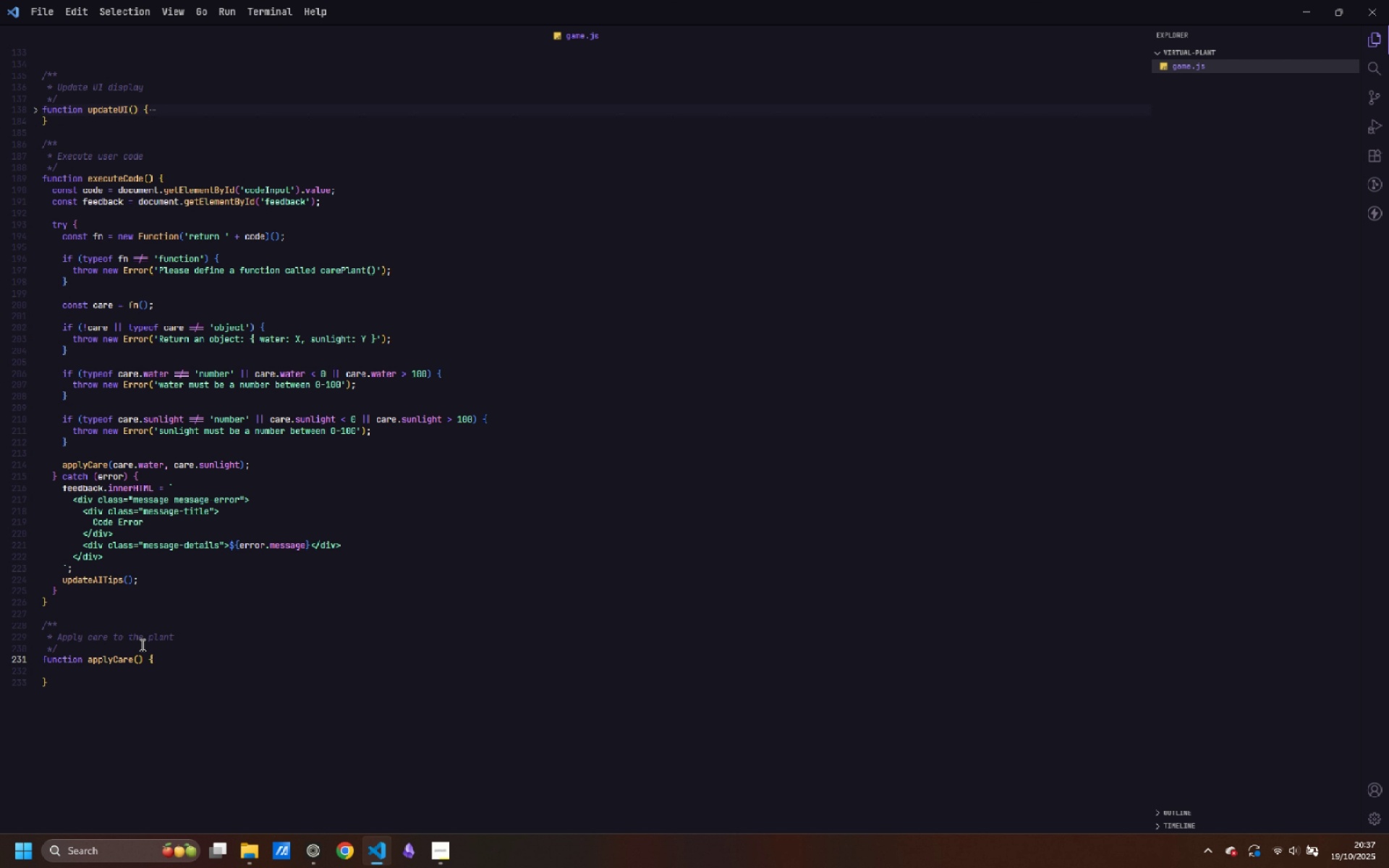 
key(ArrowLeft)
 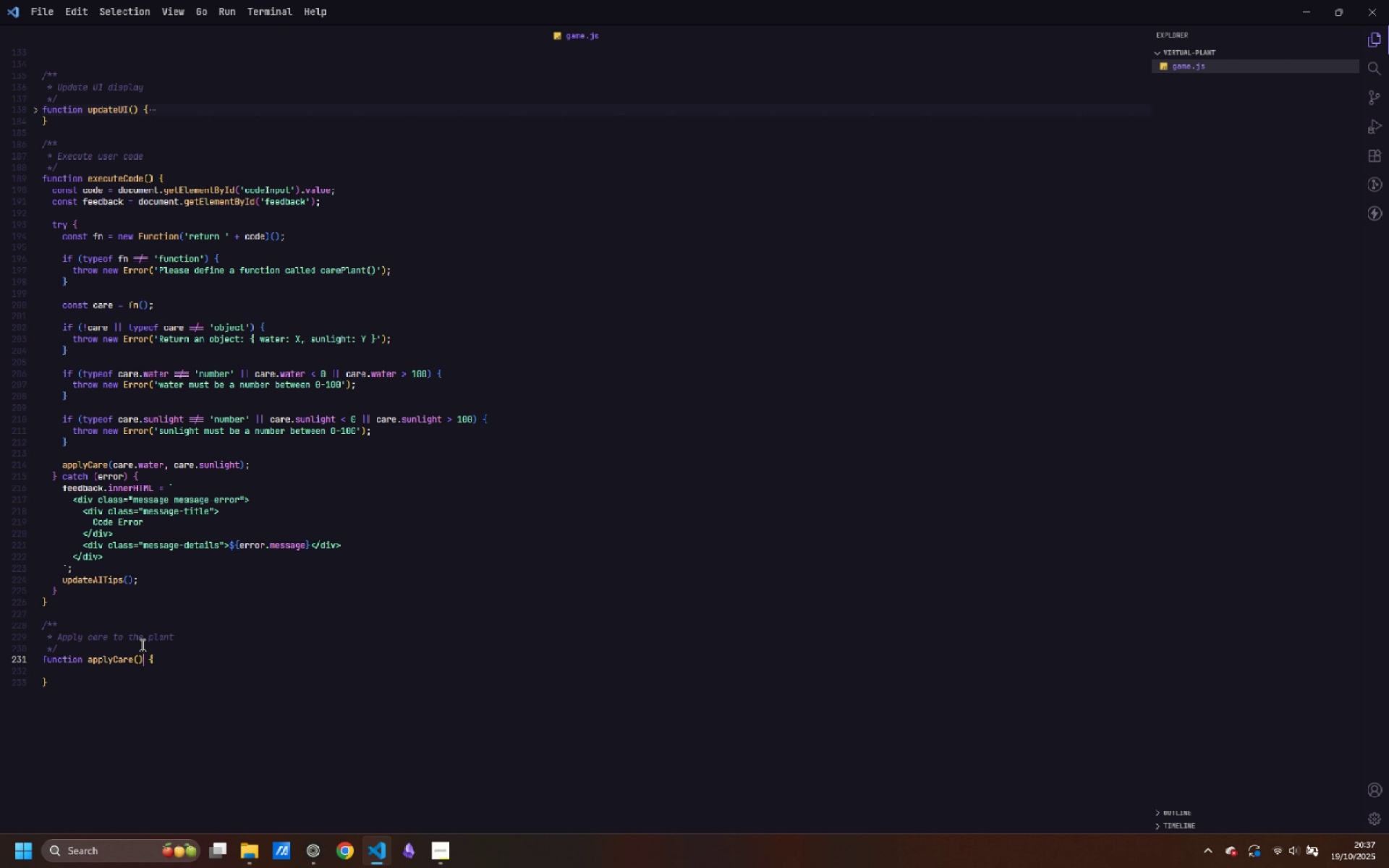 
key(ArrowLeft)
 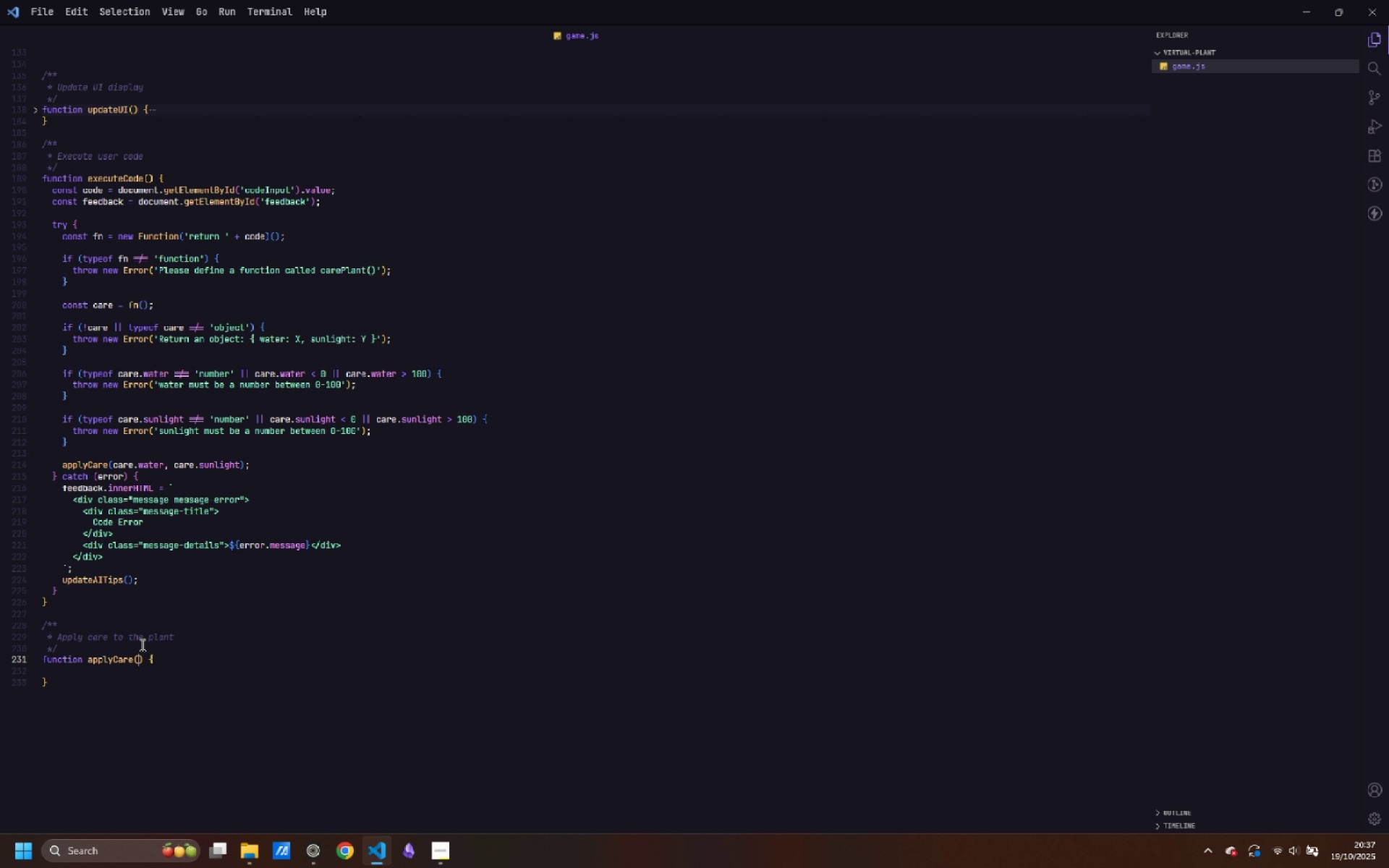 
key(ArrowLeft)
 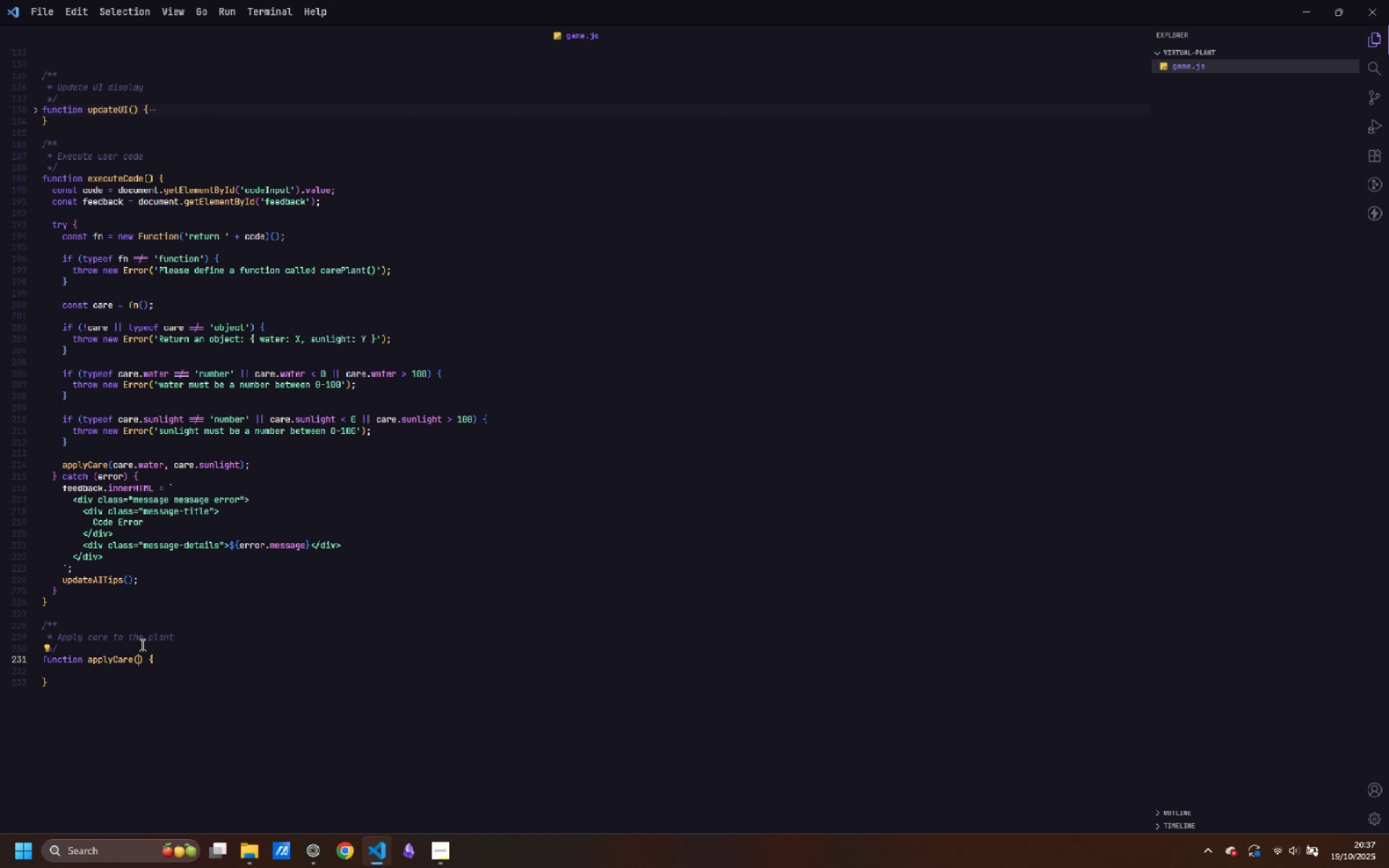 
type(water, sun)
 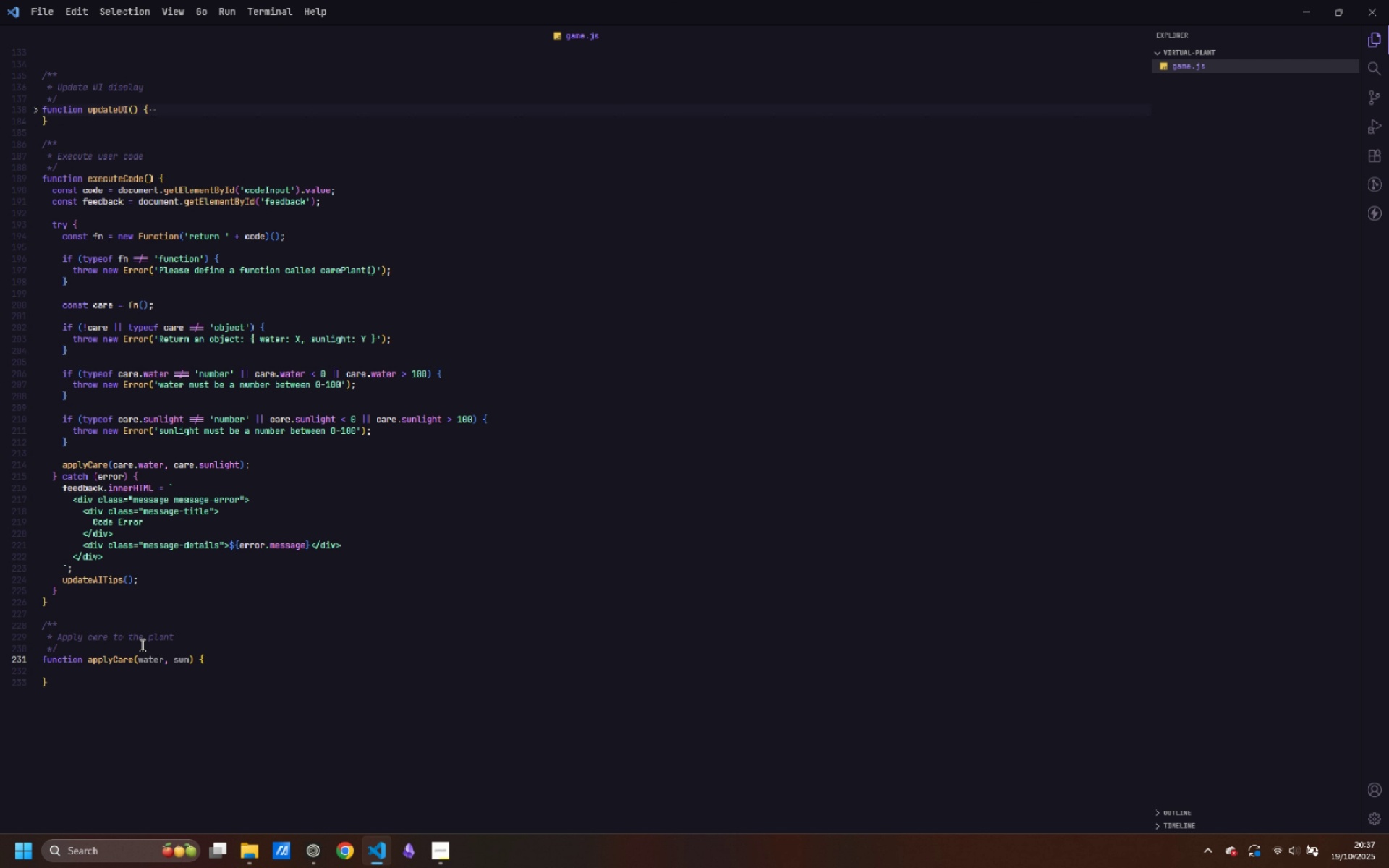 
key(ArrowDown)
 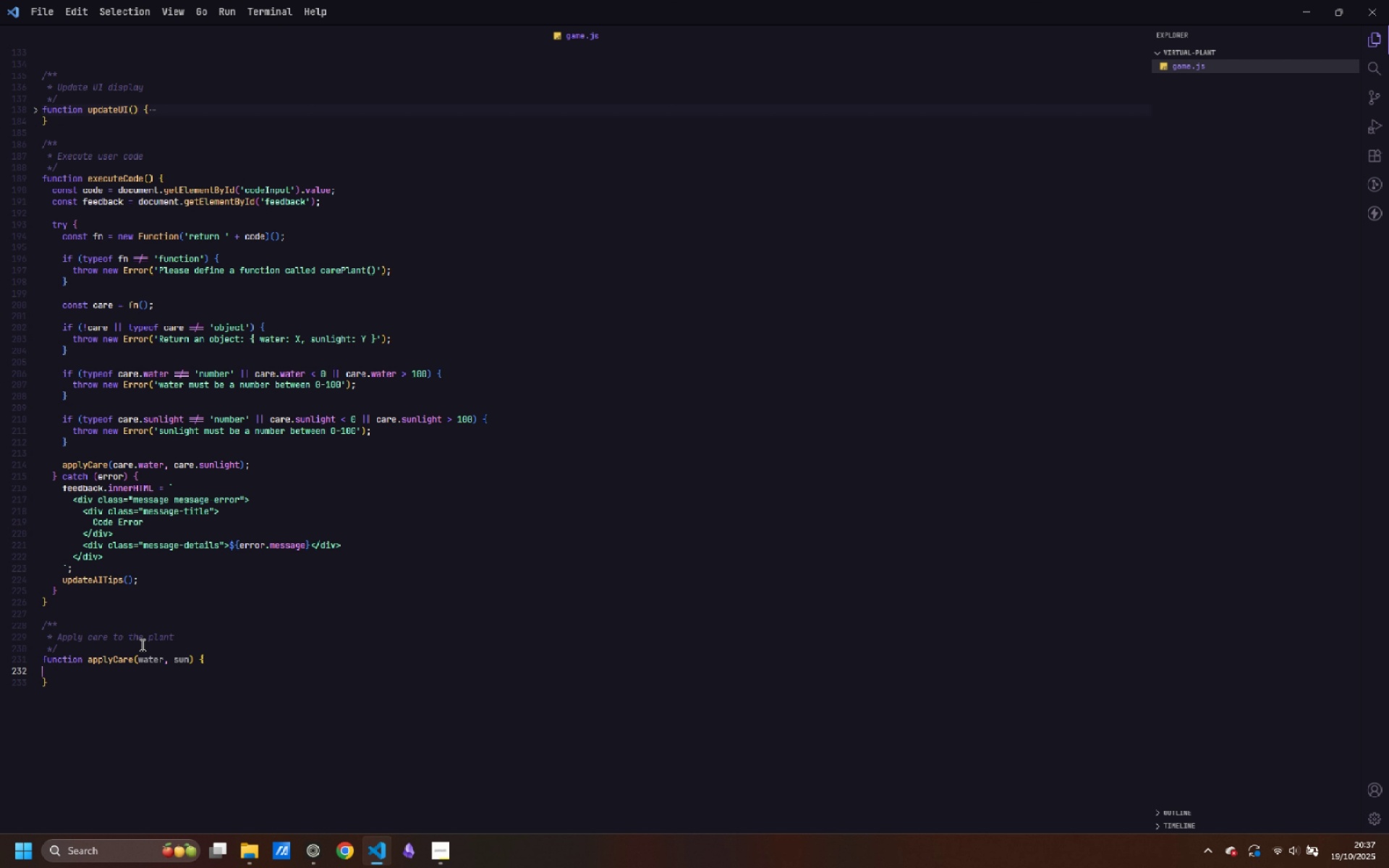 
key(Tab)
type(state.water = water;)
 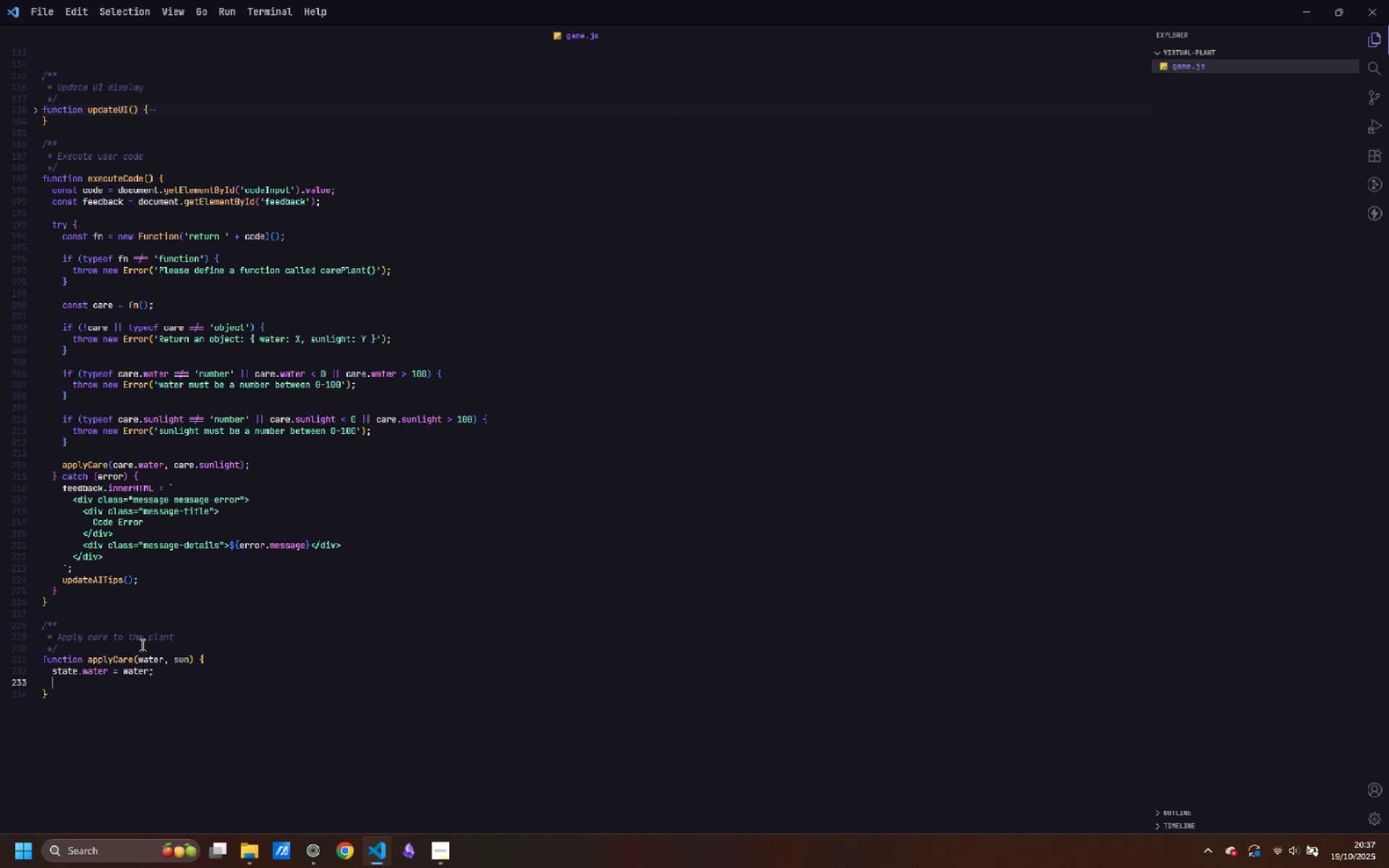 
key(Enter)
 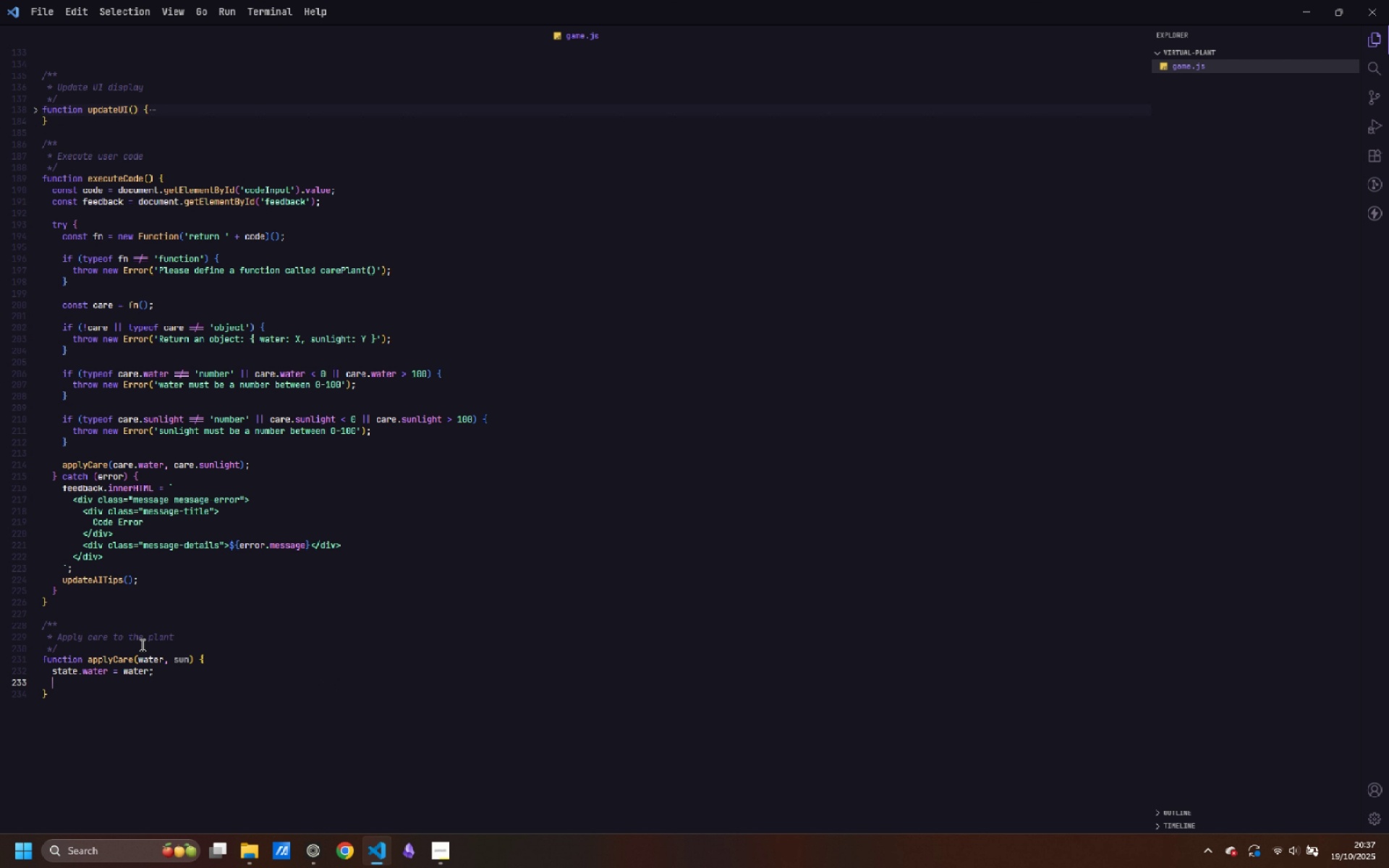 
type(state.sunlight = sun;)
 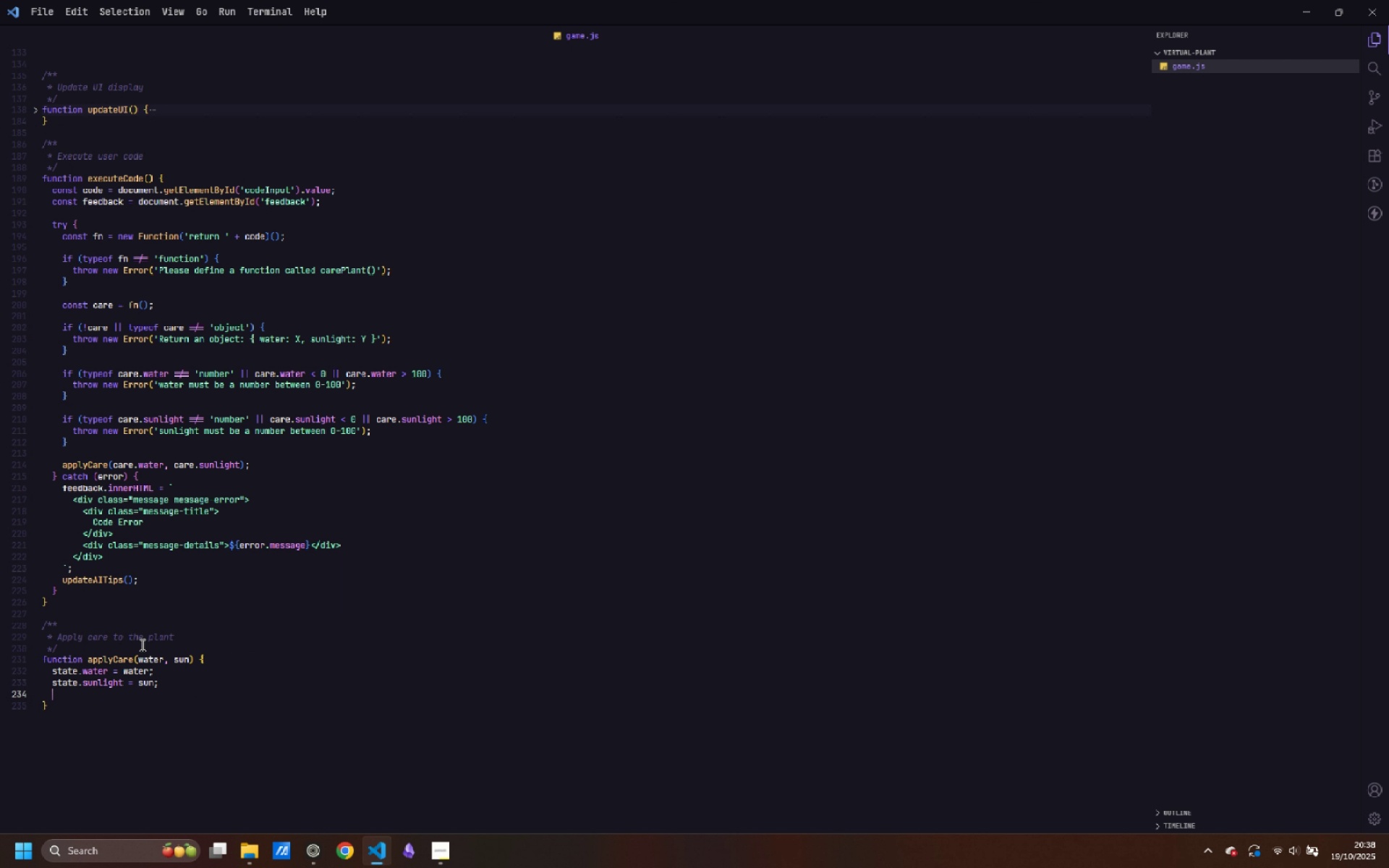 
key(Enter)
 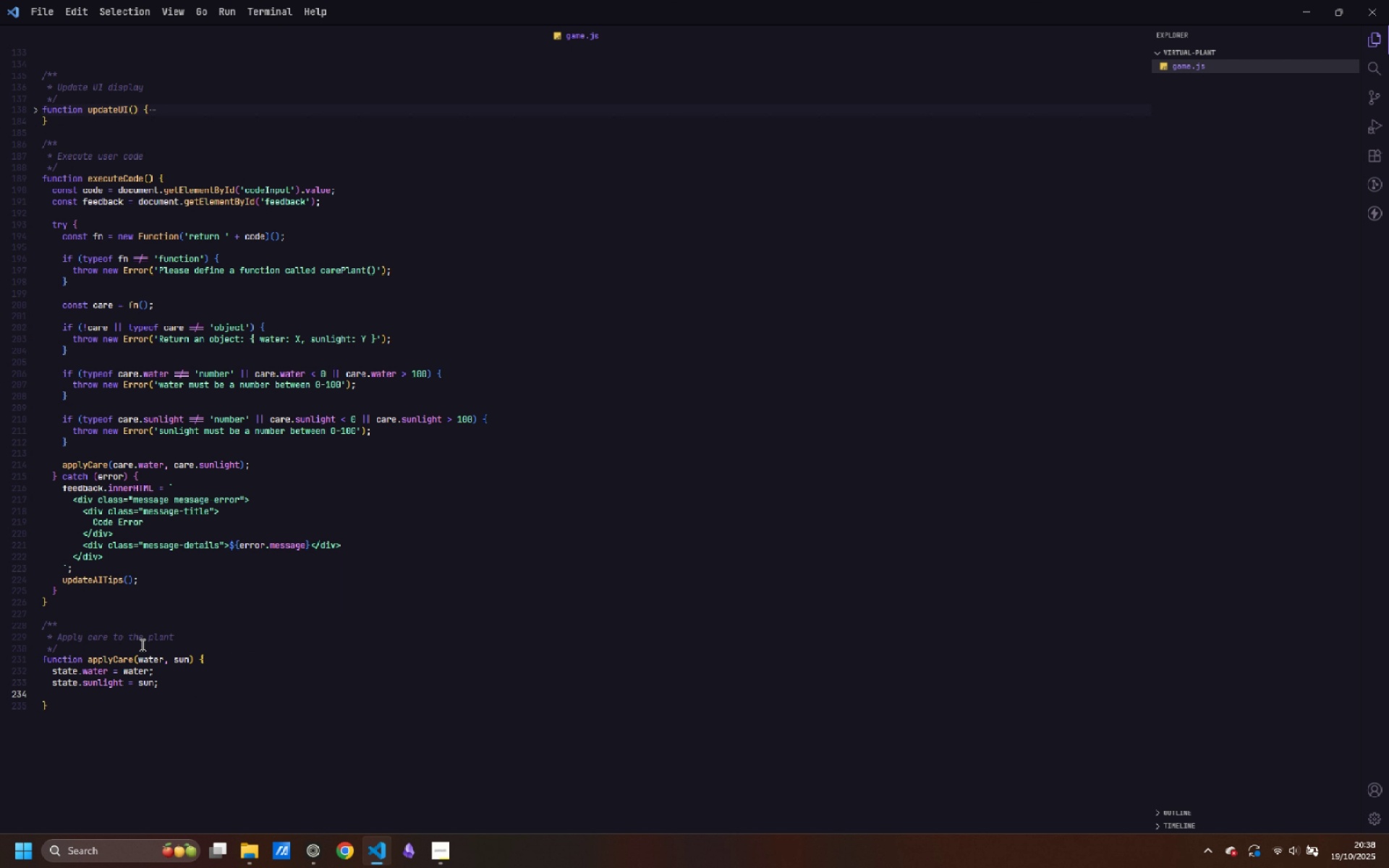 
type(state.day++;)
 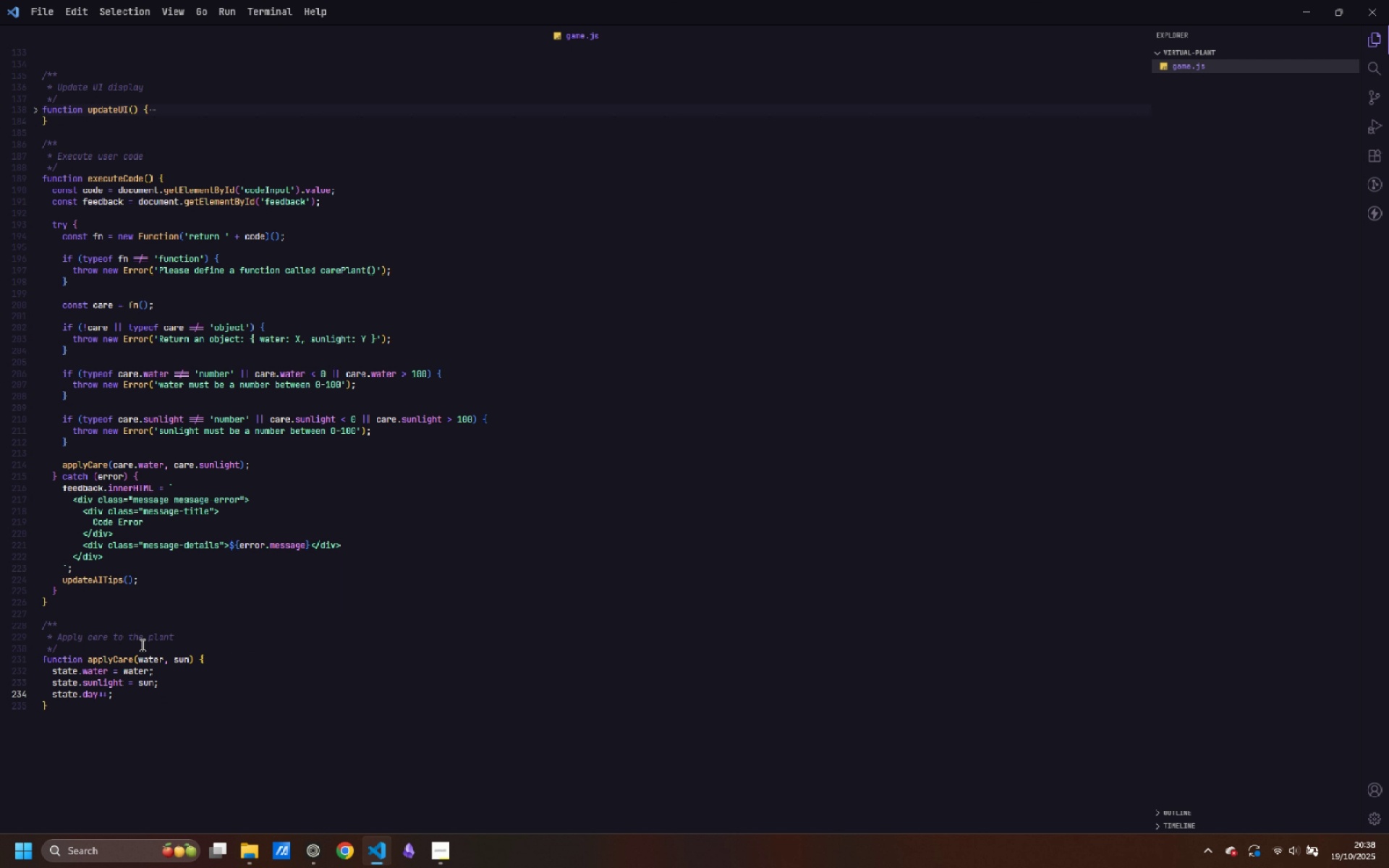 
key(Enter)
 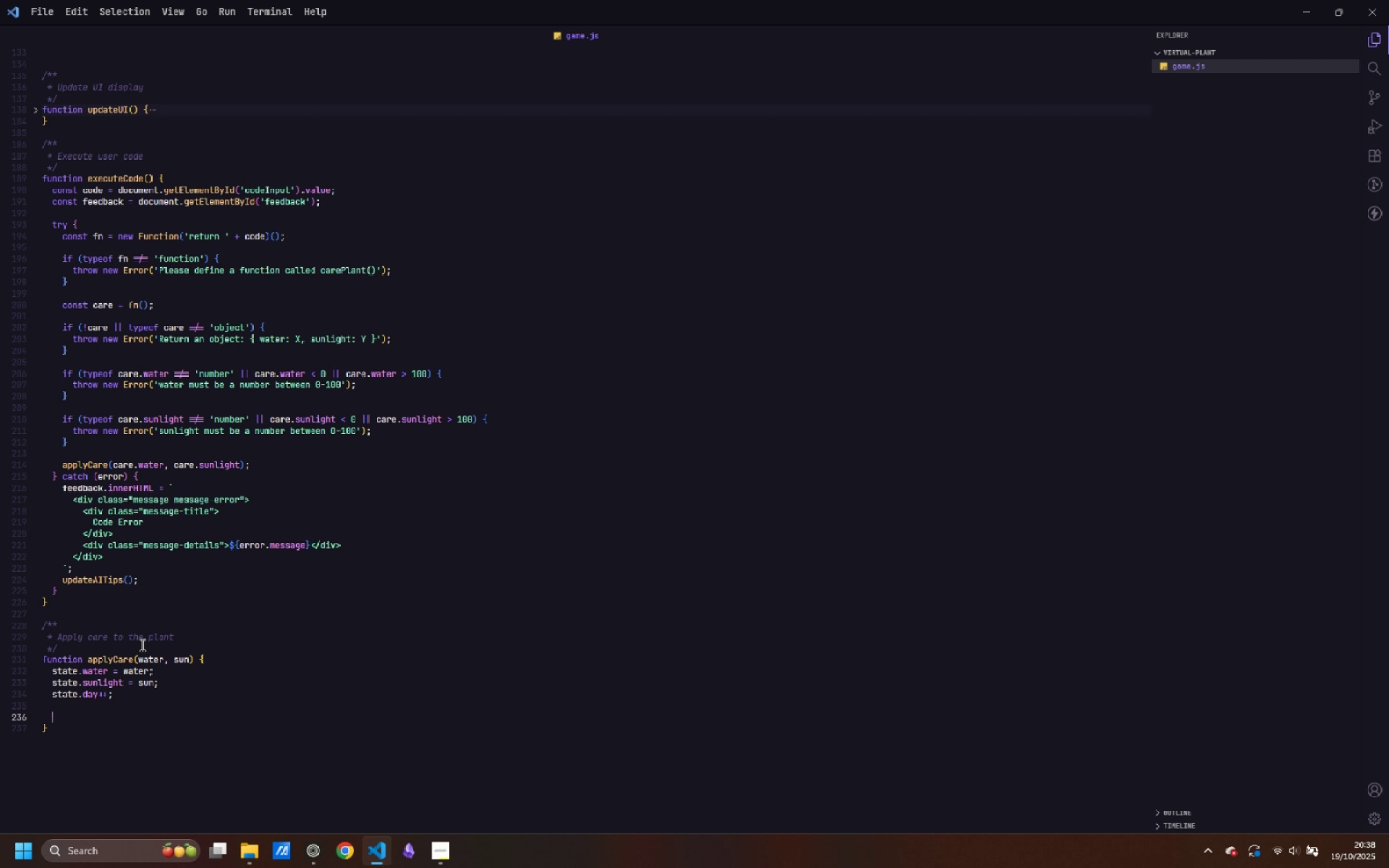 
key(Enter)
 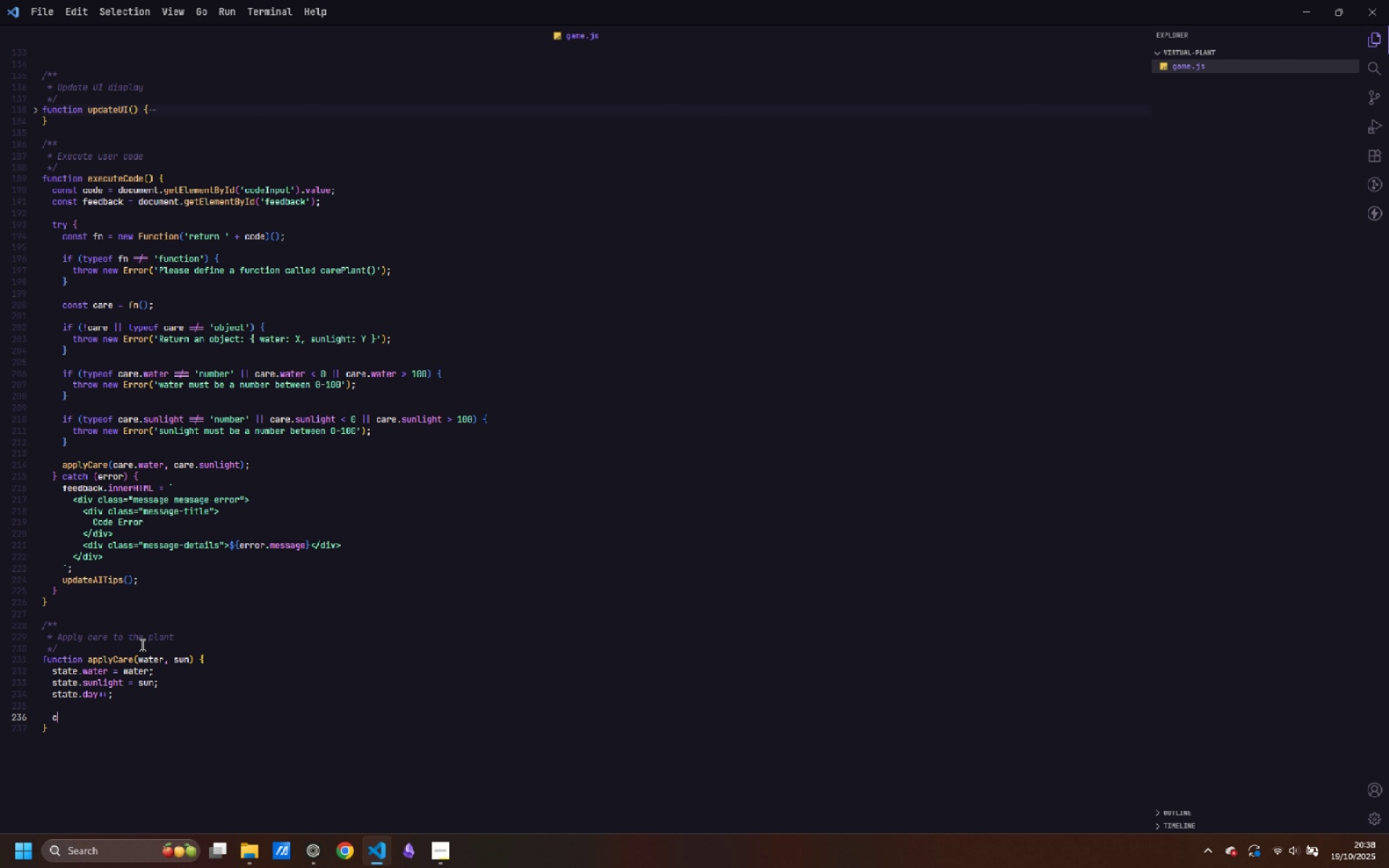 
type(const score = ai.score(water.)
key(Backspace)
type(, sun)
 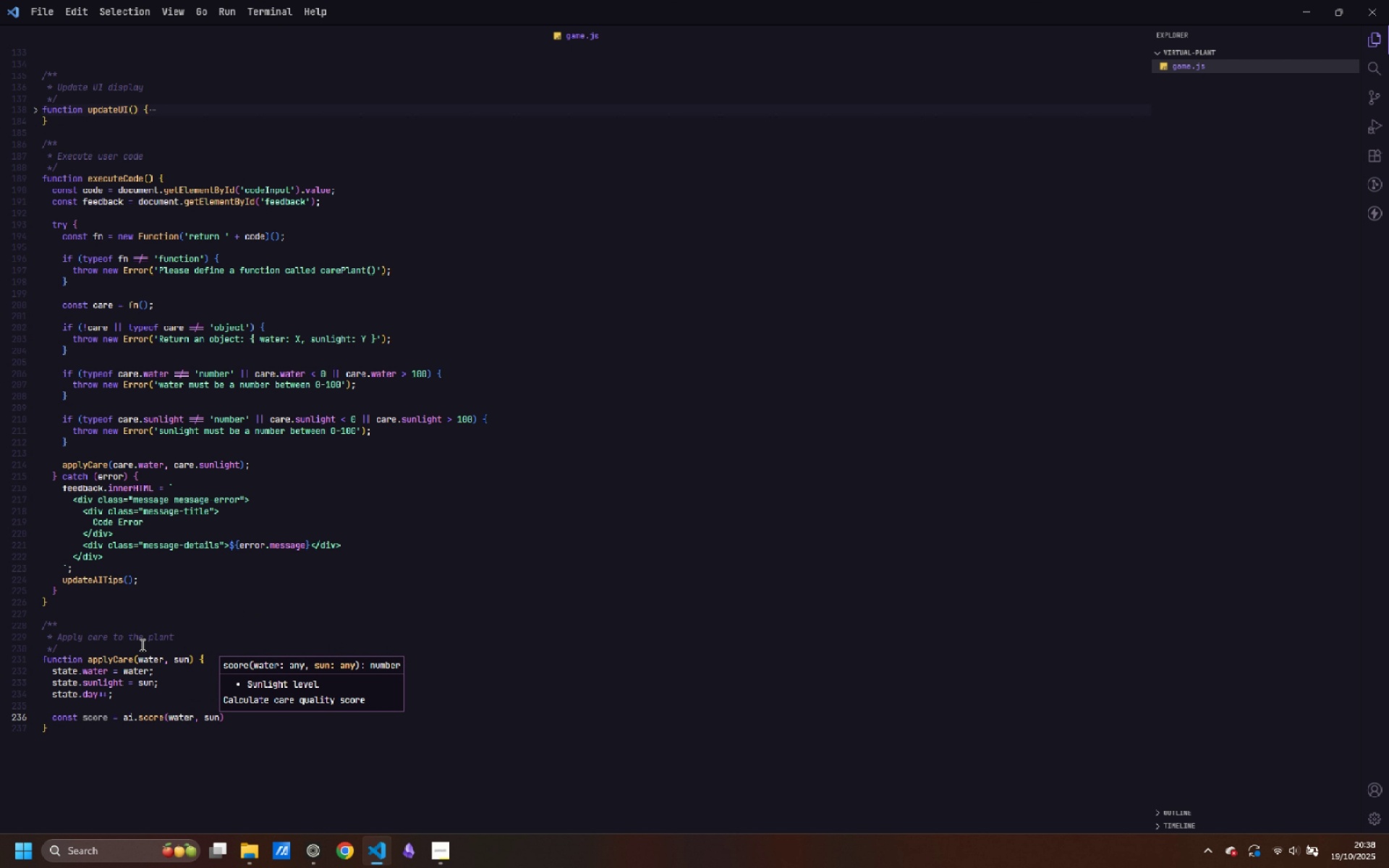 
key(ArrowRight)
 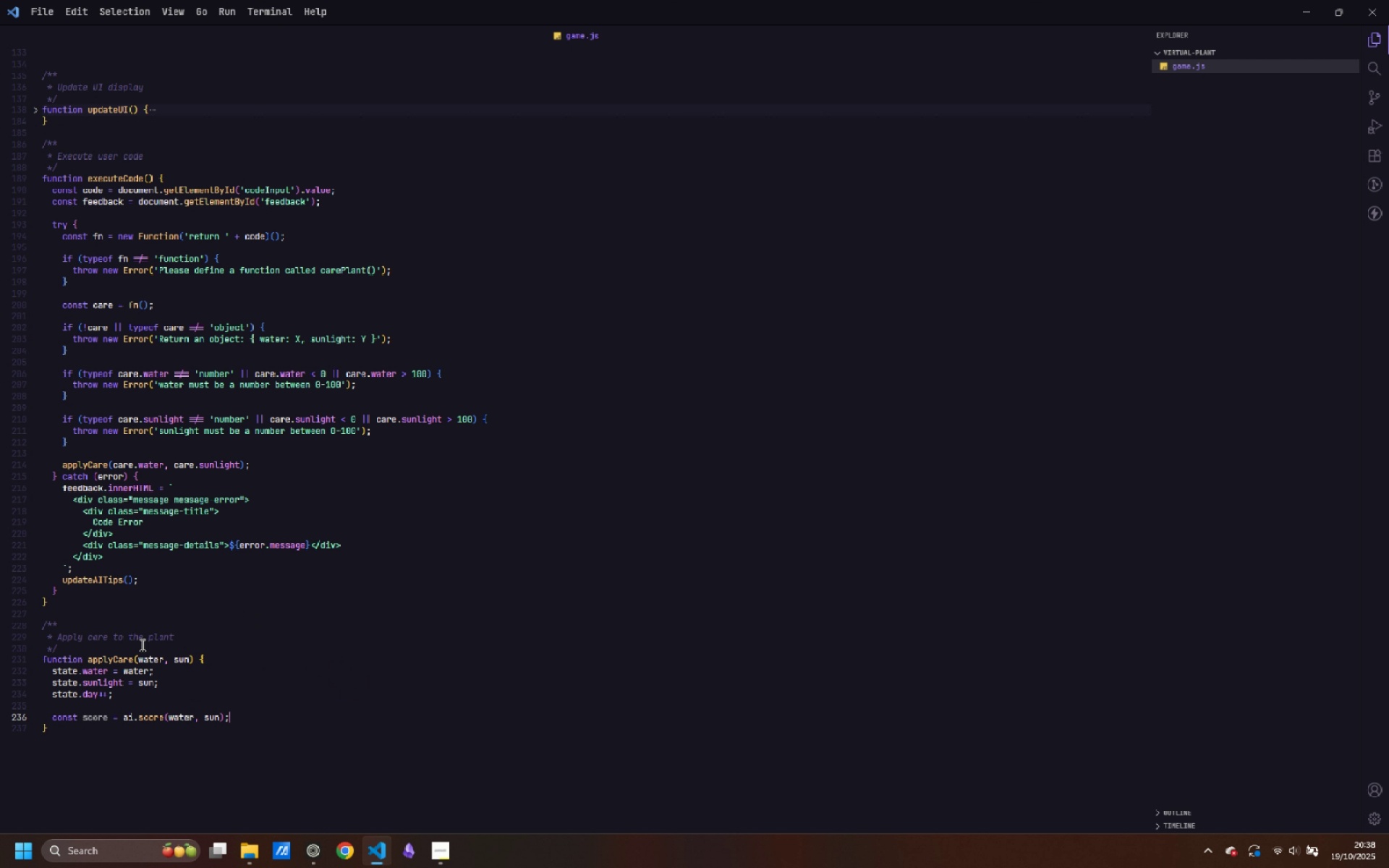 
key(Semicolon)
 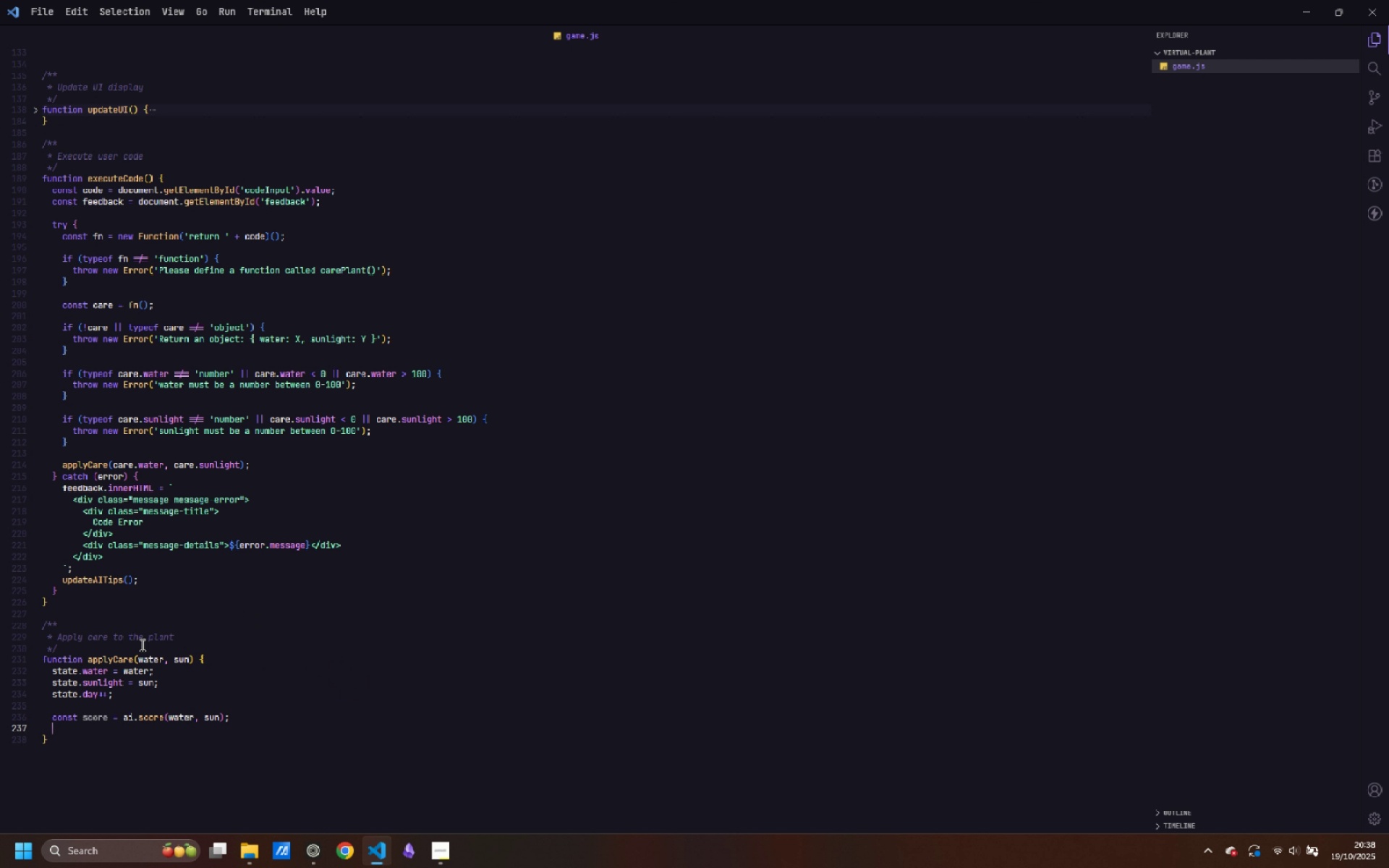 
key(Enter)
 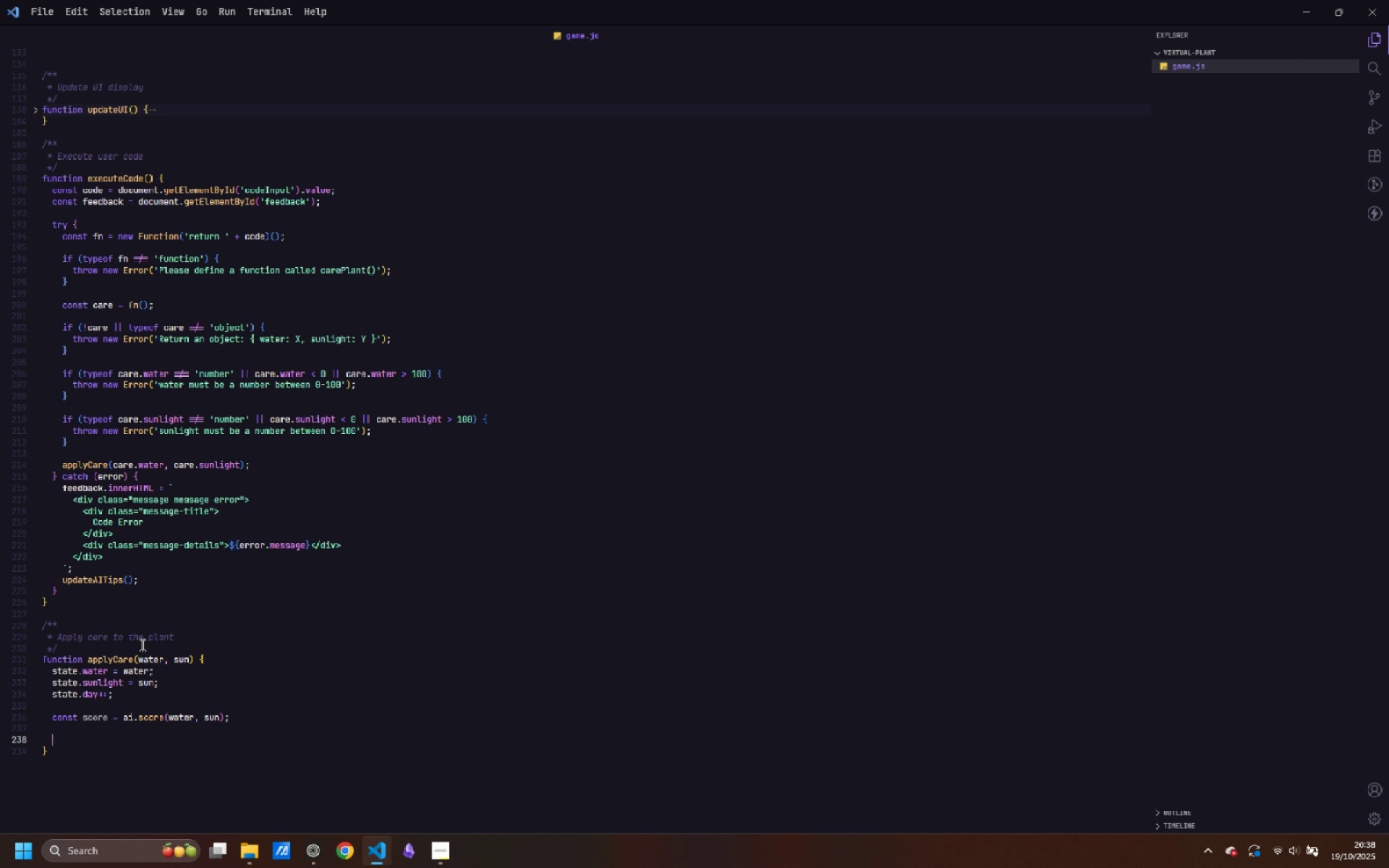 
key(Enter)
 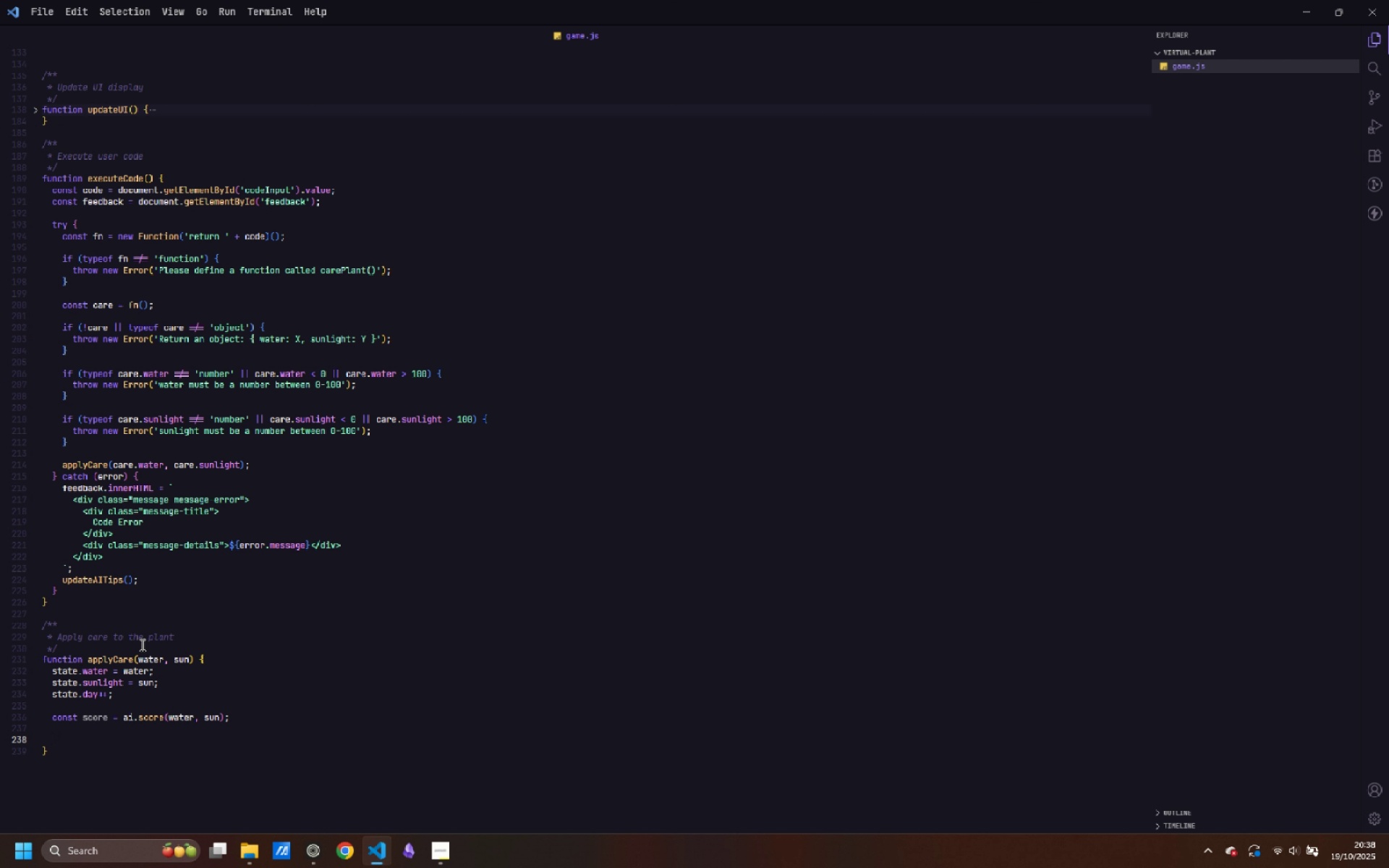 
type(// Calculate growth based on score)
 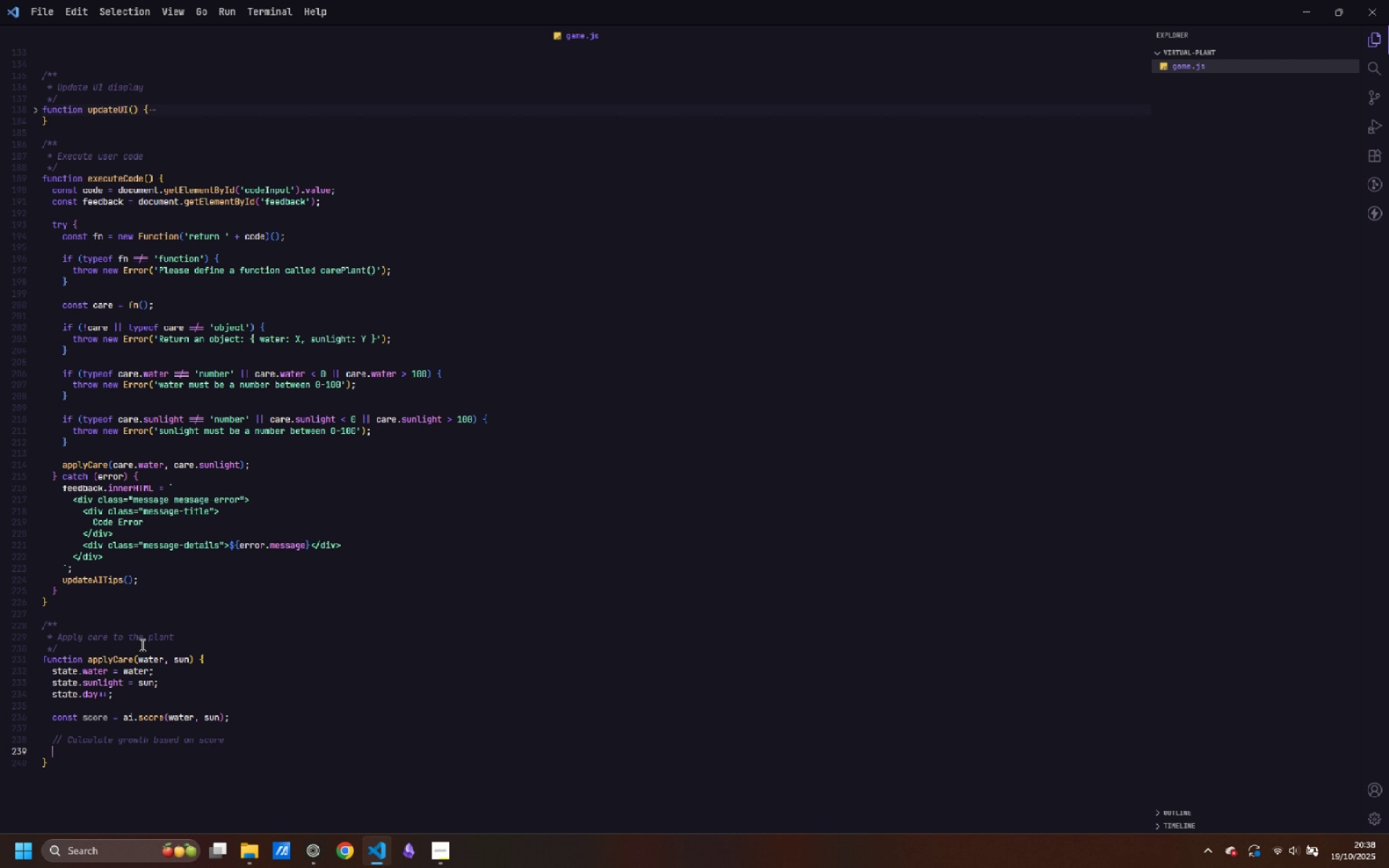 
key(Enter)
 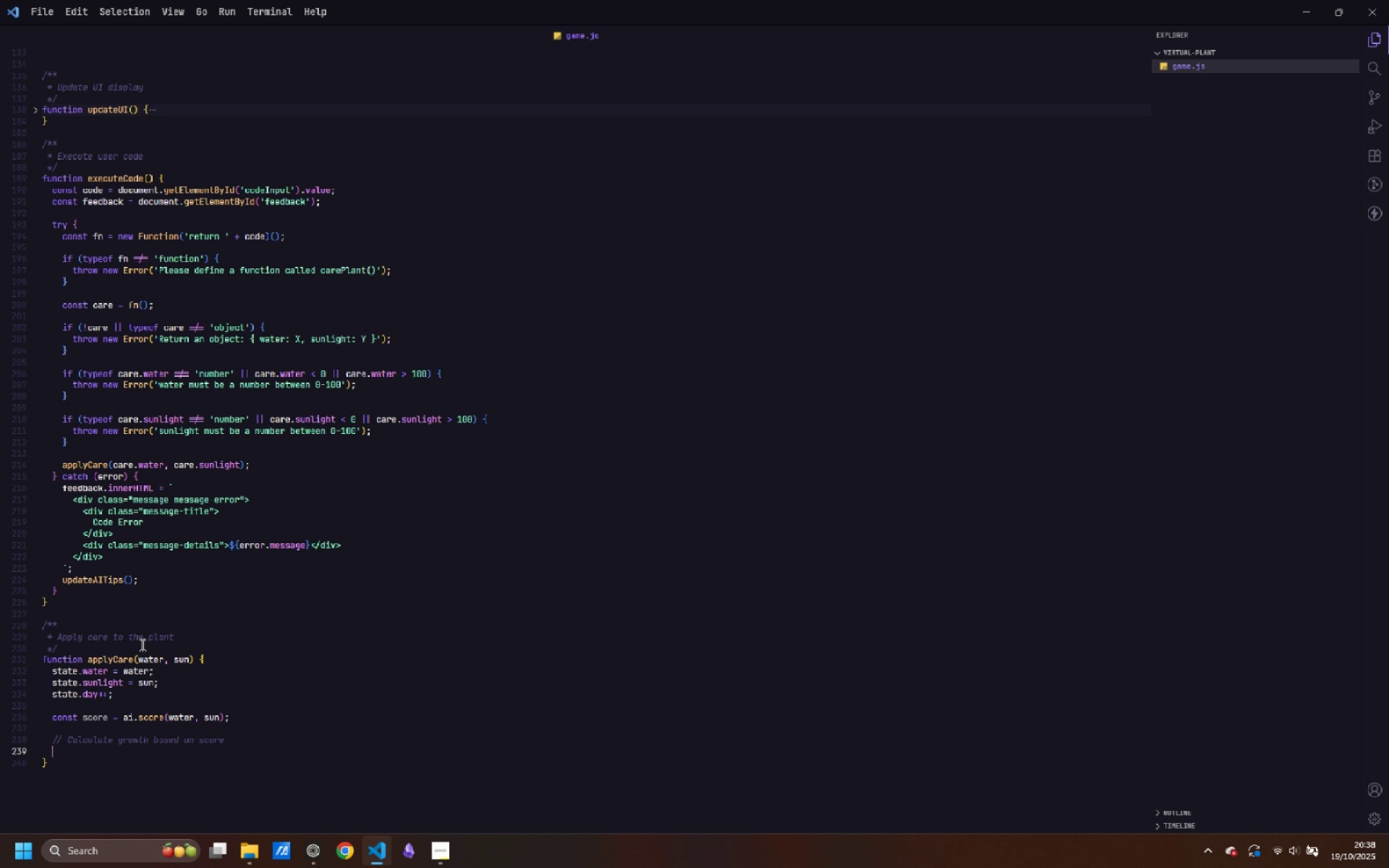 
type(let growth = 0;)
 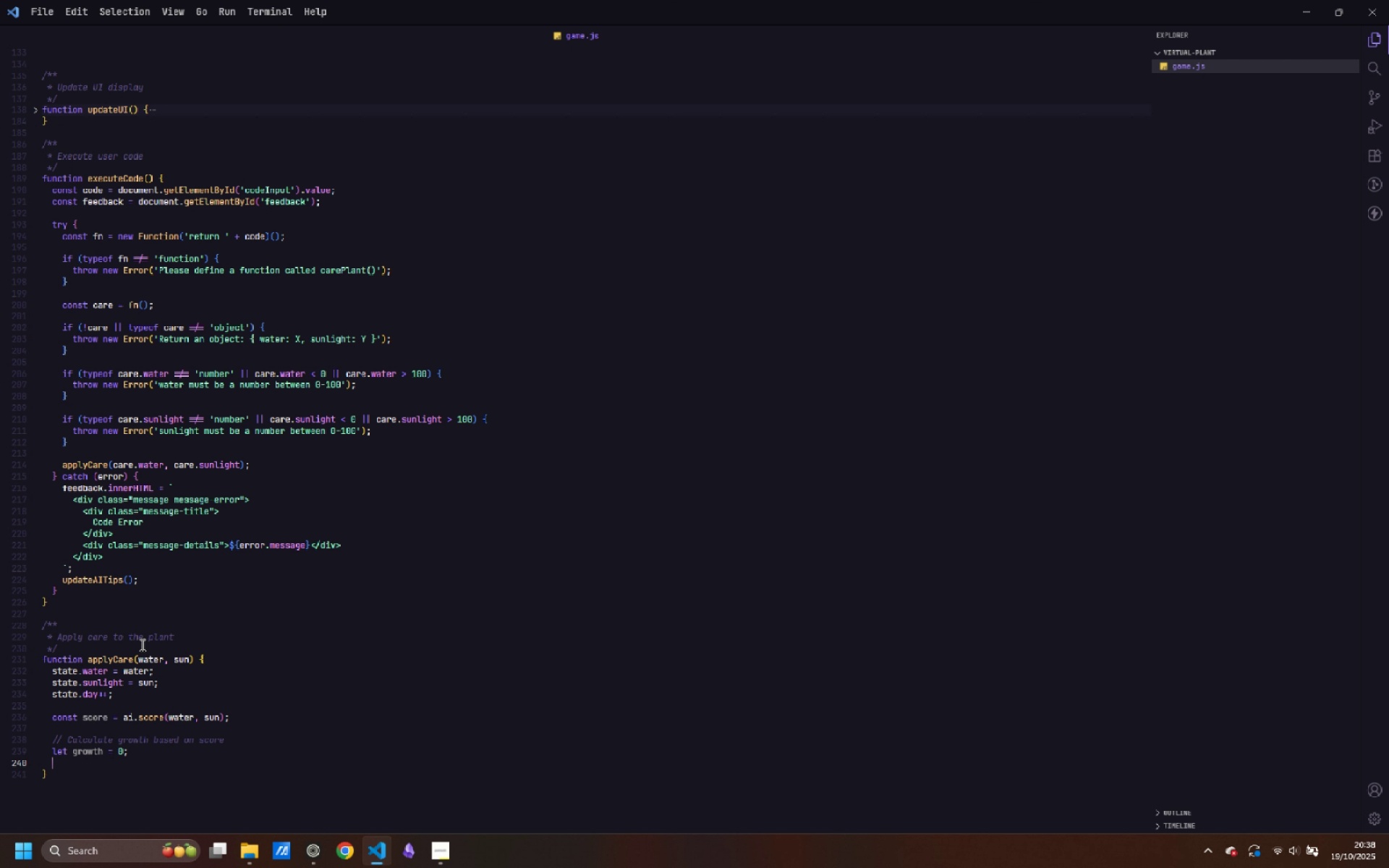 
key(Enter)
 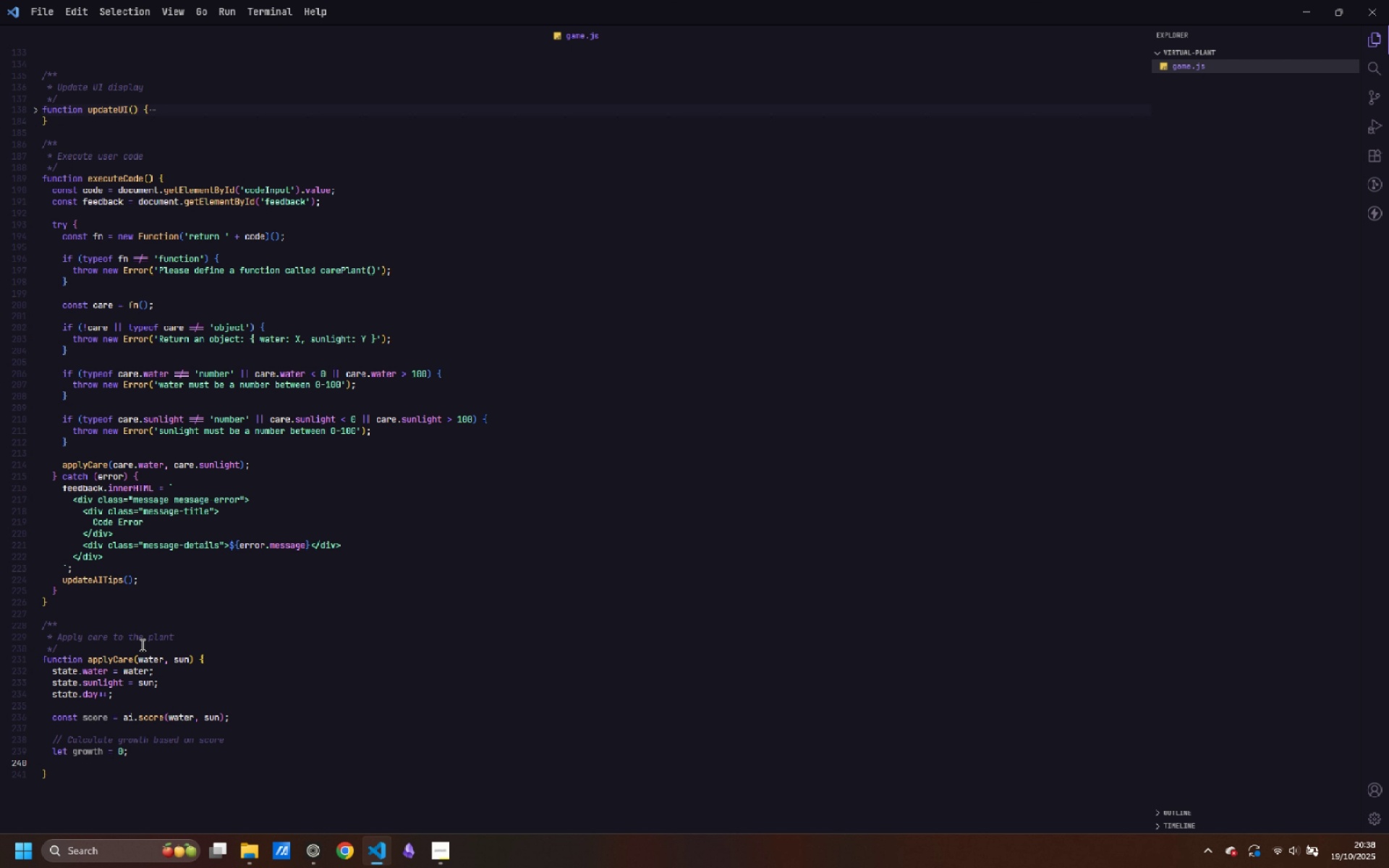 
type(let healthChange = 0;)
 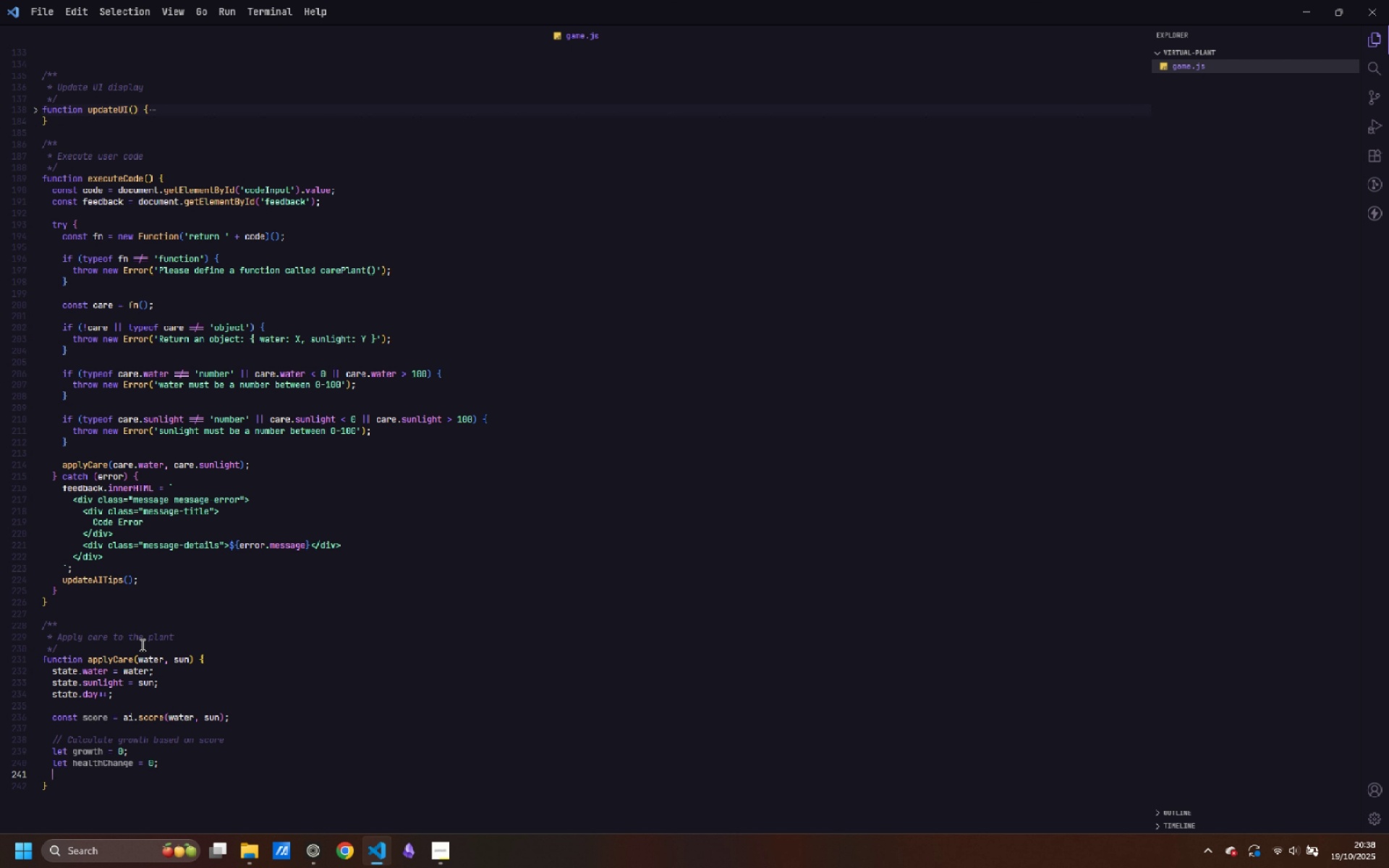 
 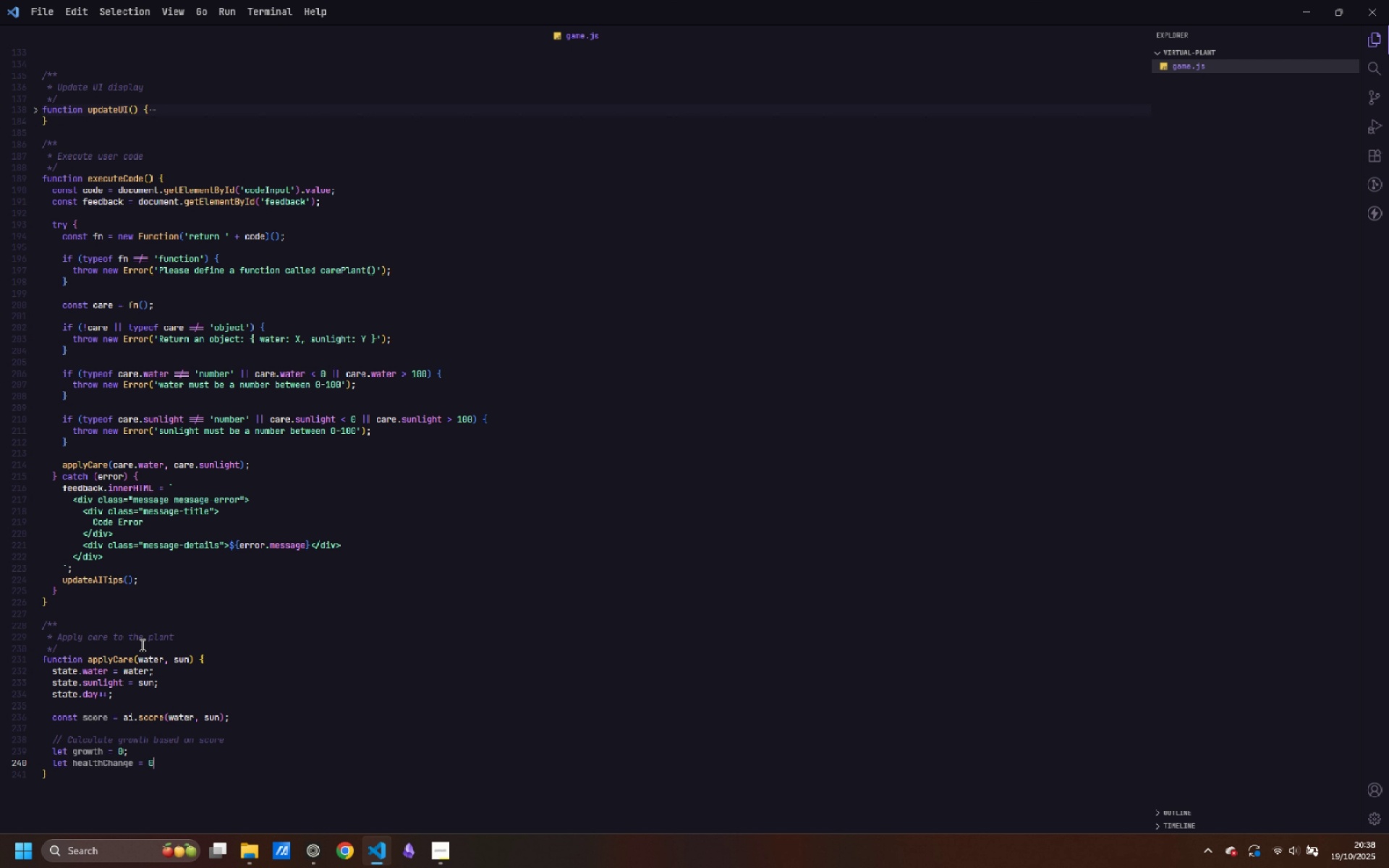 
key(Enter)
 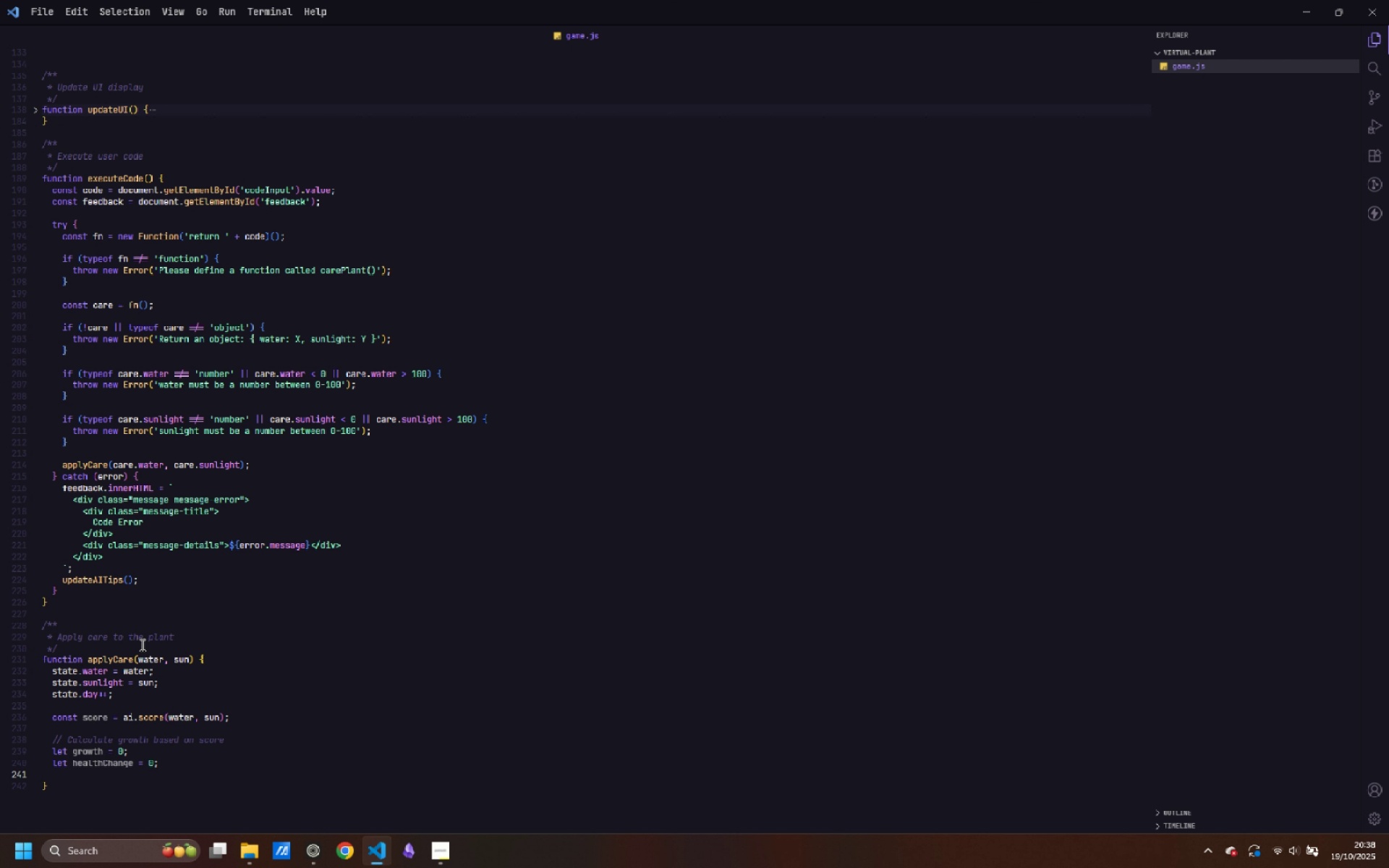 
type(let msg = '';)
 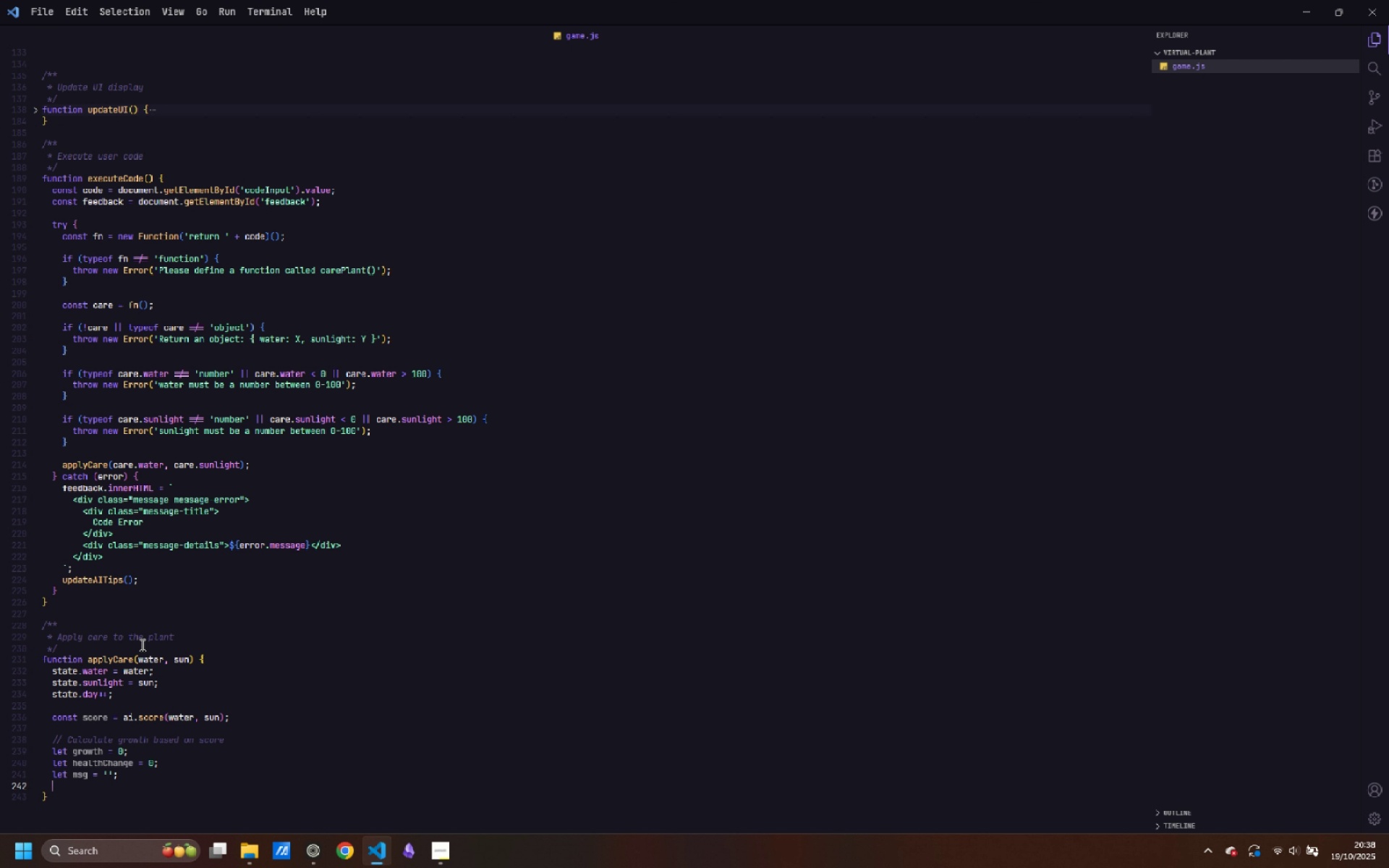 
key(Enter)
 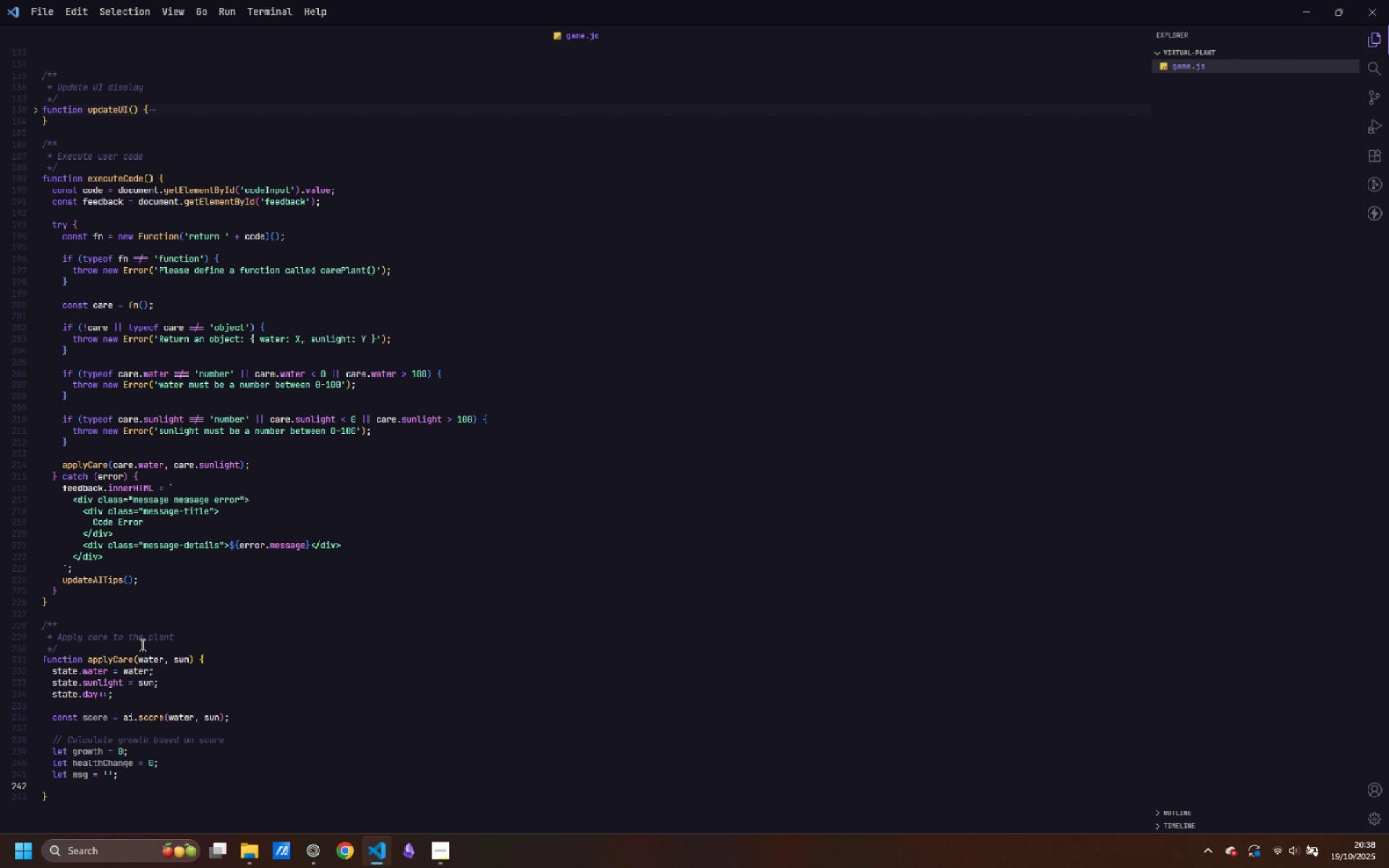 
type(let type = '')
 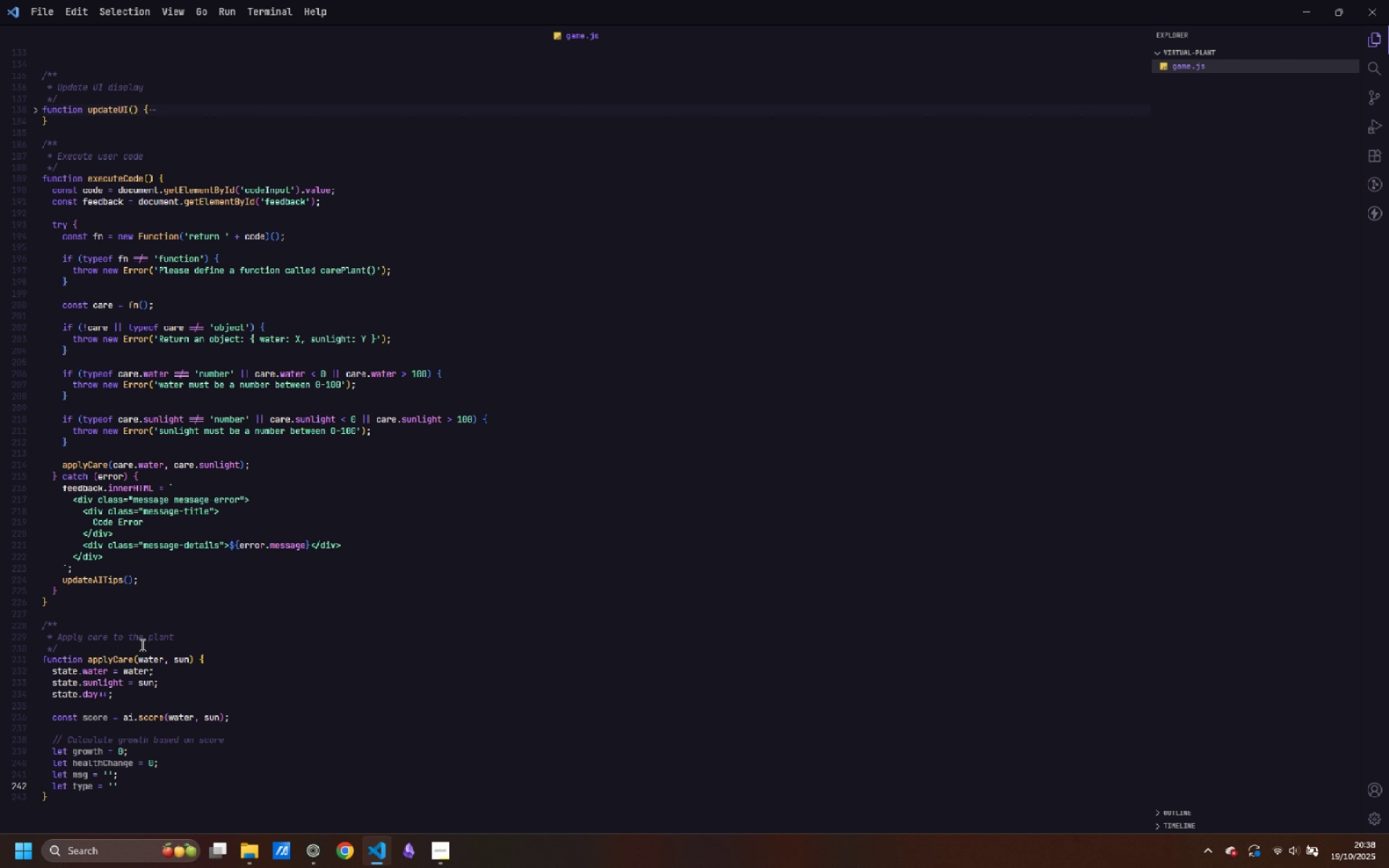 
key(ArrowLeft)
 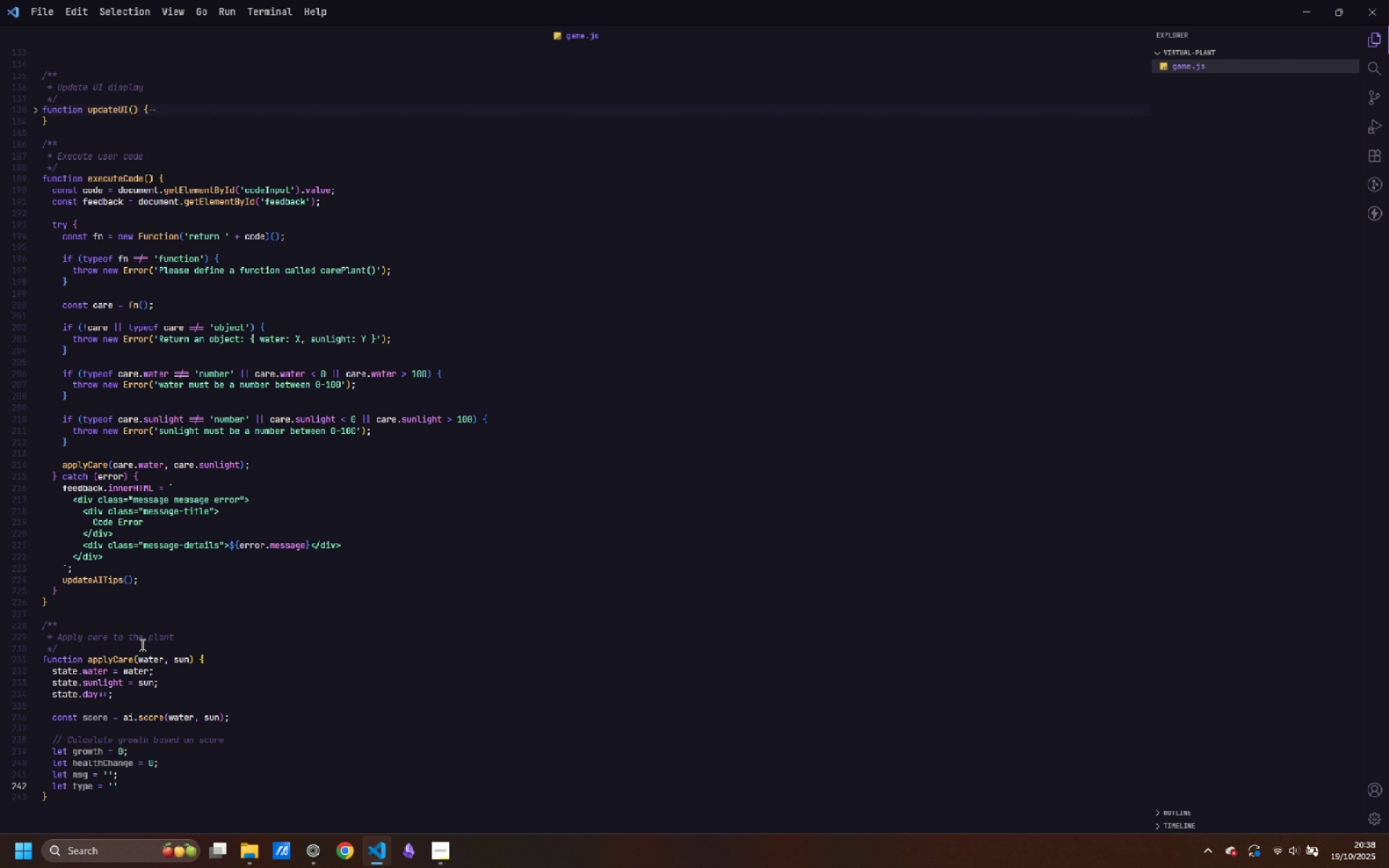 
type(warning)
 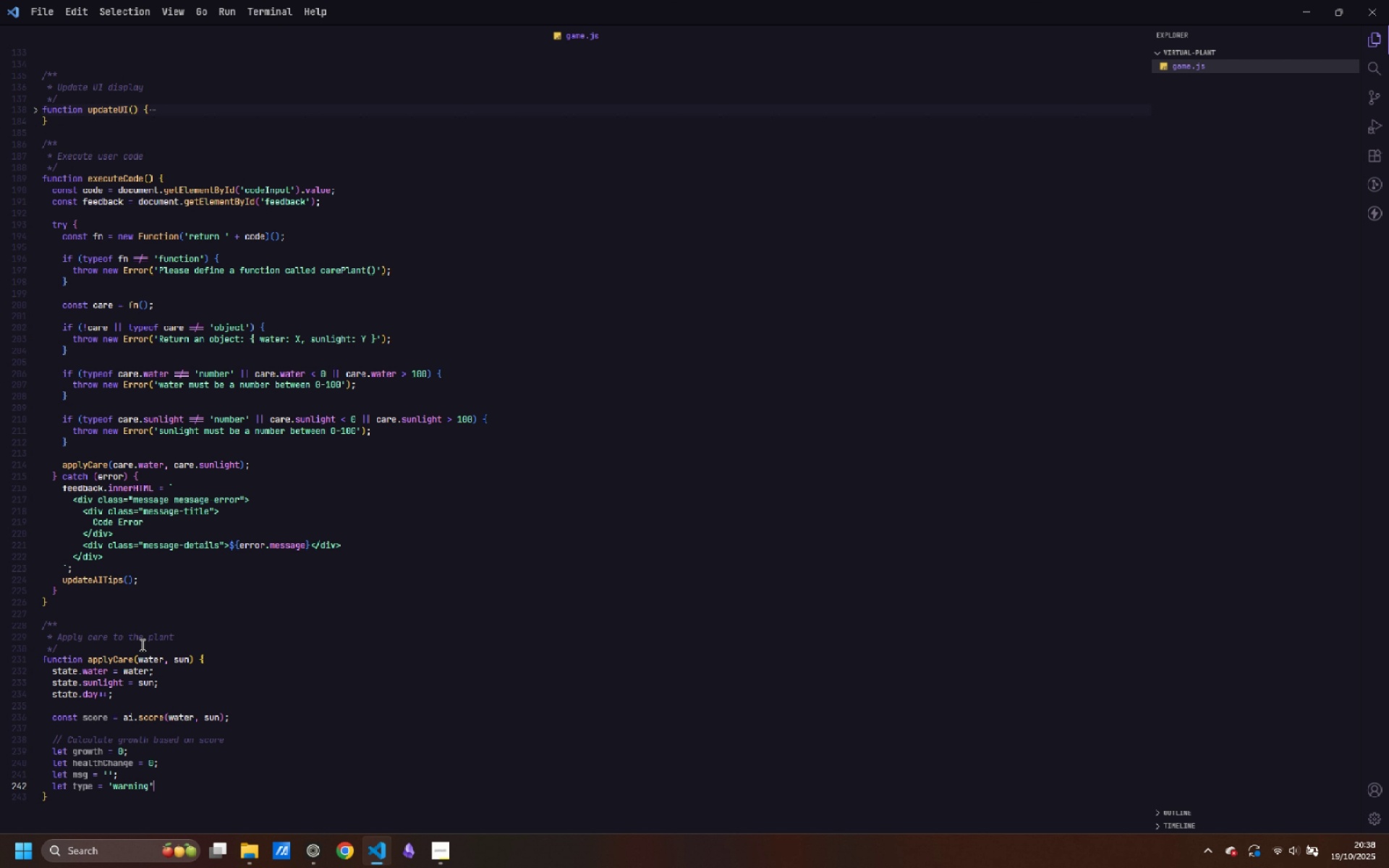 
key(ArrowRight)
 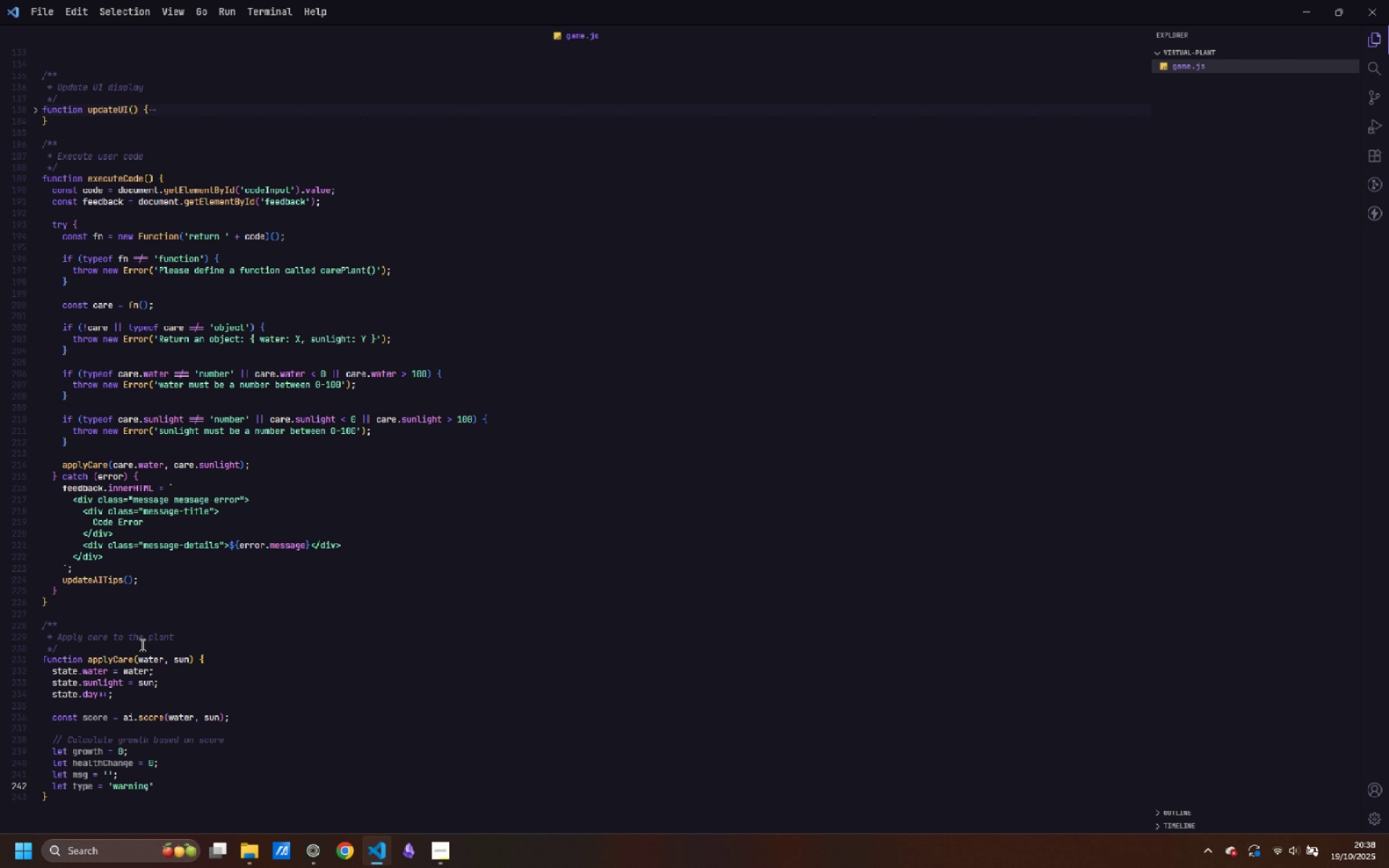 
key(Semicolon)
 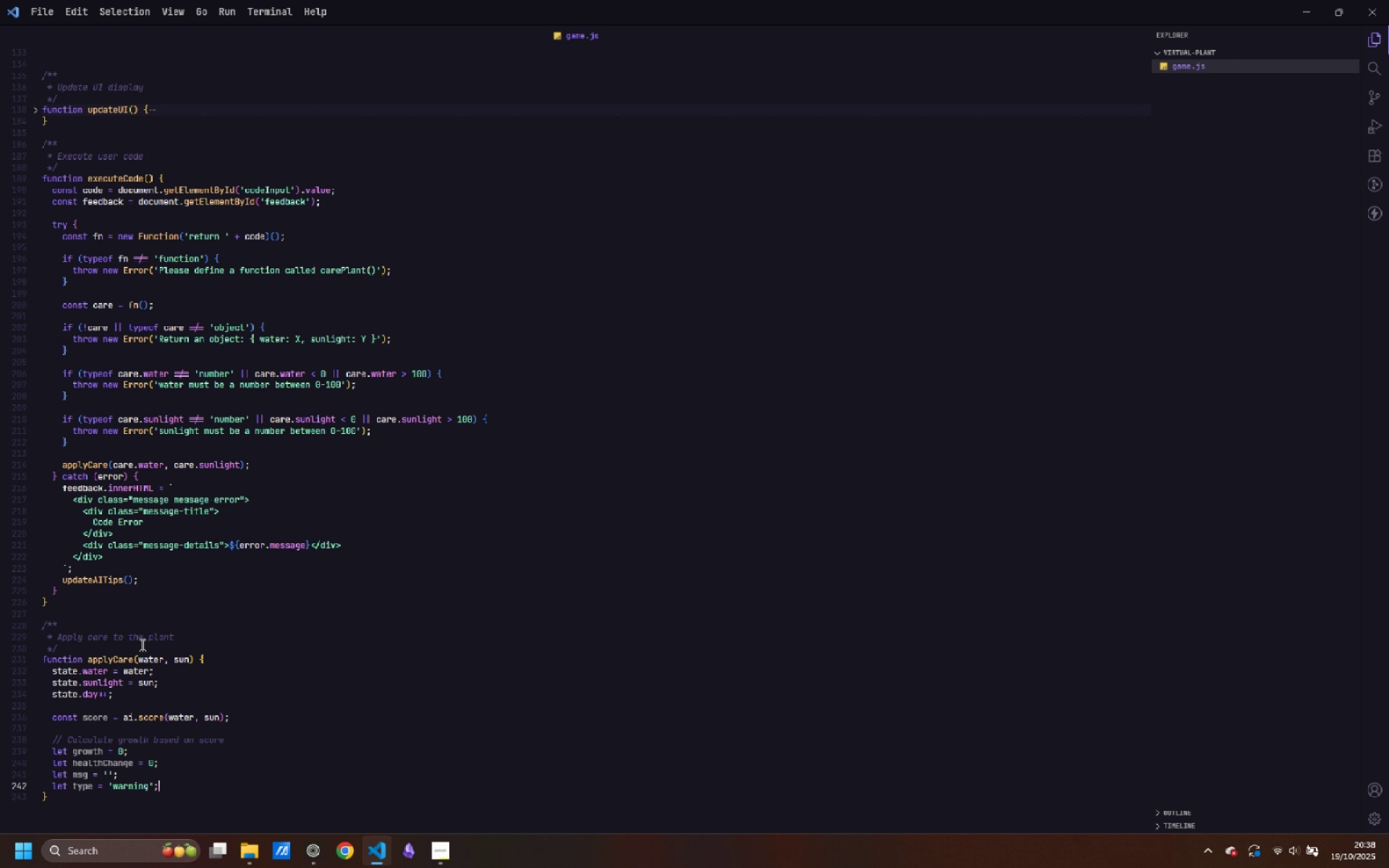 
key(Enter)
 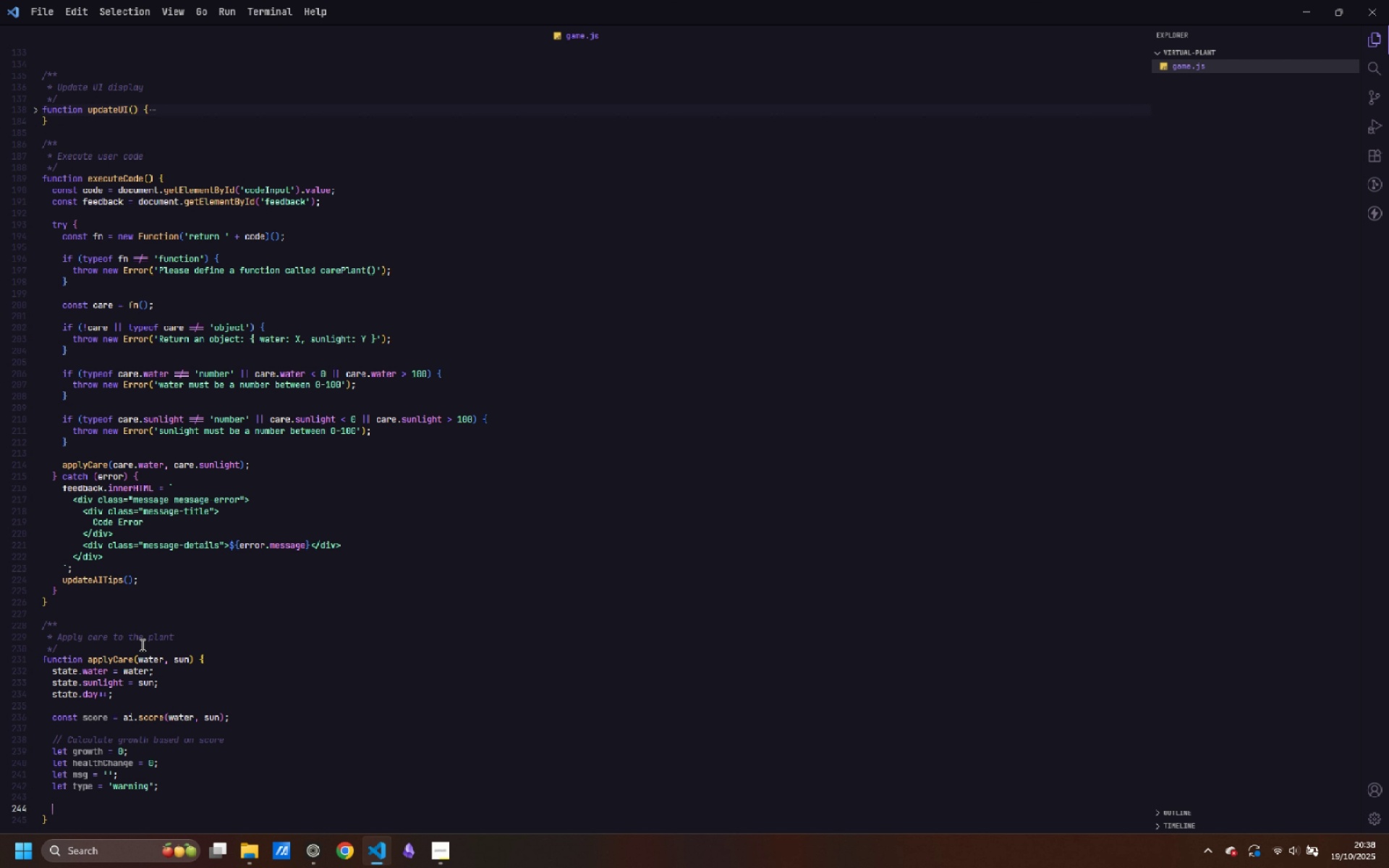 
key(Enter)
 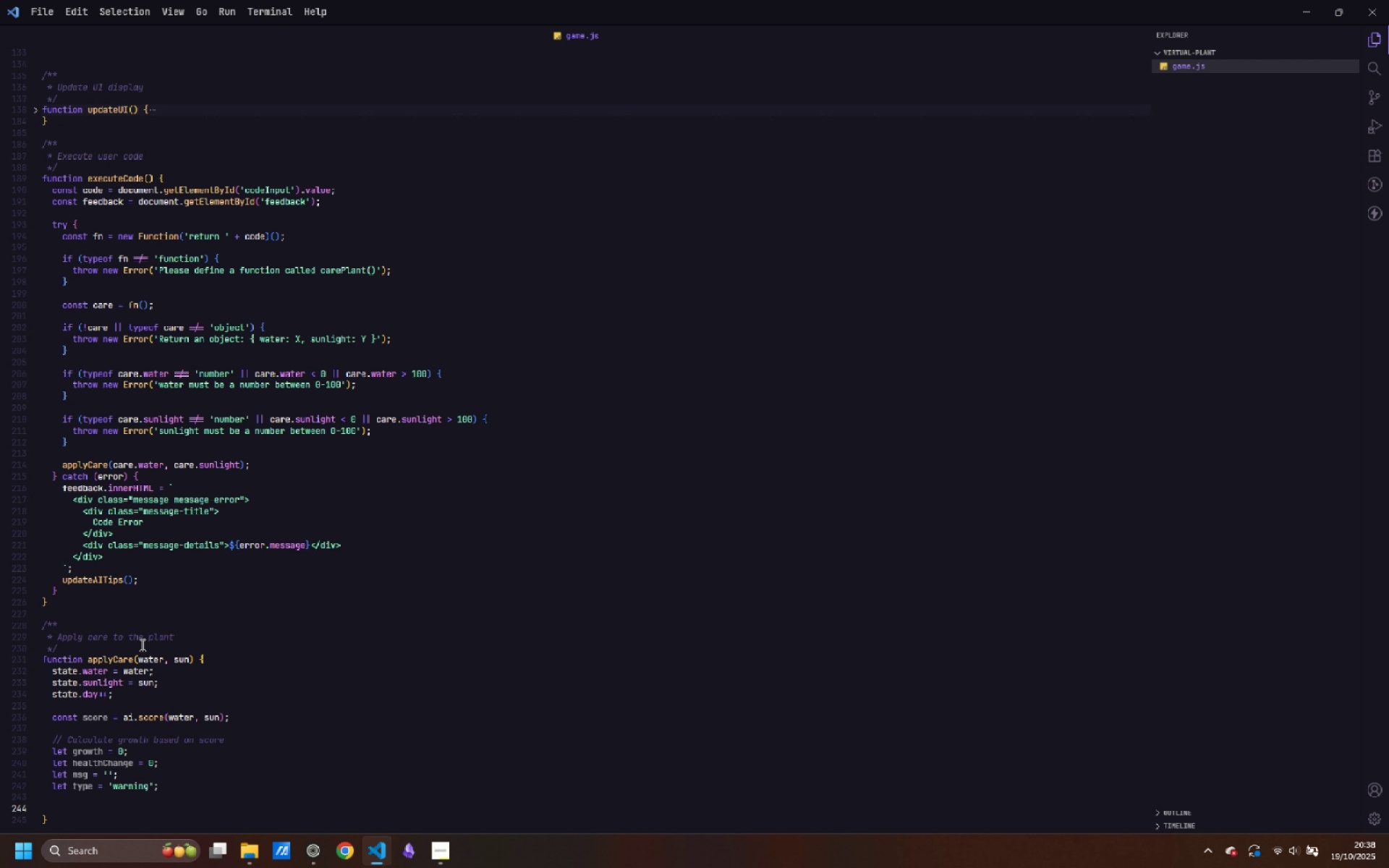 
type(if (score >= 85)
 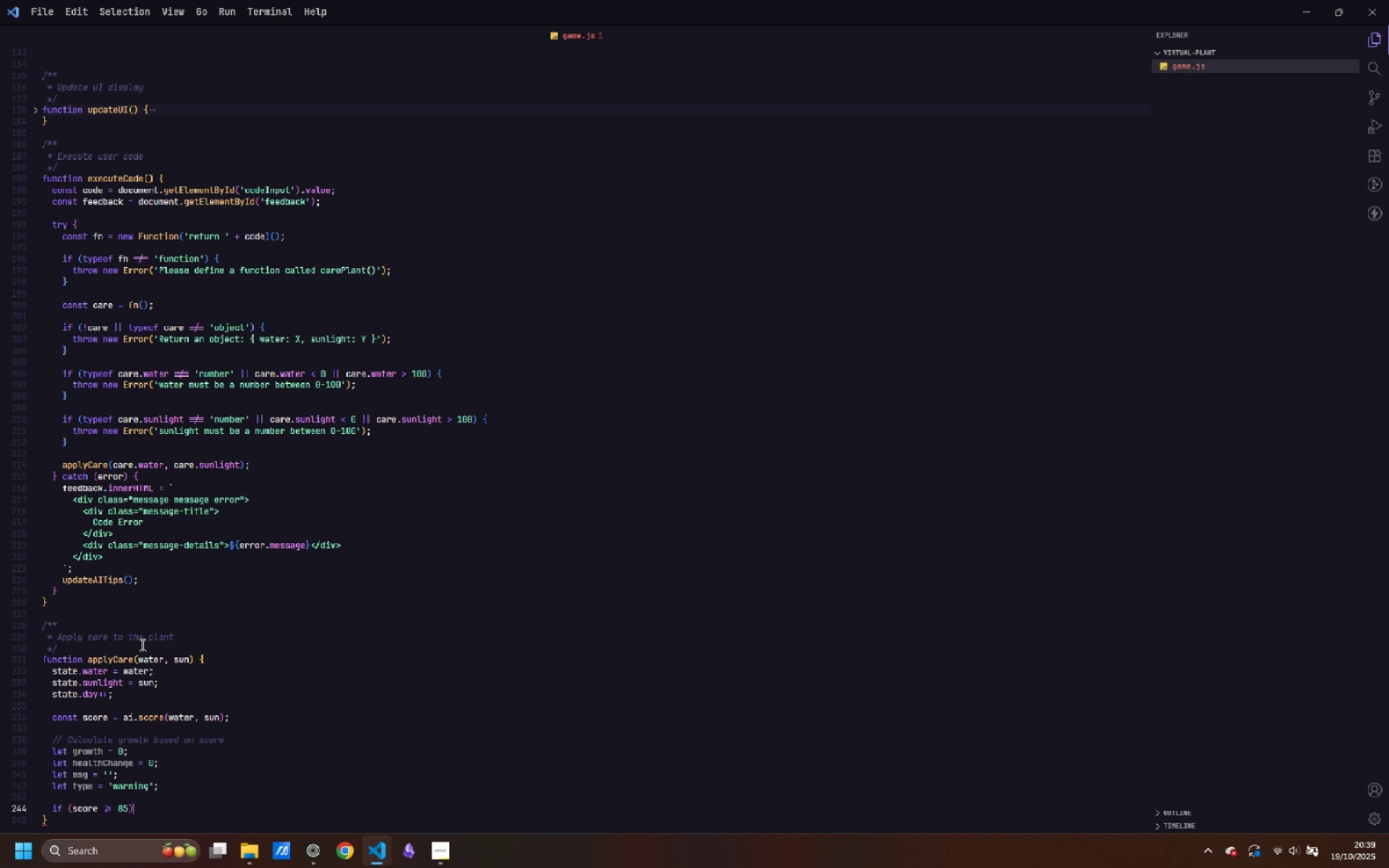 
 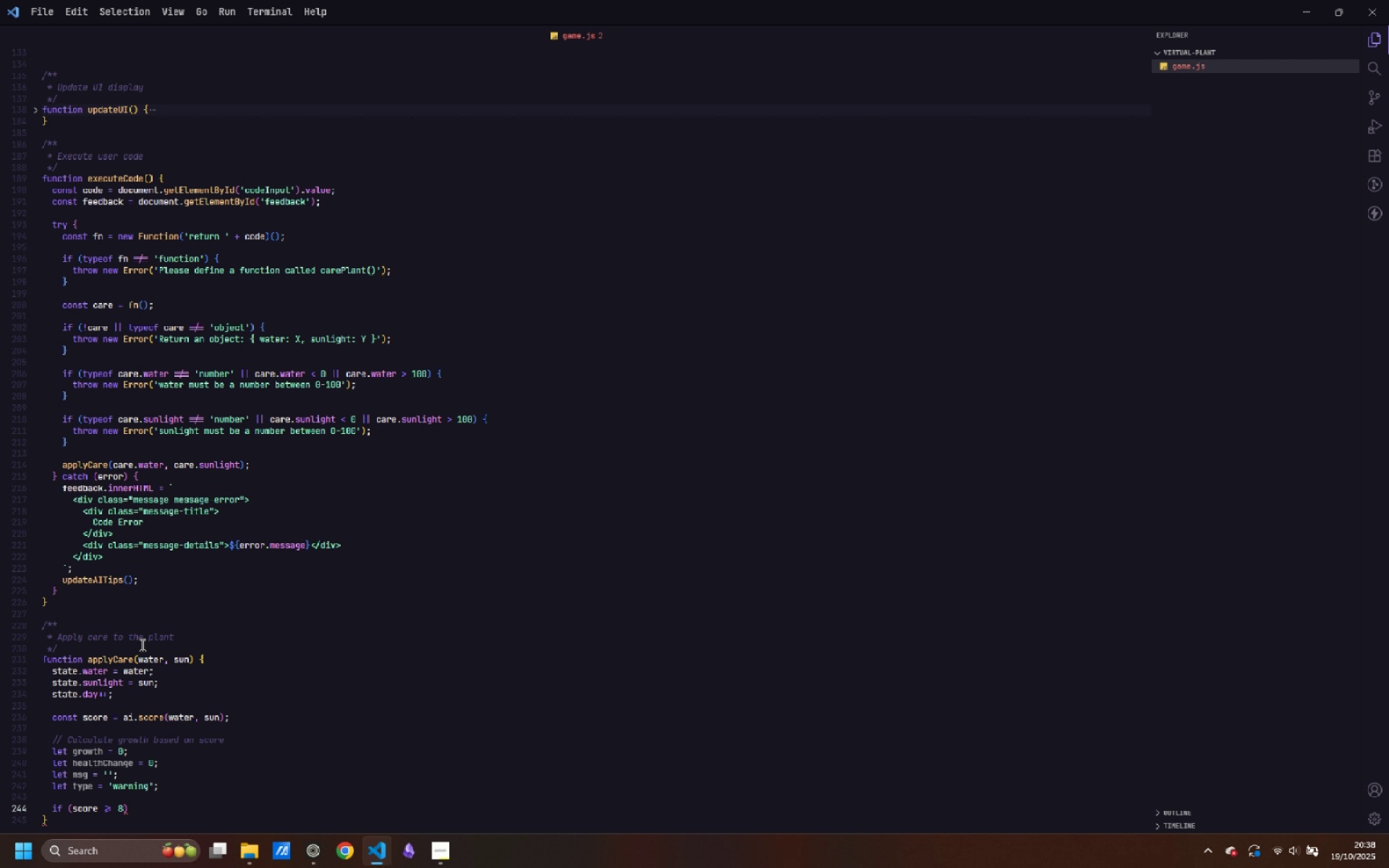 
key(ArrowRight)
 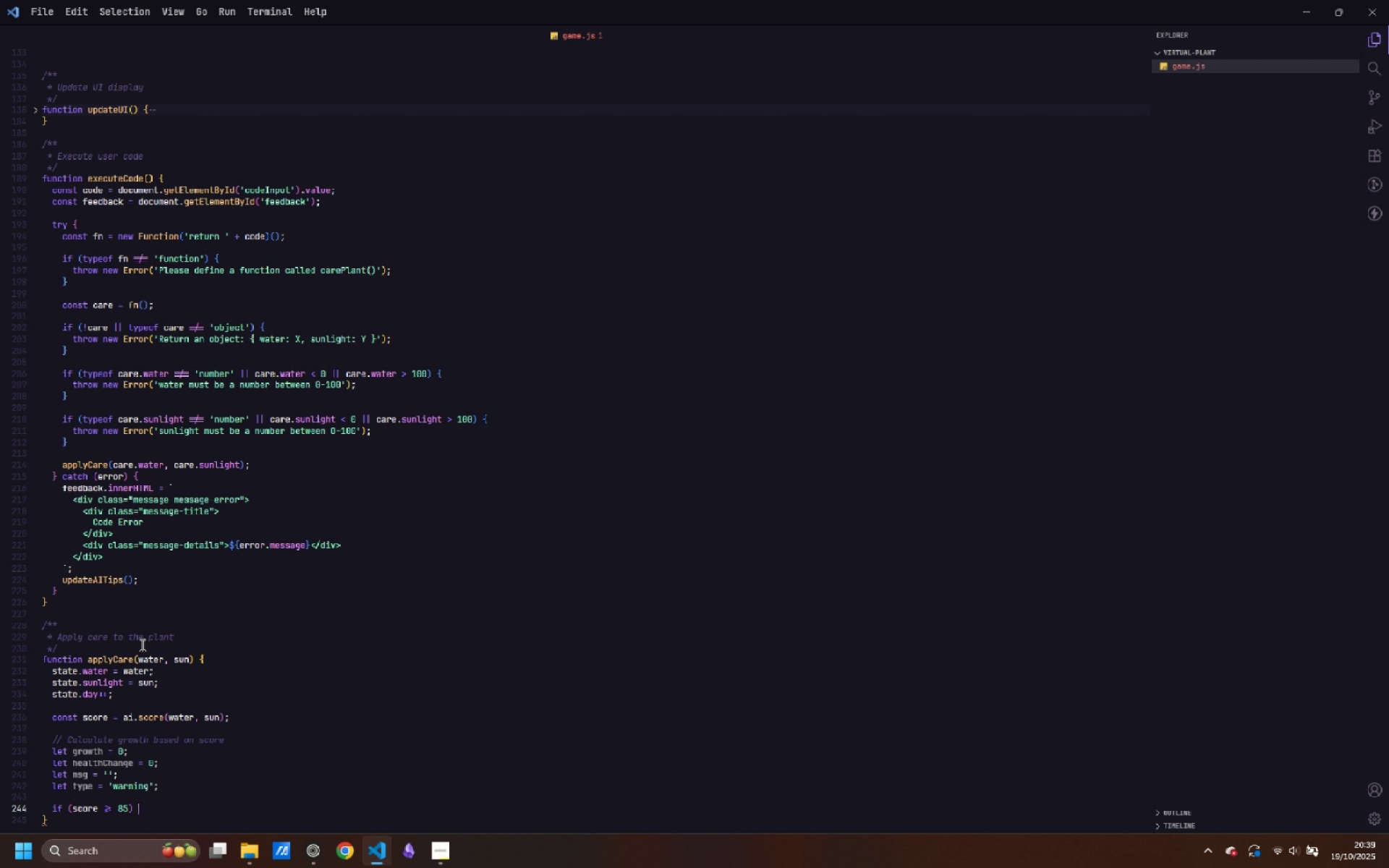 
key(Space)
 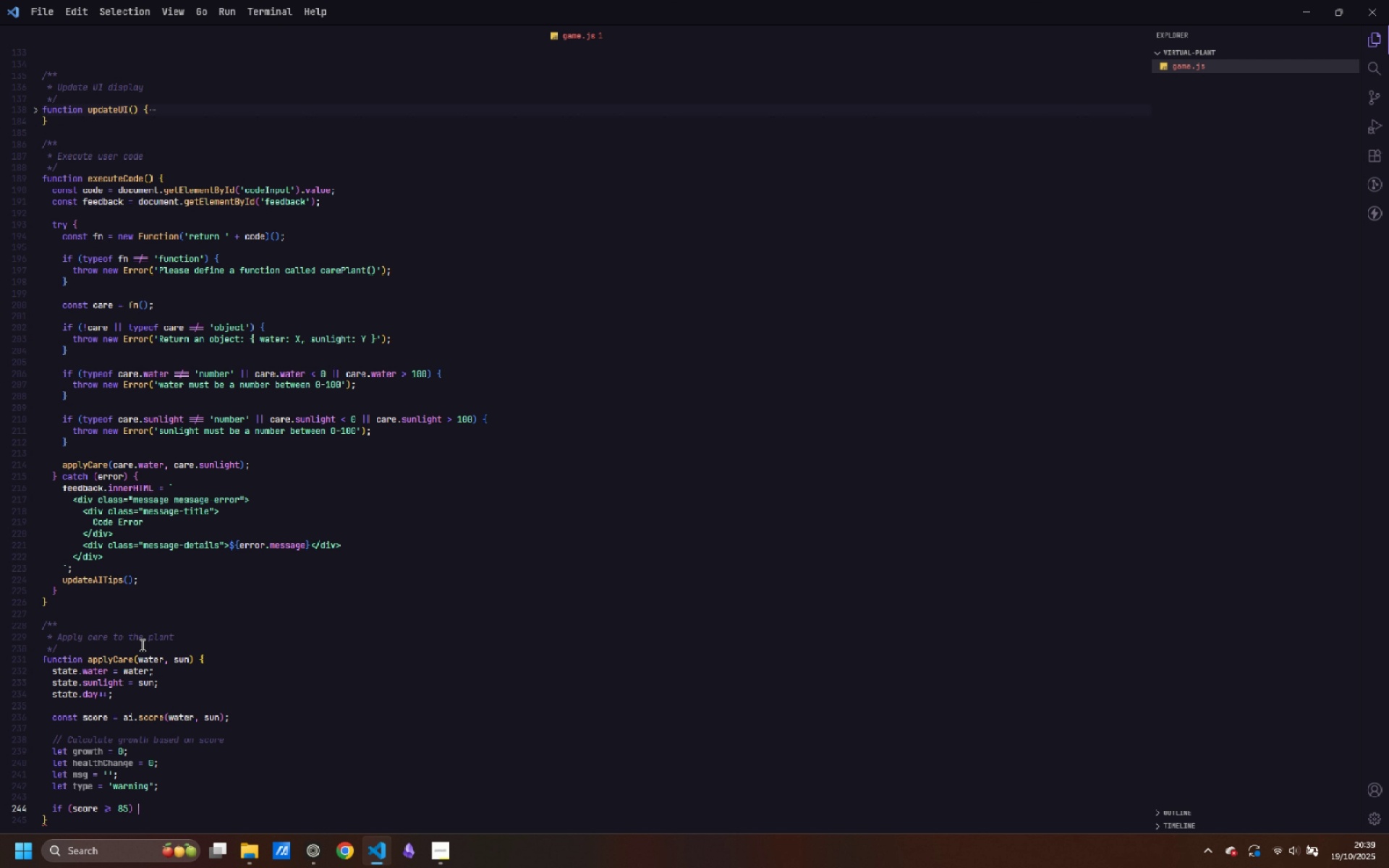 
key(Shift+ShiftLeft)
 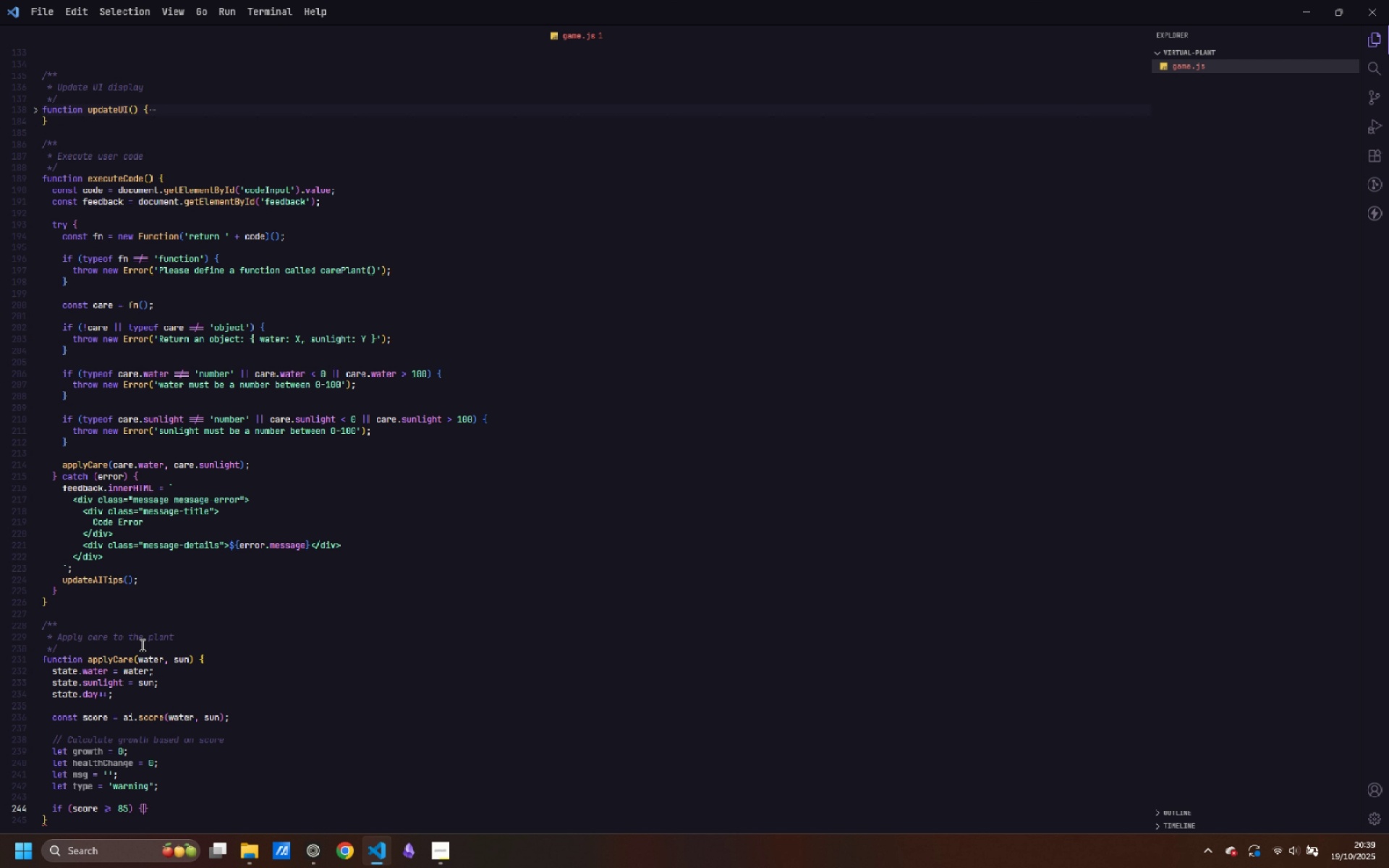 
key(Shift+BracketLeft)
 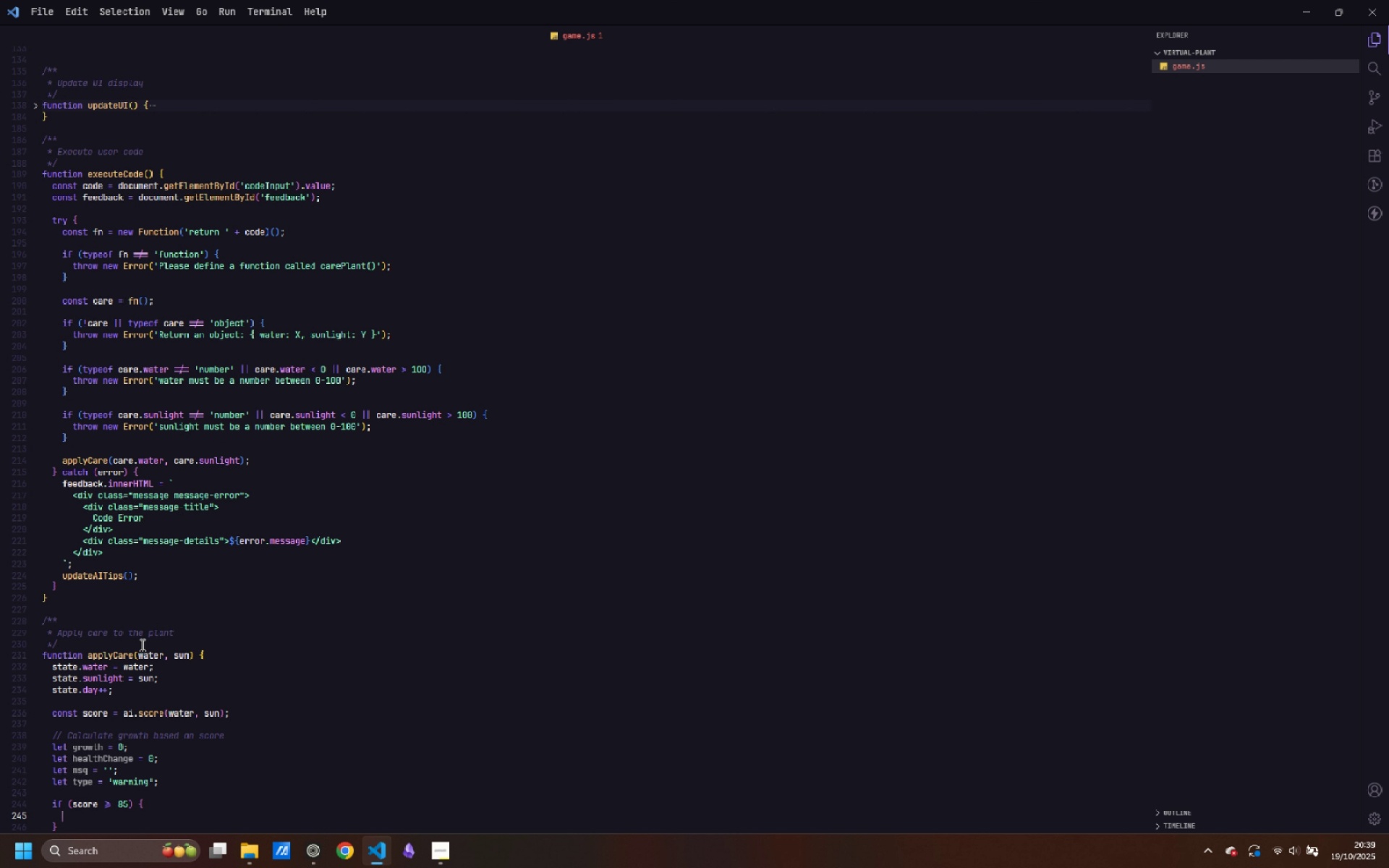 
key(Enter)
 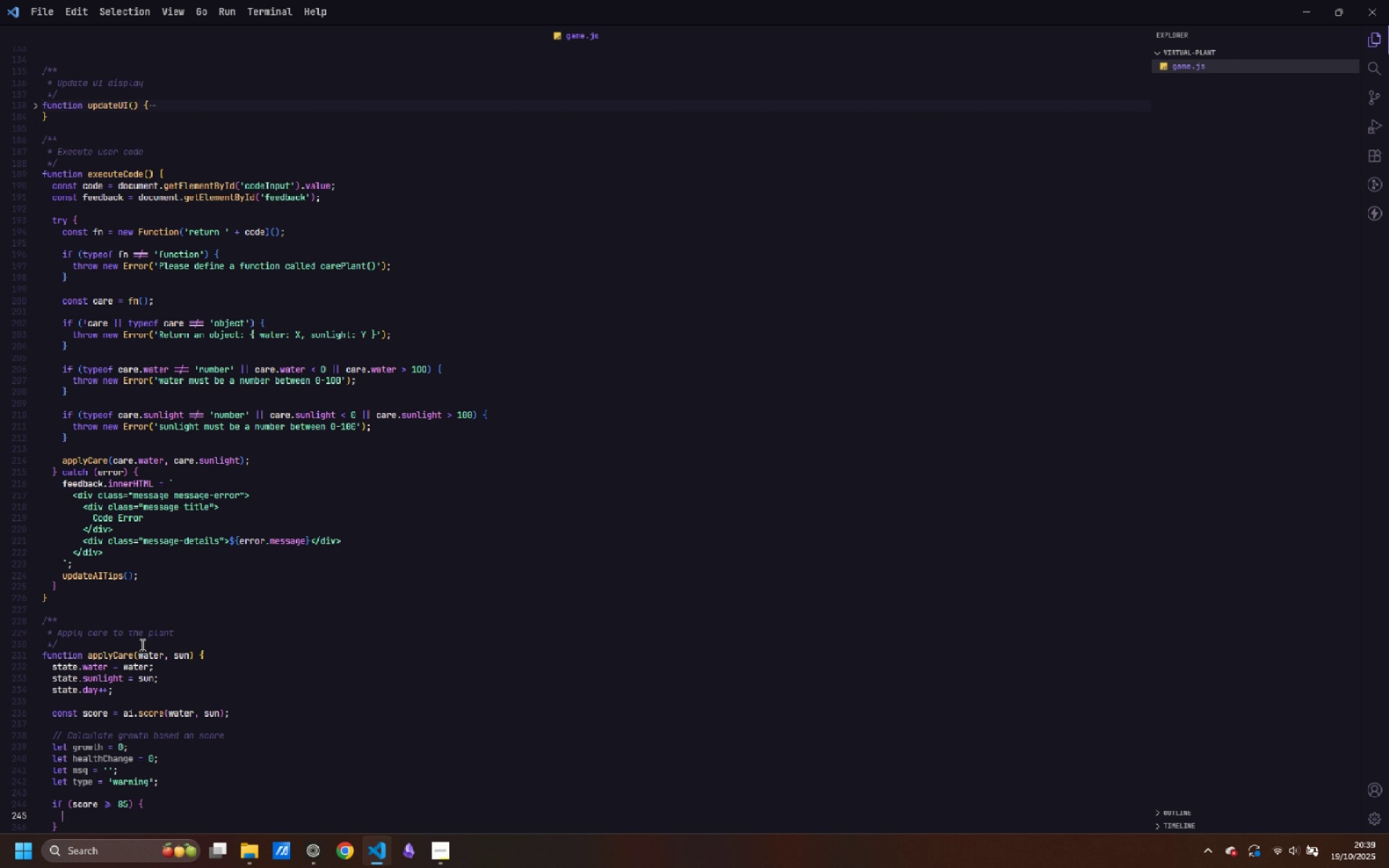 
scroll: coordinate [240, 499], scroll_direction: down, amount: 7.0
 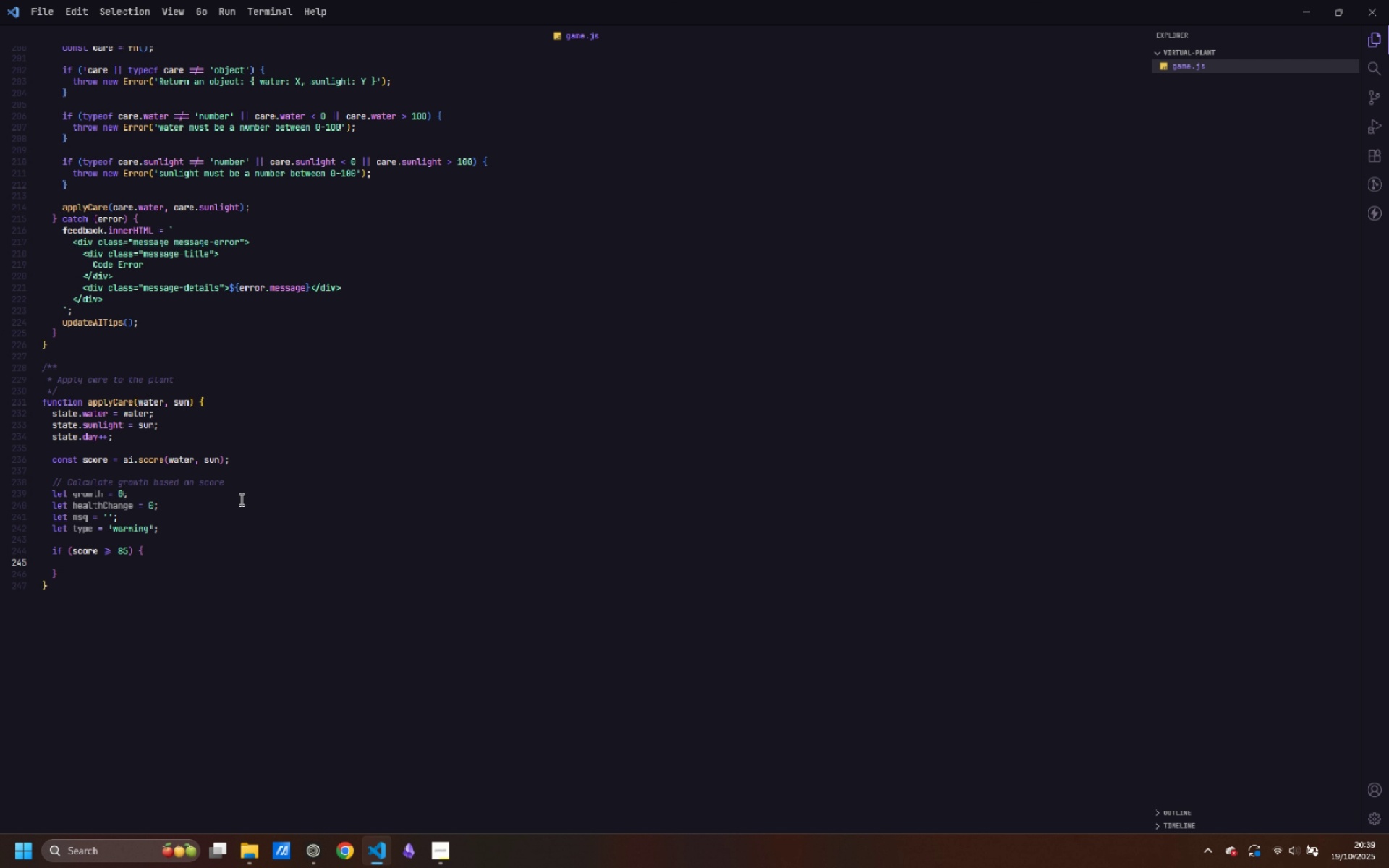 
type(growth = 12 + Math.ab)
 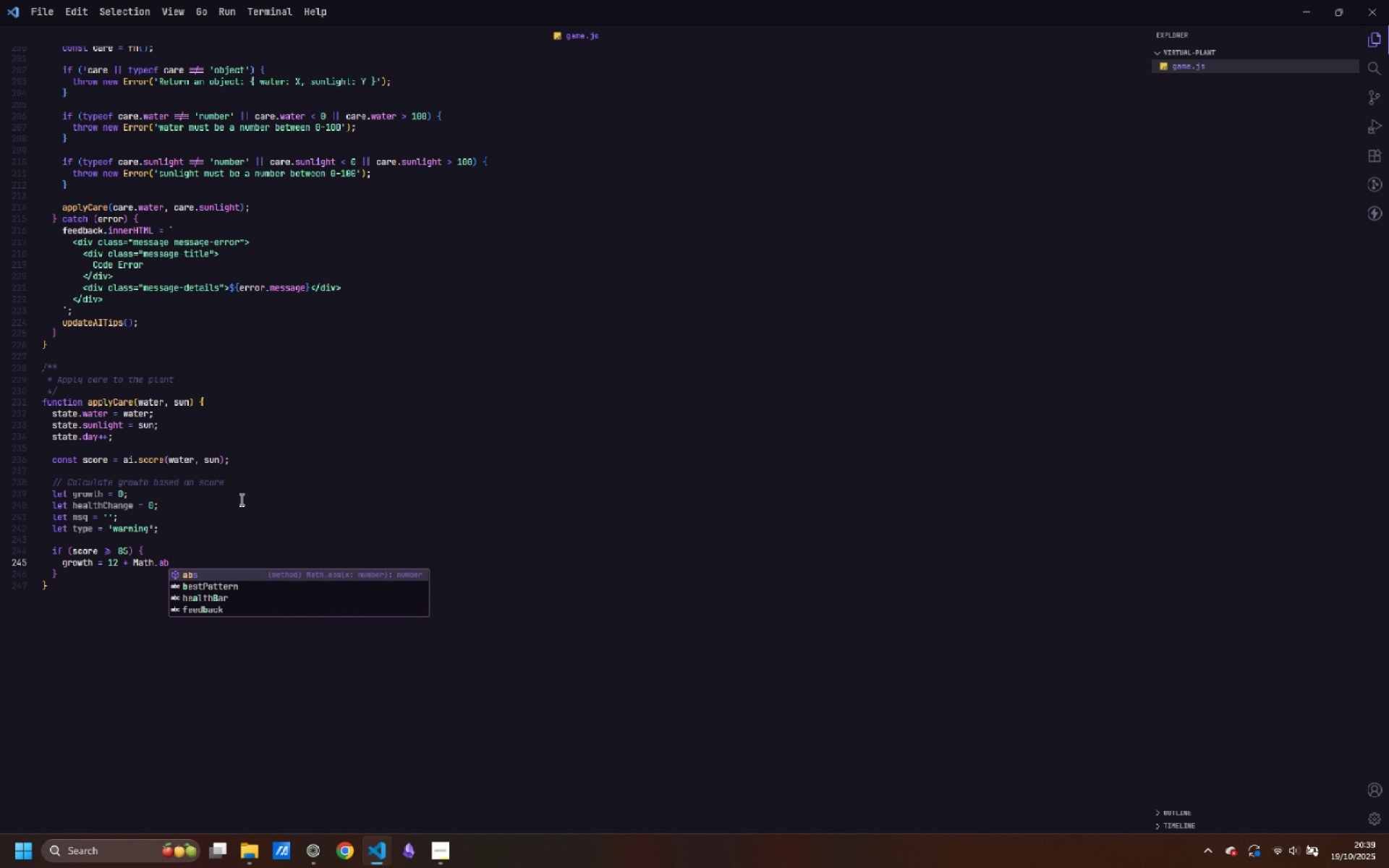 
key(Enter)
 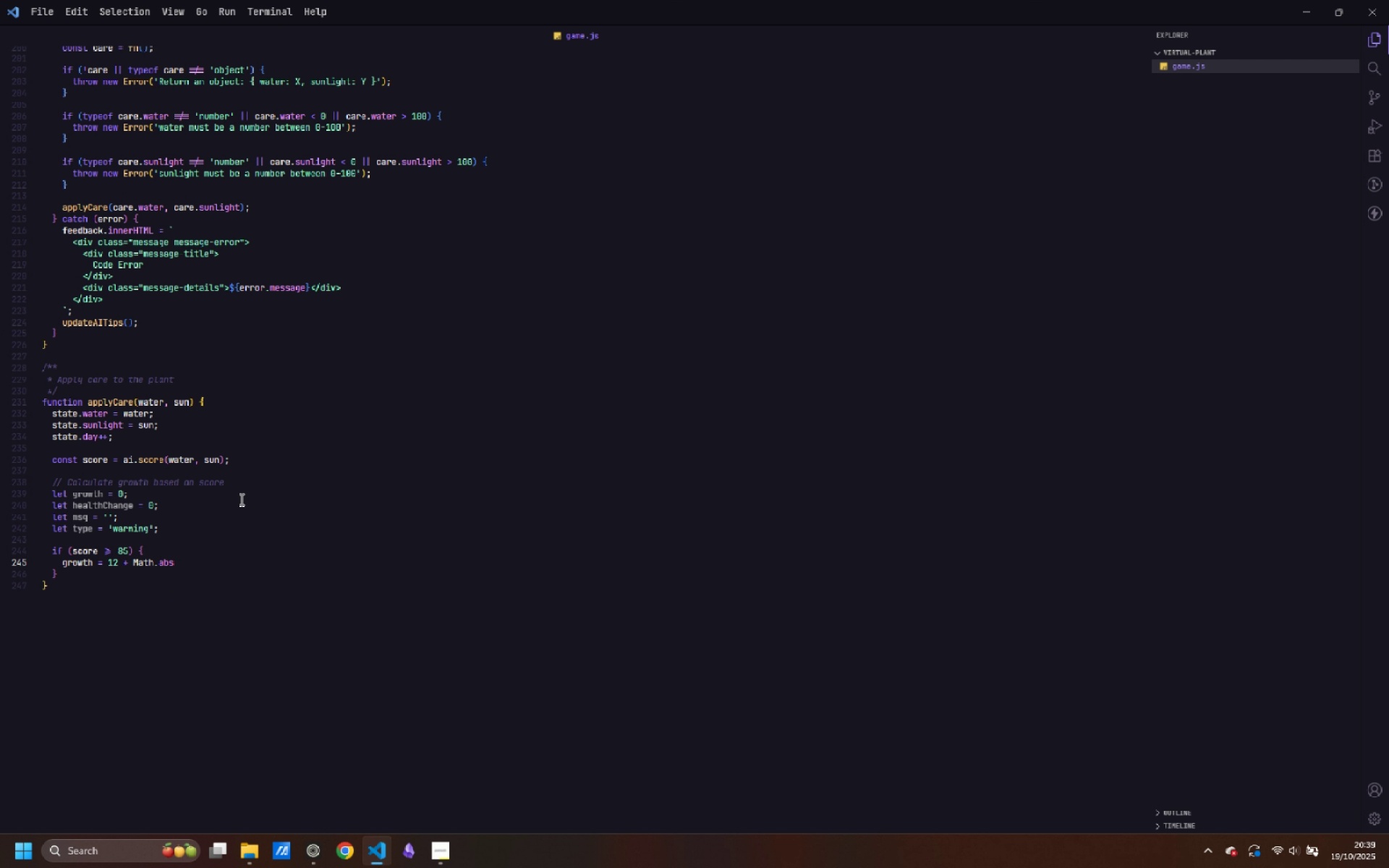 
key(Shift+9)
 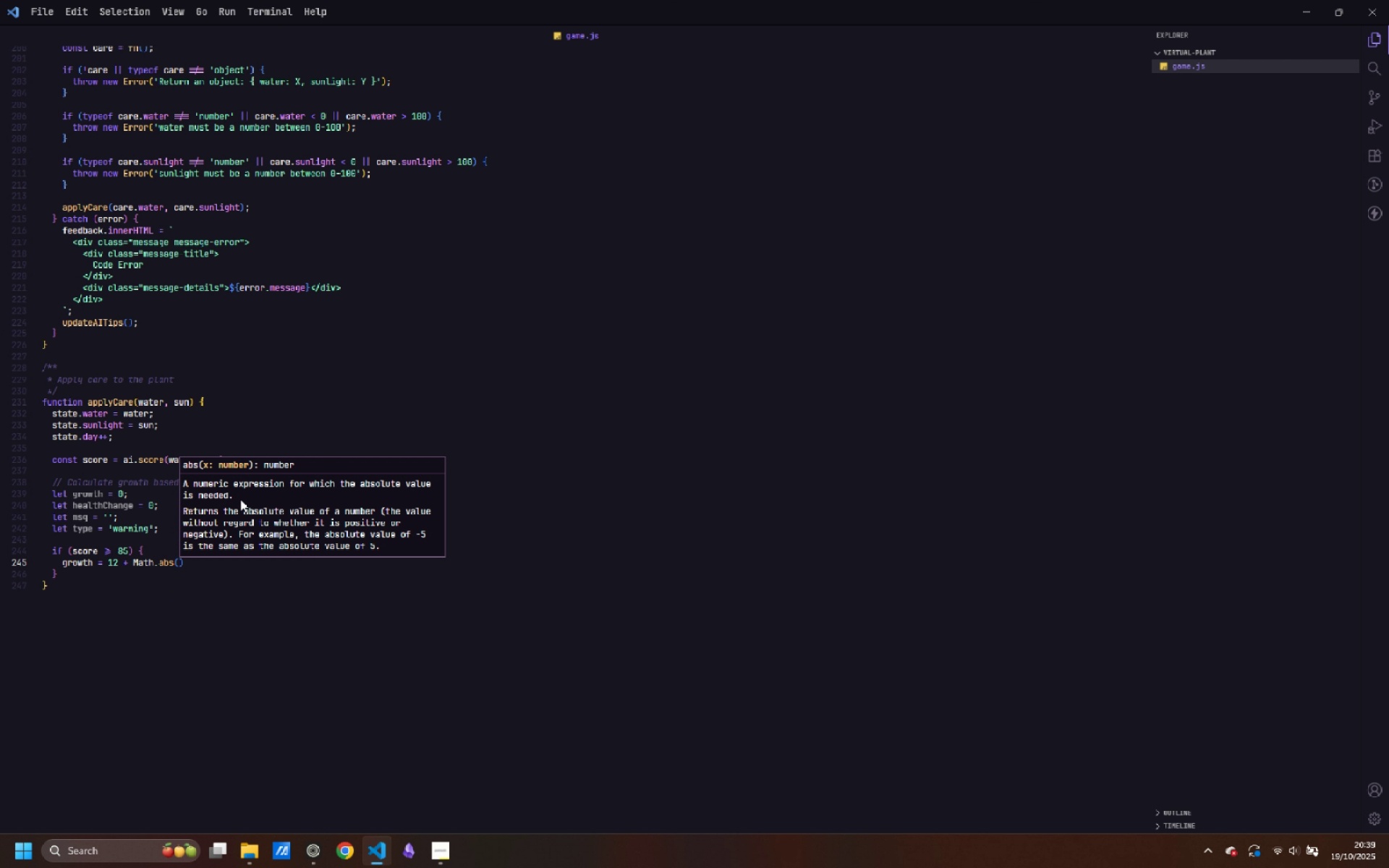 
key(Control+ControlLeft)
 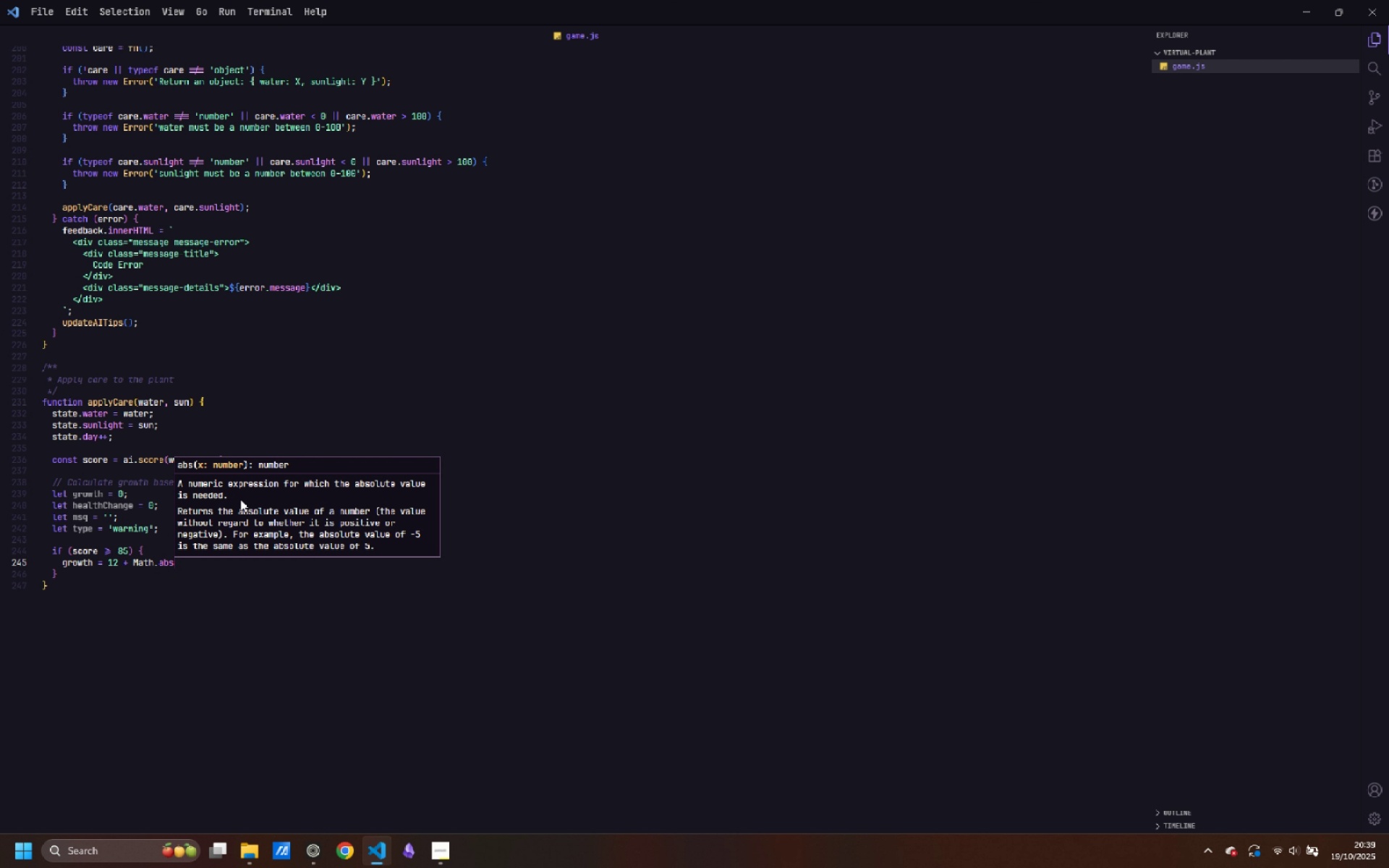 
key(Control+Backspace)
 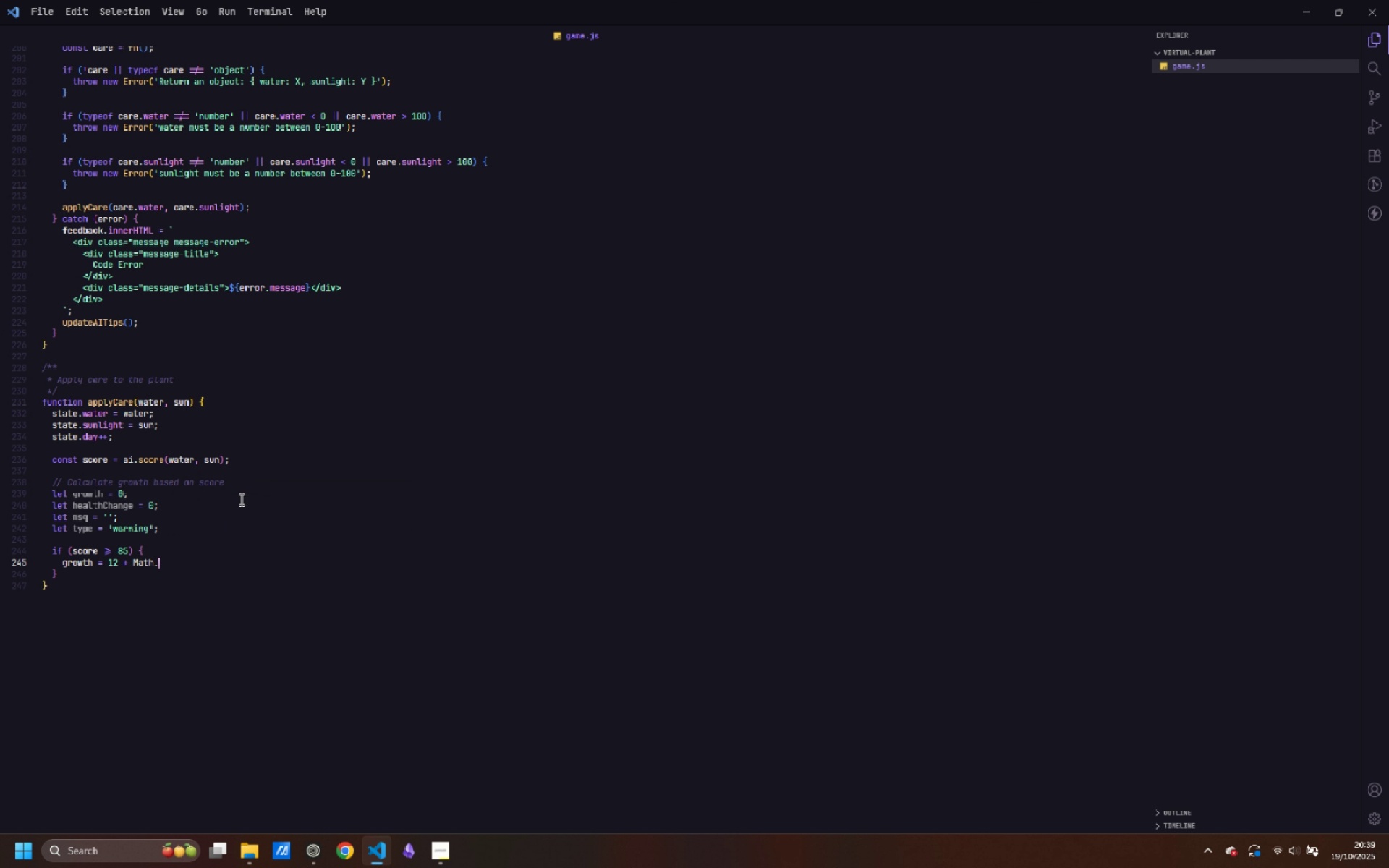 
key(Control+ControlLeft)
 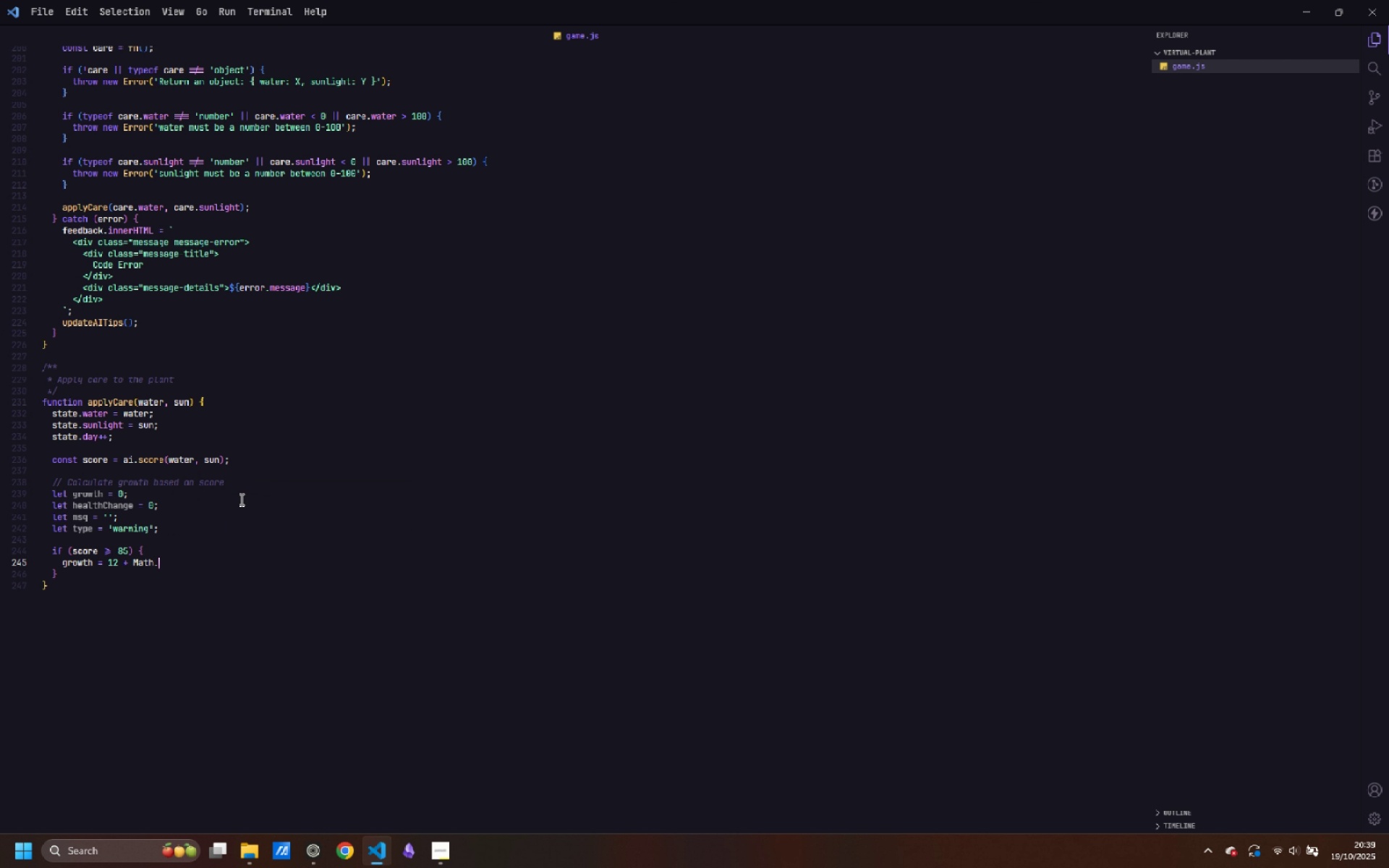 
key(Control+Backspace)
 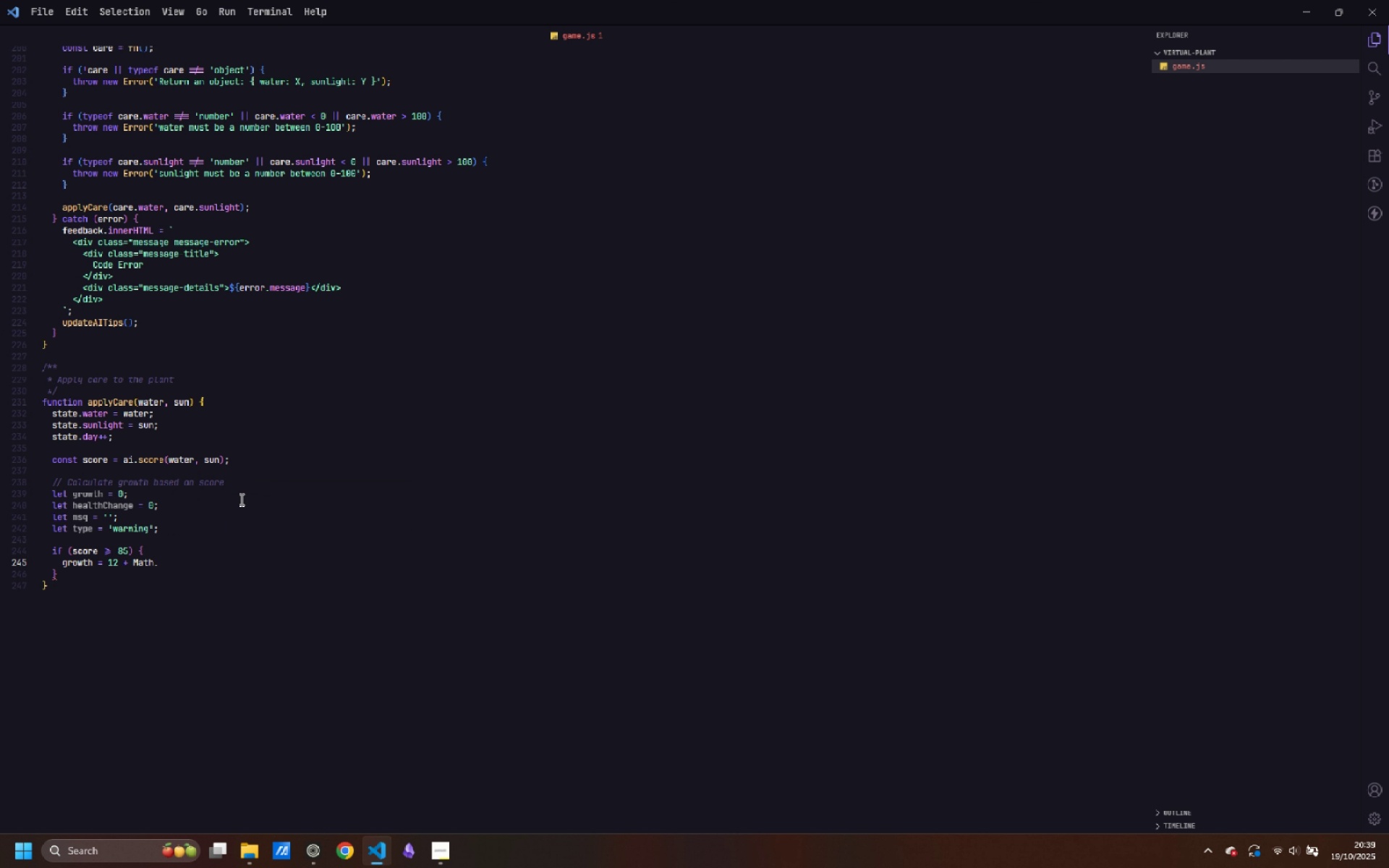 
type(random()
 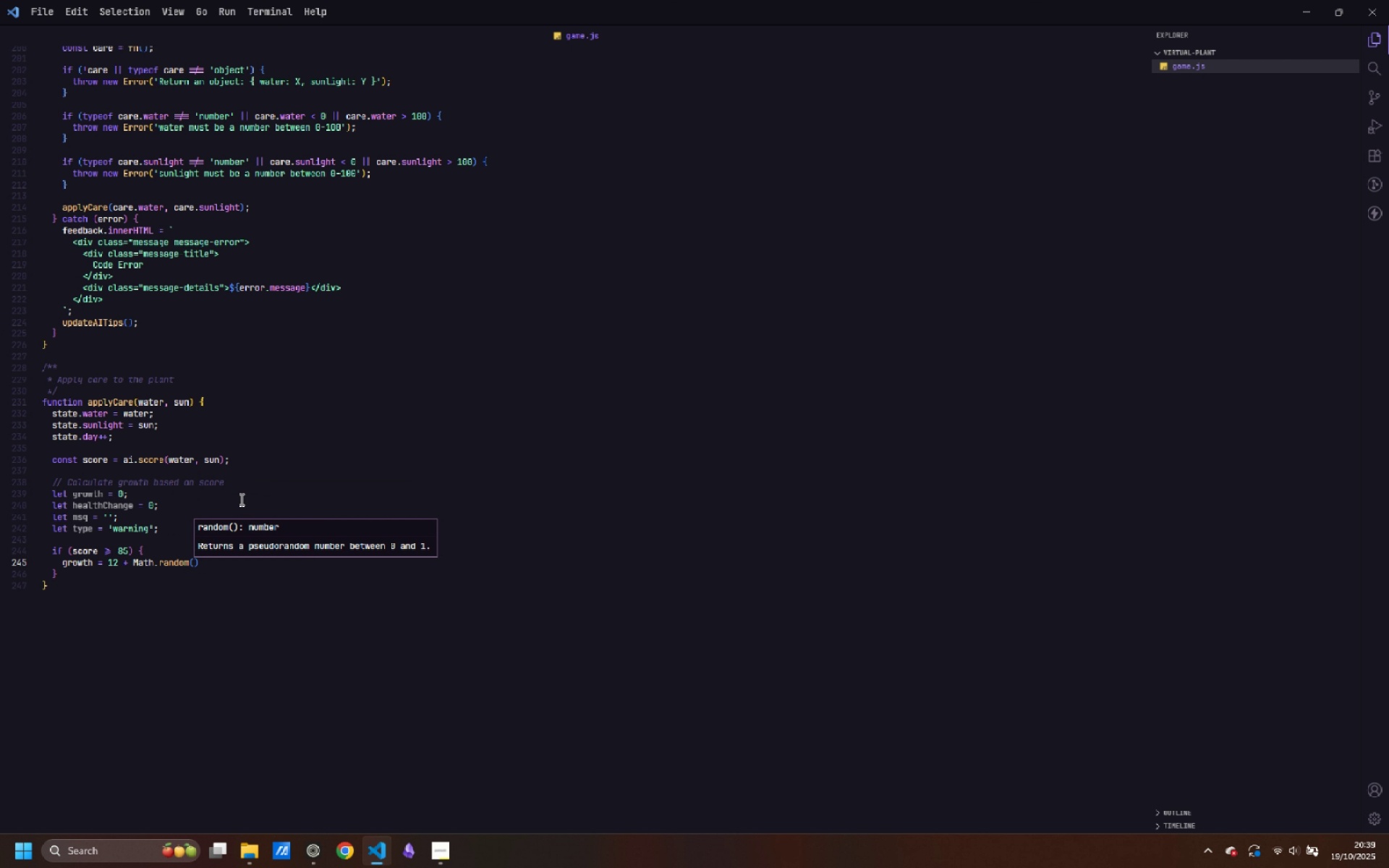 
key(ArrowRight)
 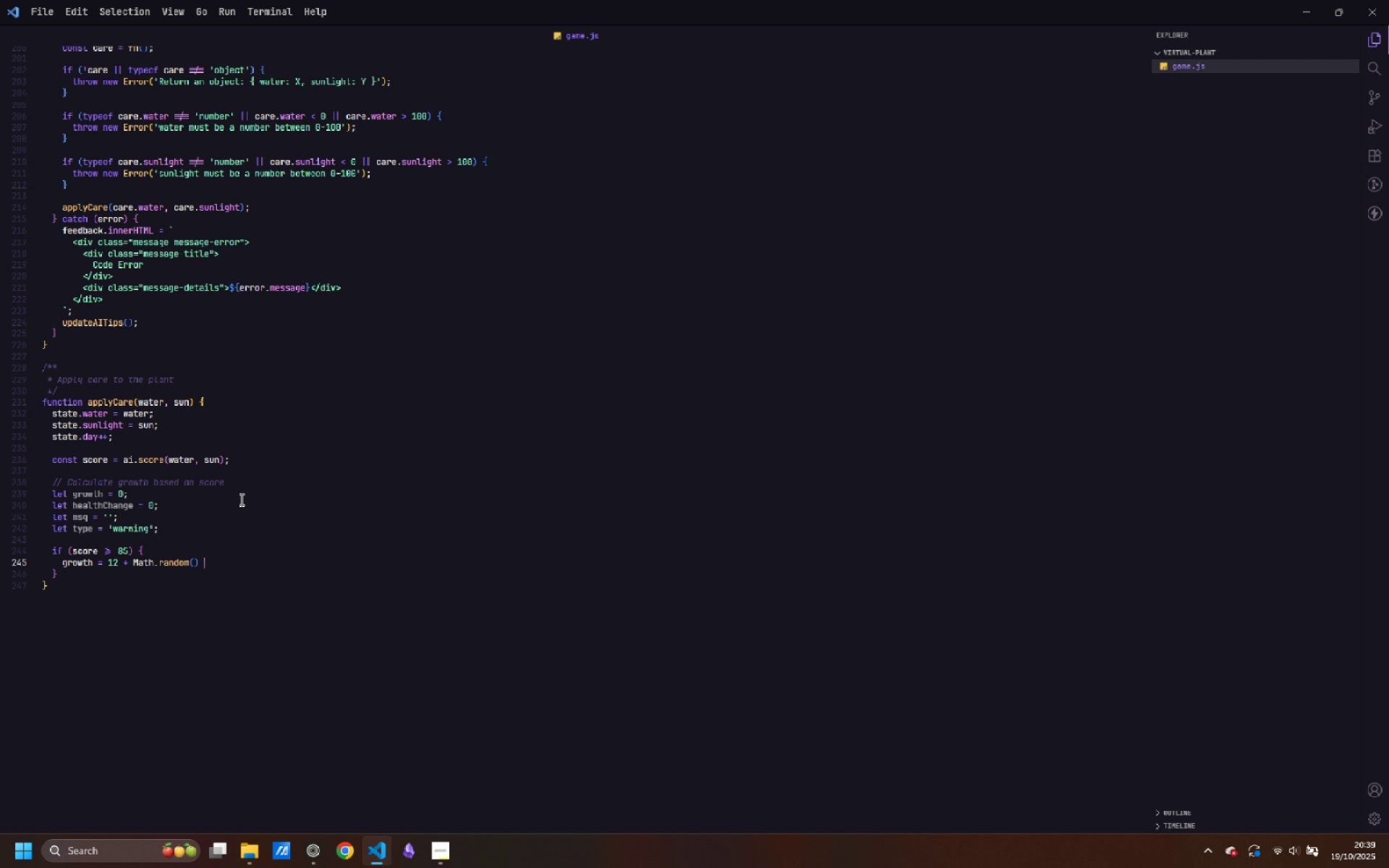 
type( * 10;)
 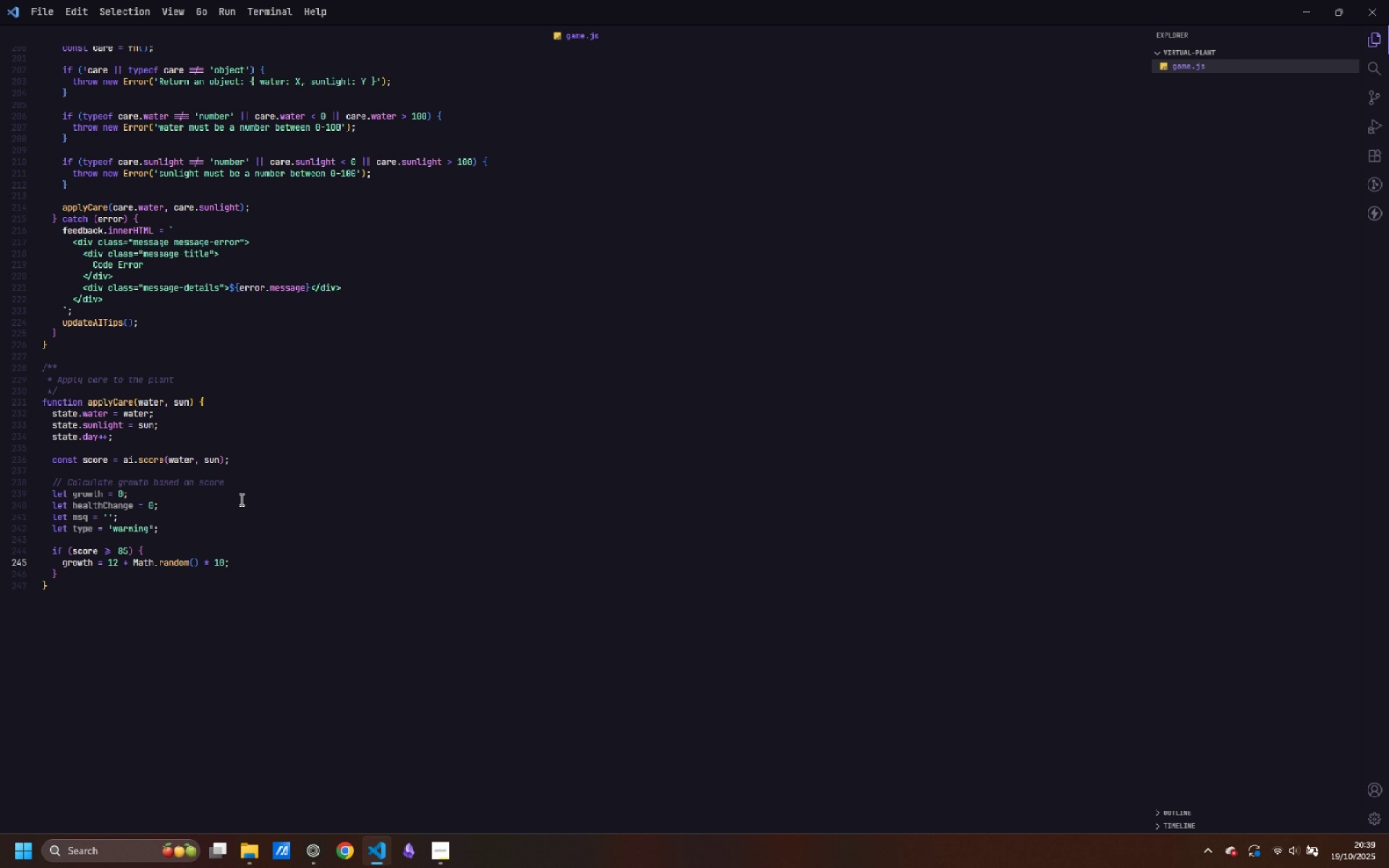 
key(Enter)
 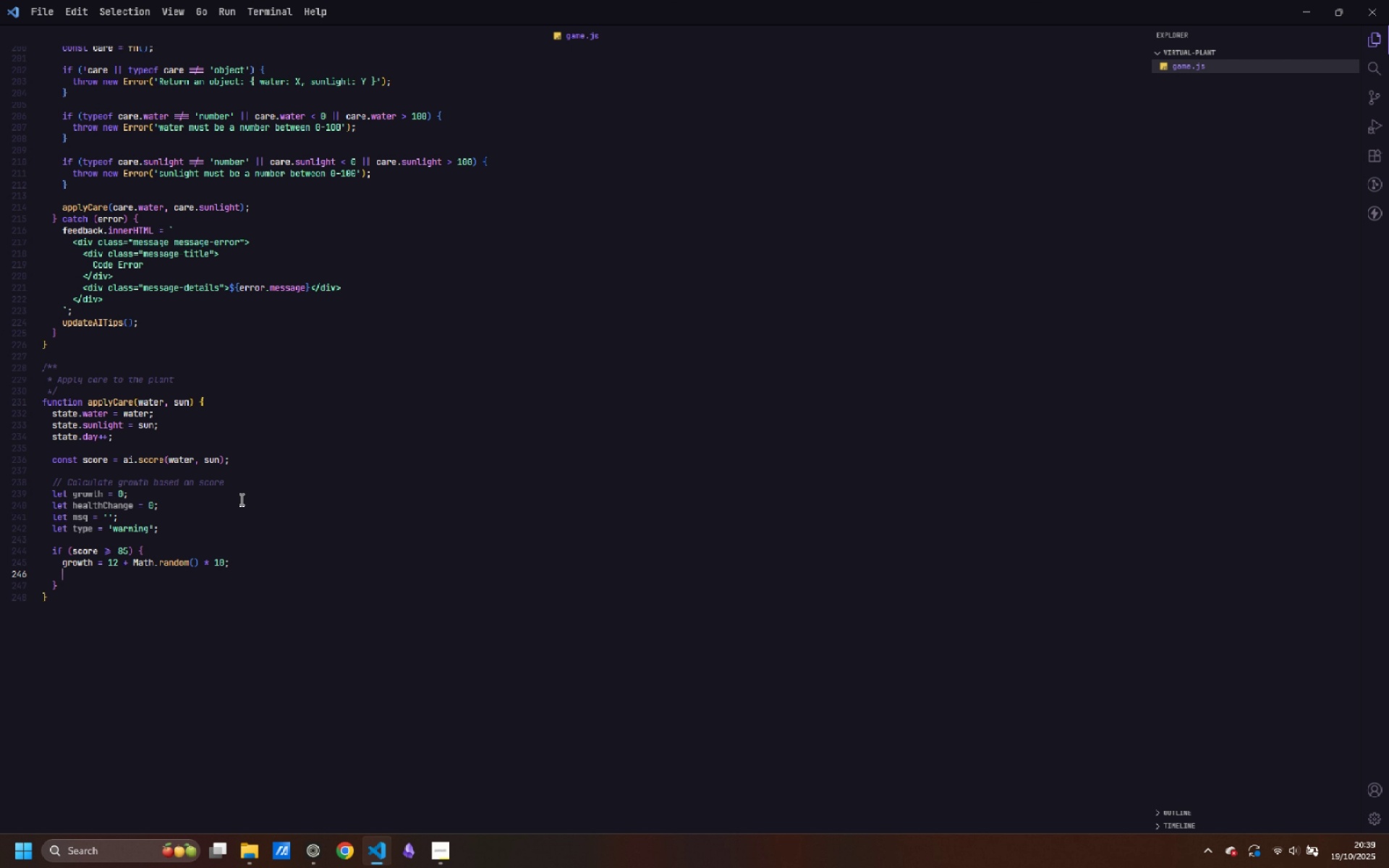 
type(healthChange)
 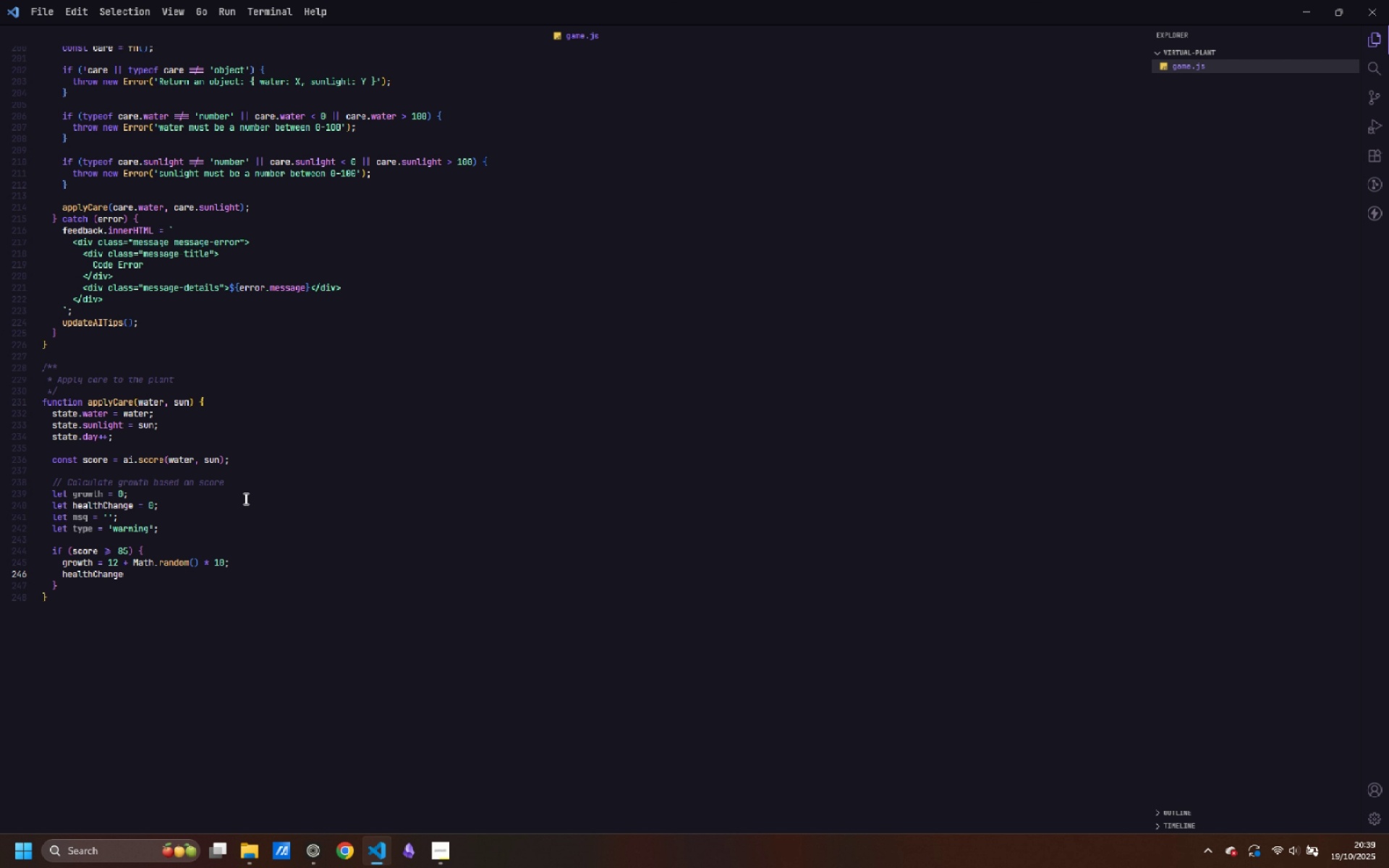 
wait(13.45)
 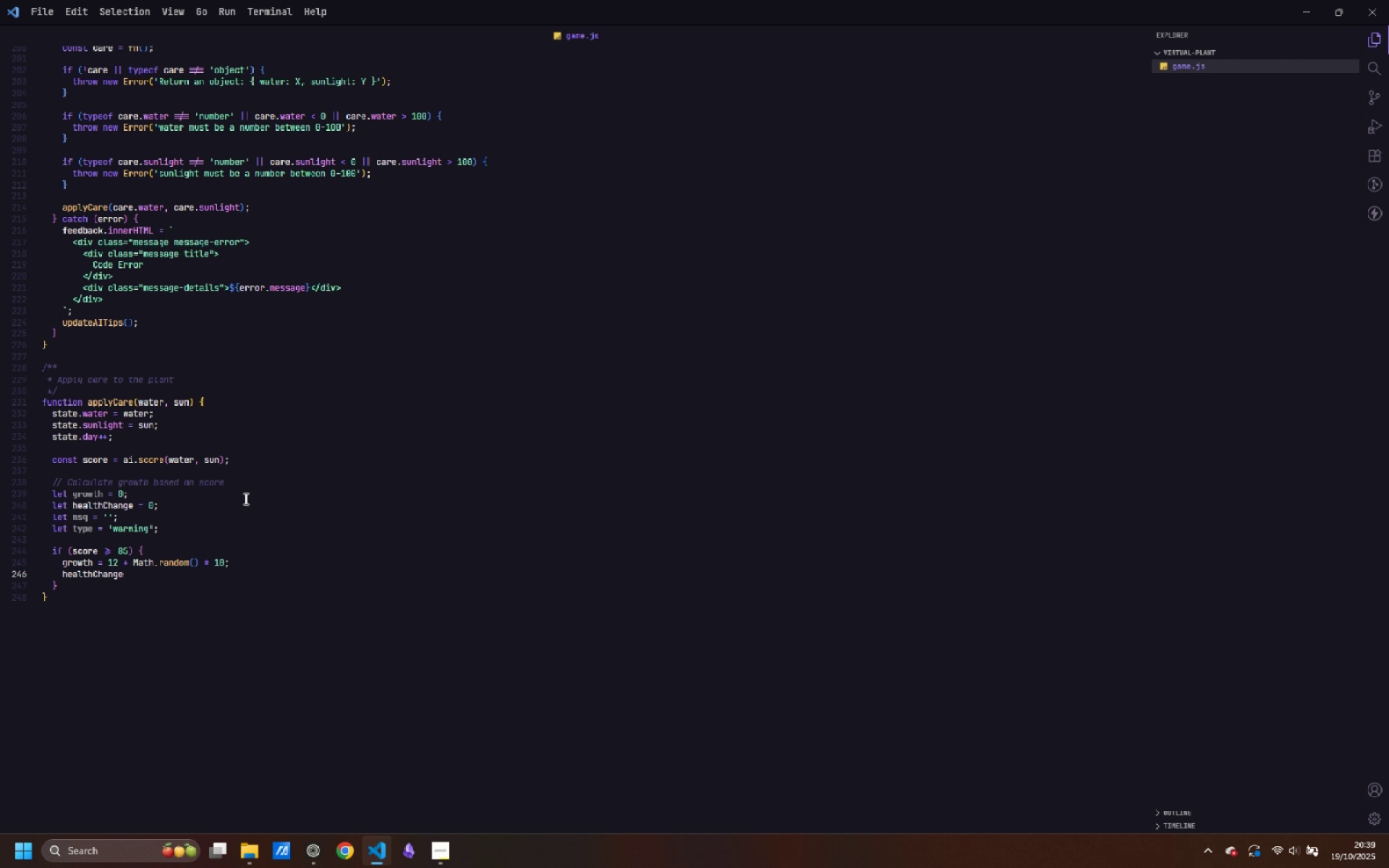 
key(Space)
 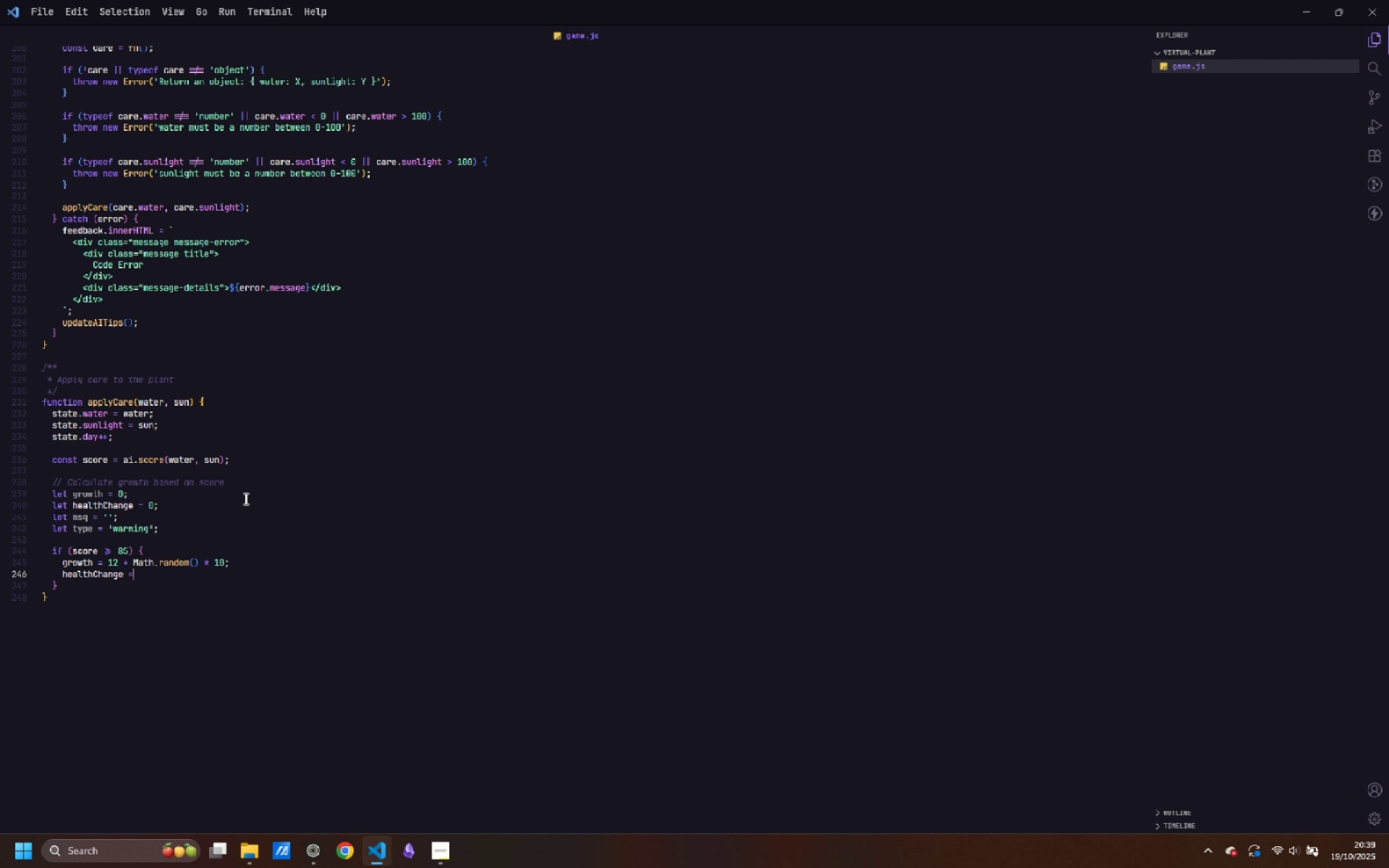 
key(Equal)
 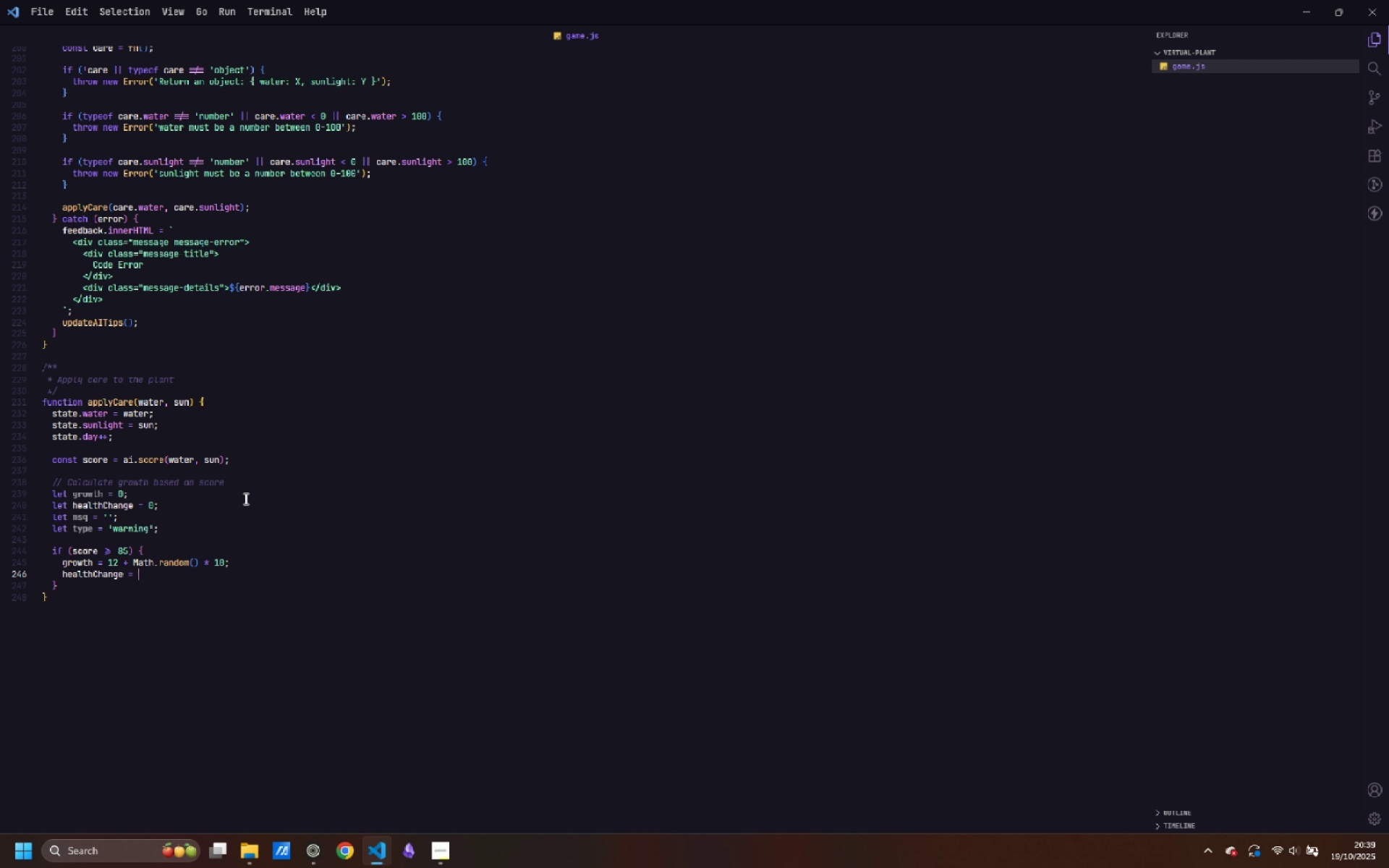 
key(Space)
 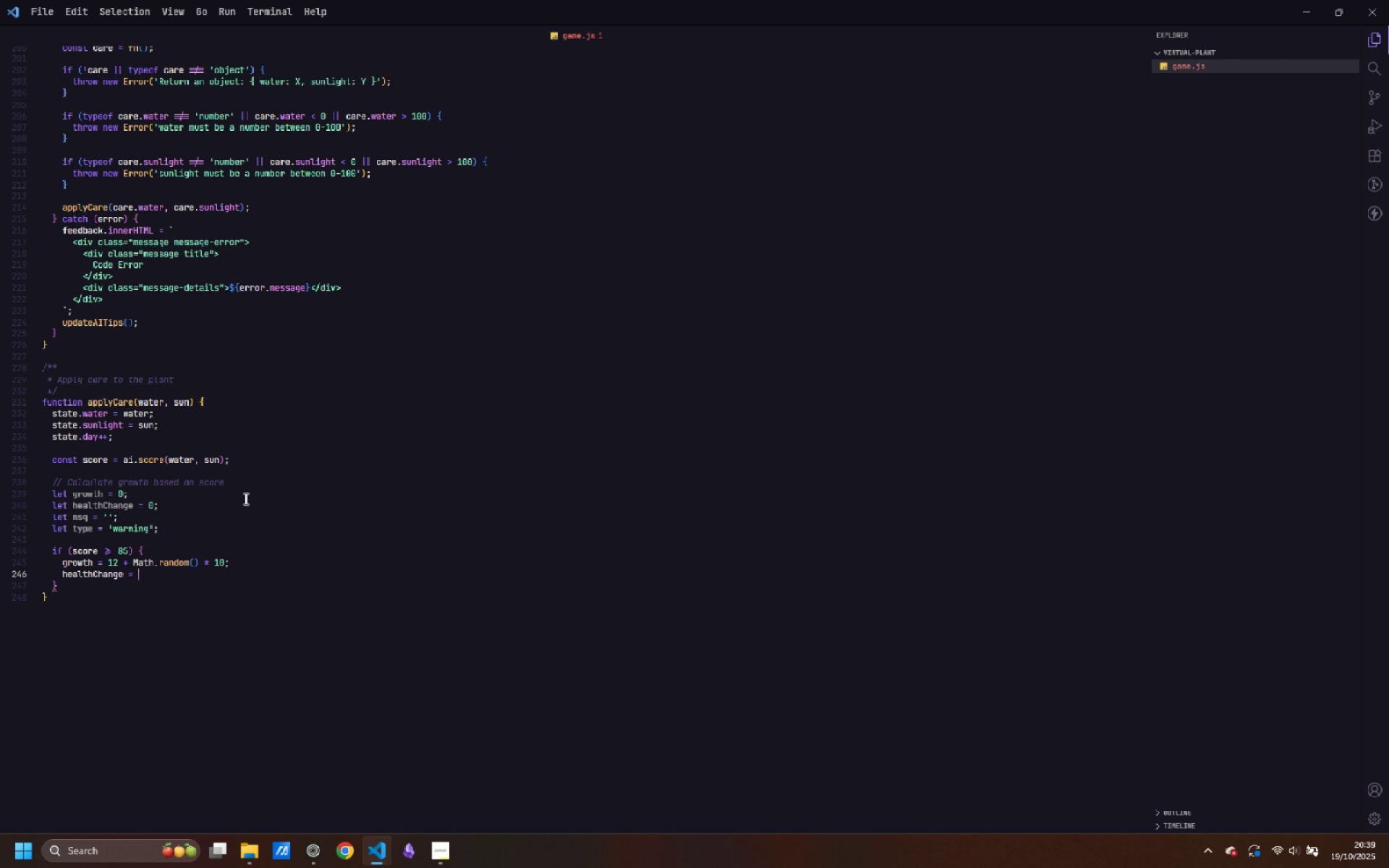 
type(5 + Math.ra)
 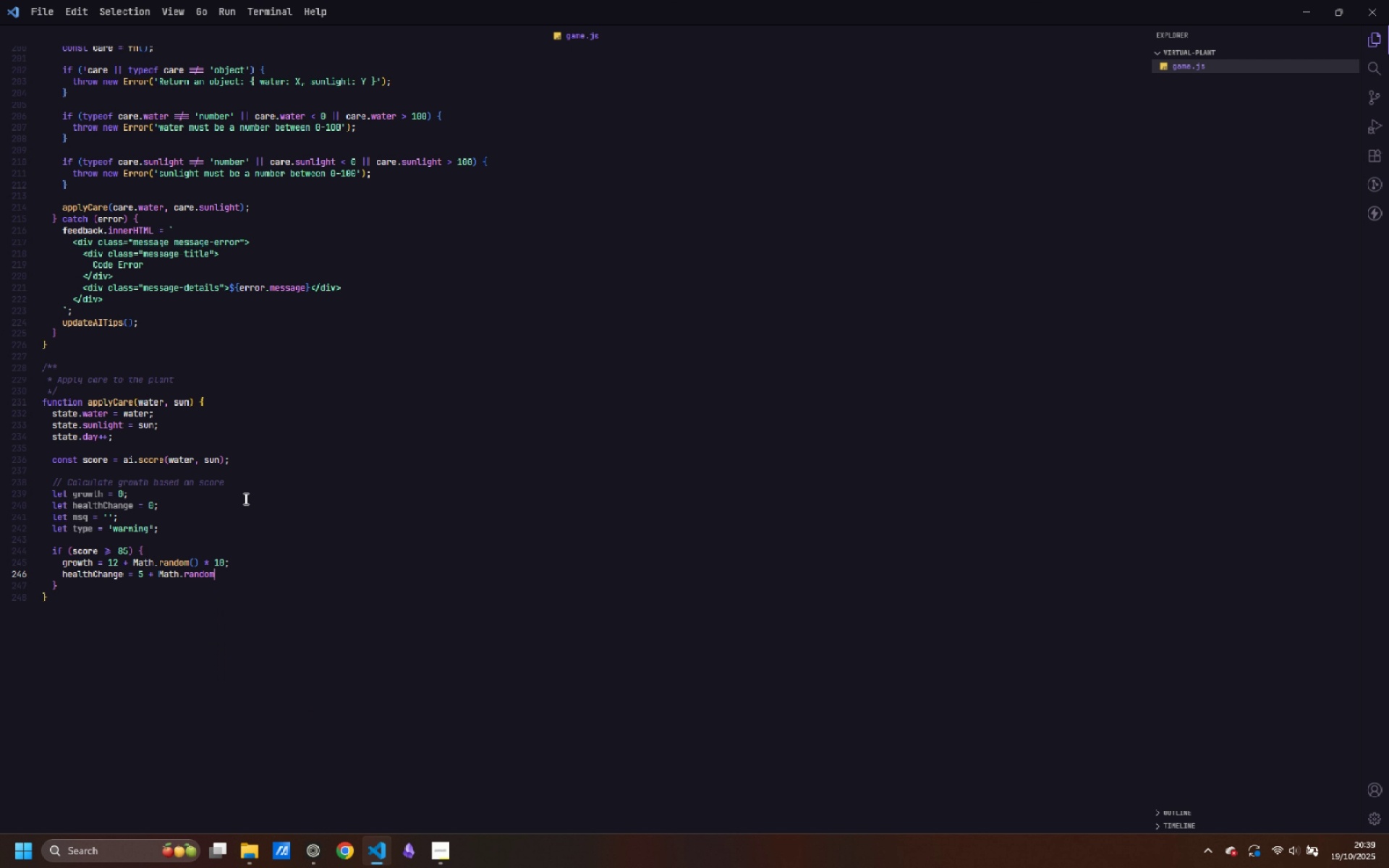 
 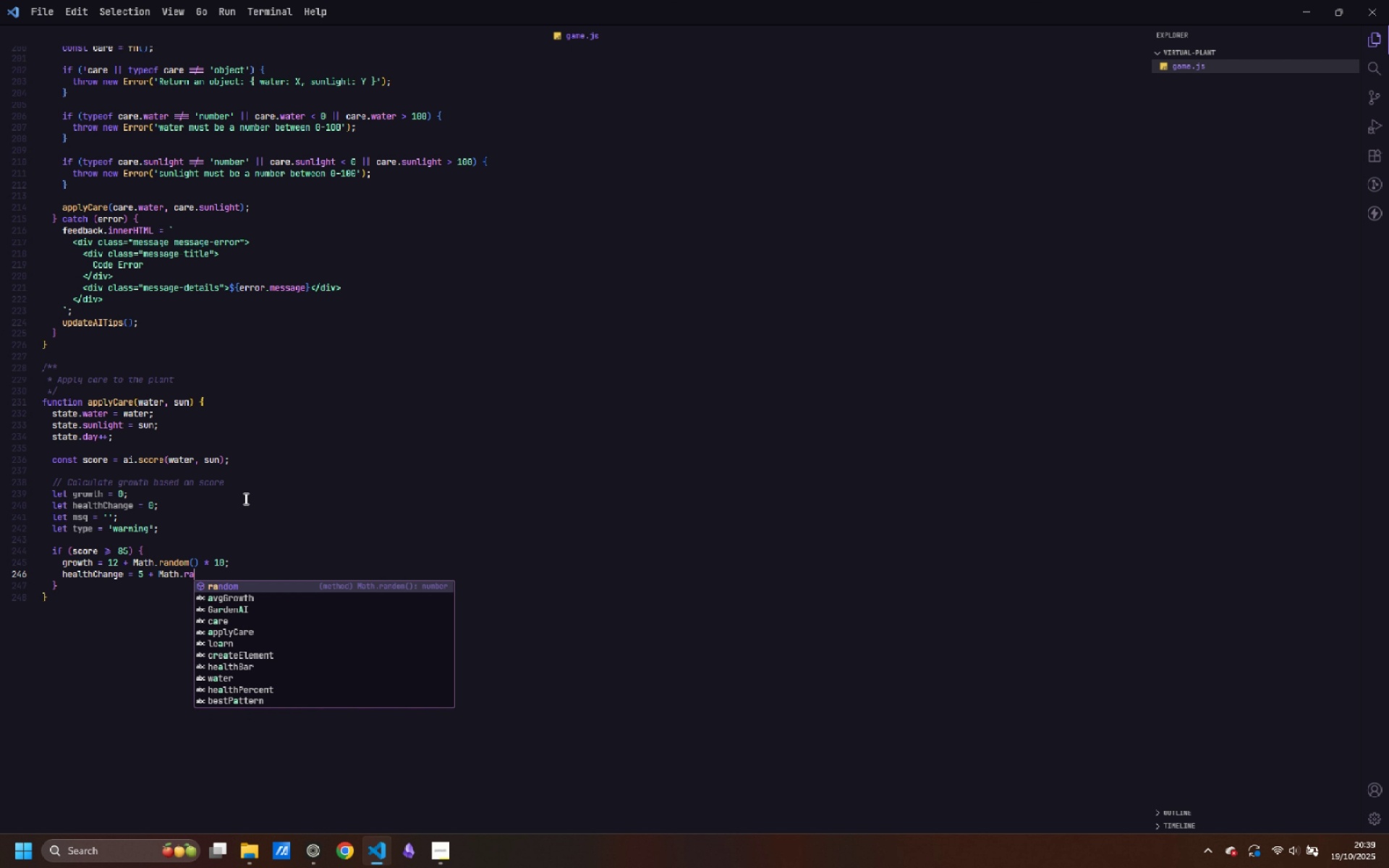 
key(Enter)
 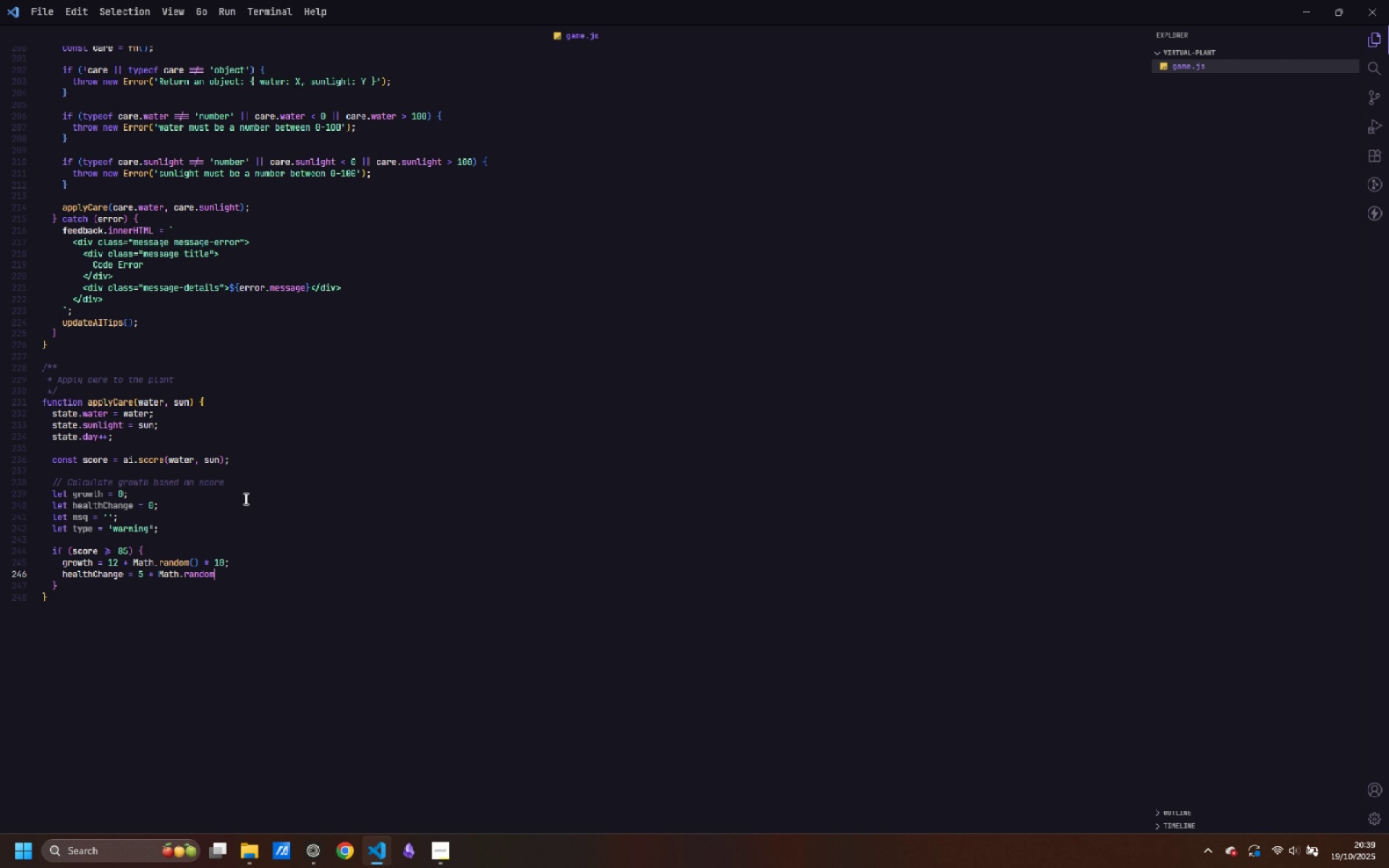 
type(() * 3;)
 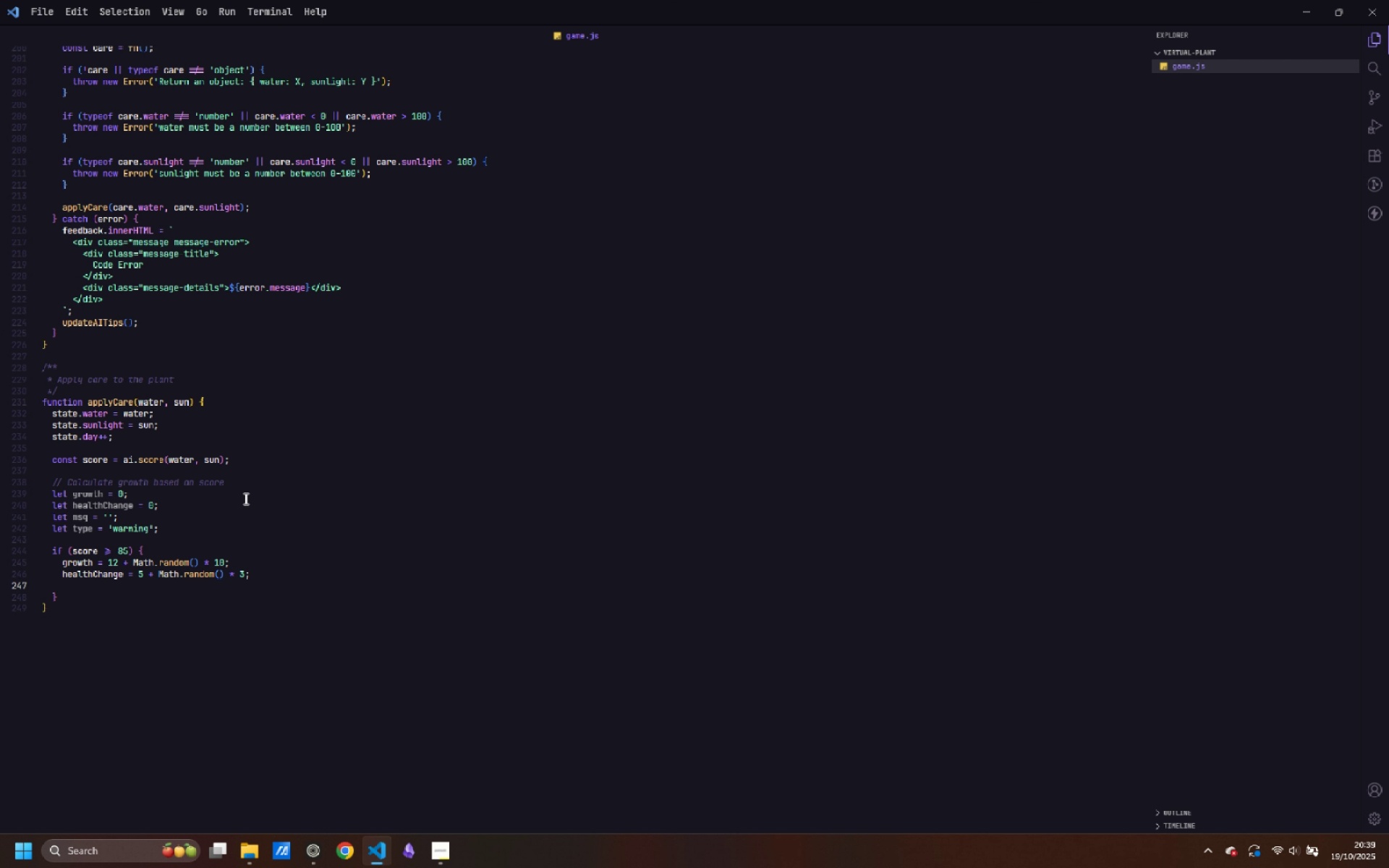 
 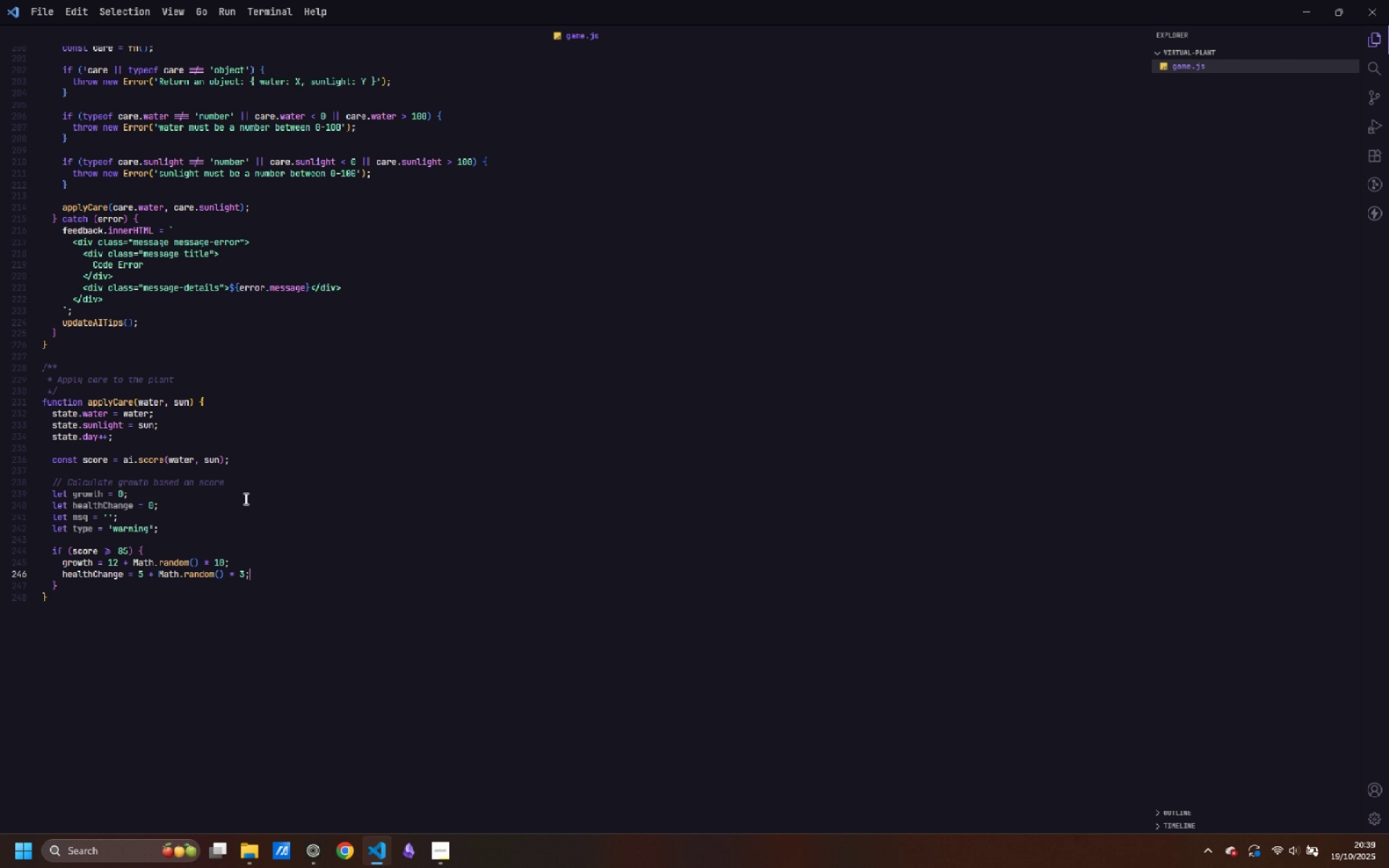 
key(Enter)
 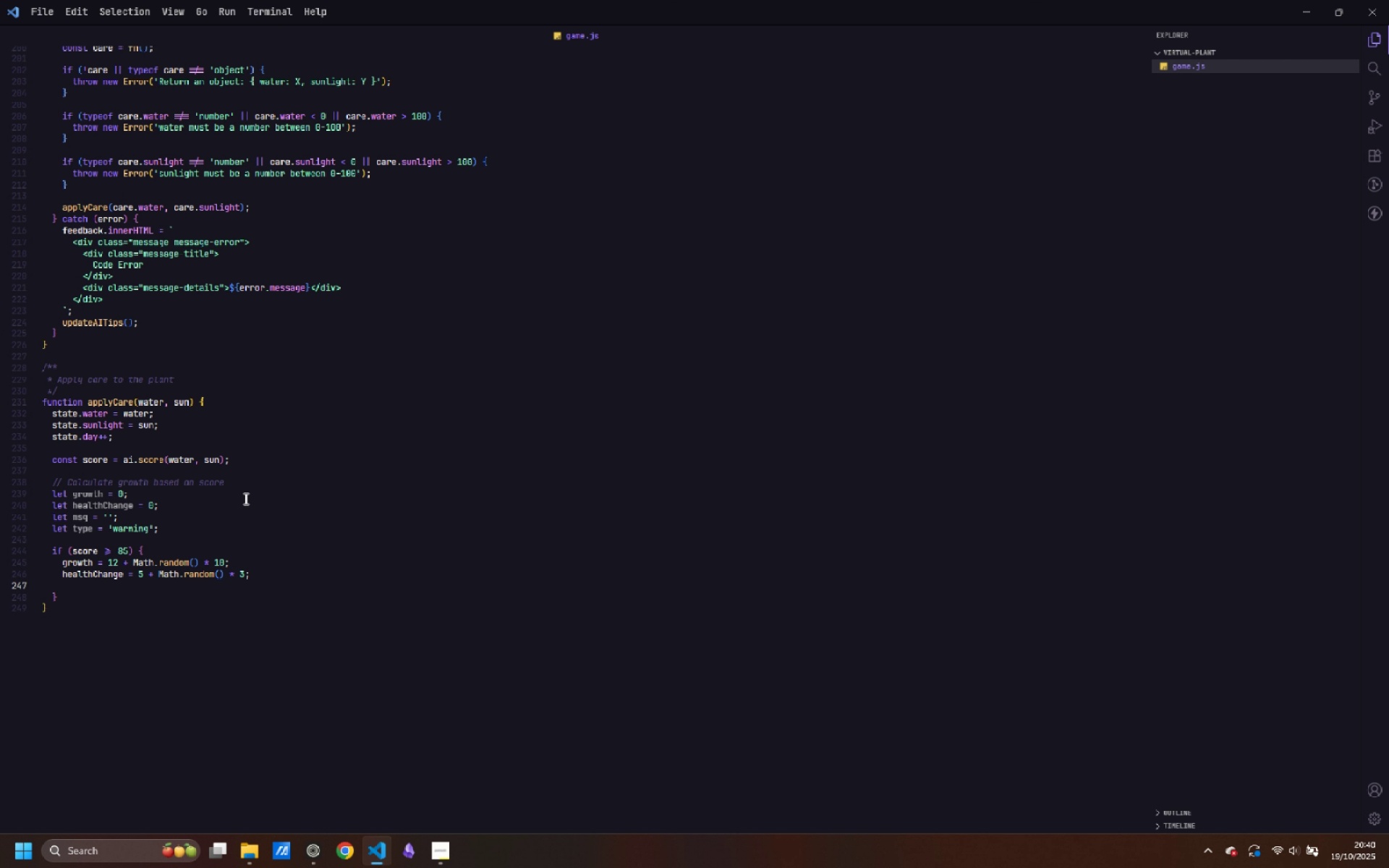 
type(let )
 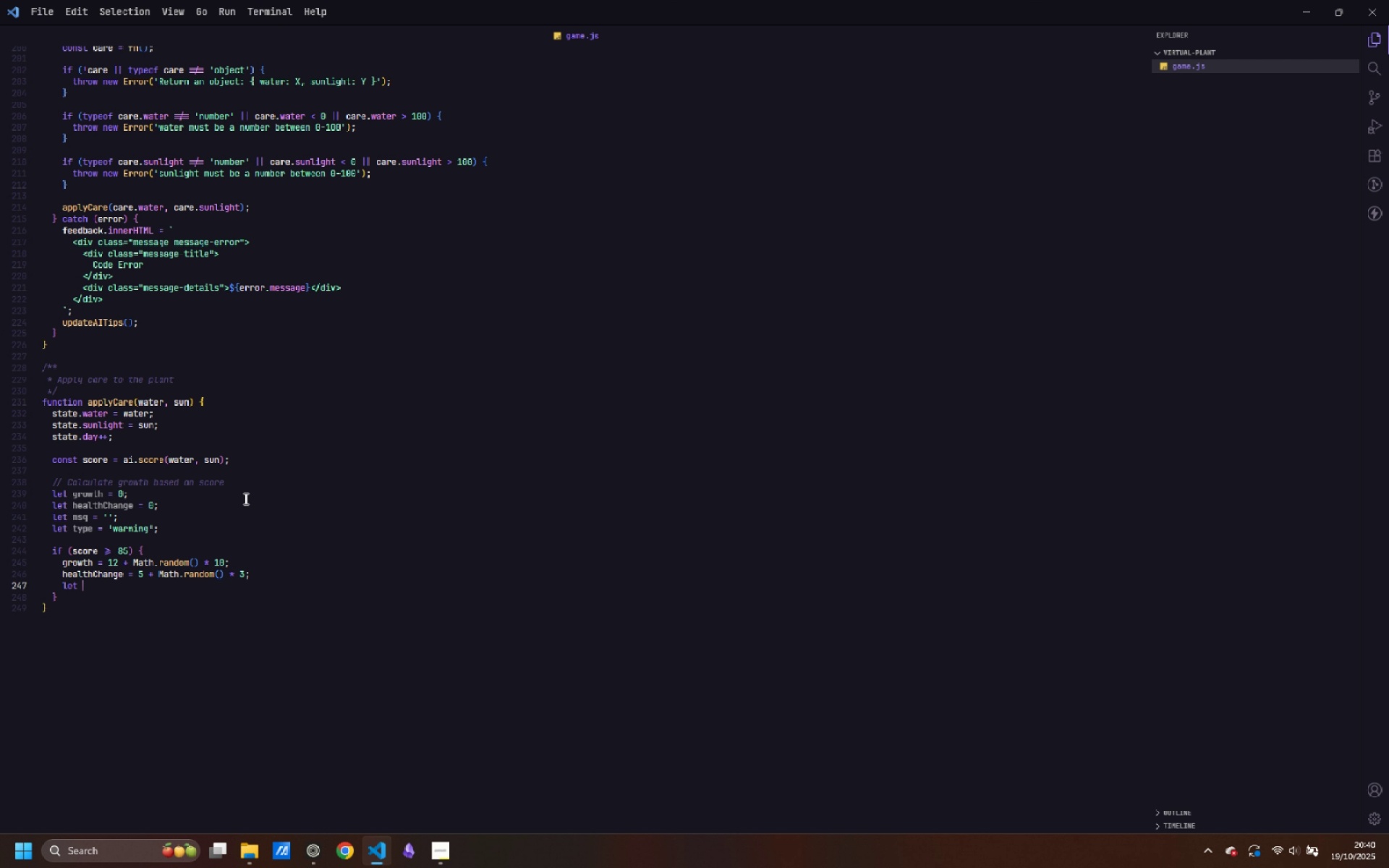 
key(Control+ControlLeft)
 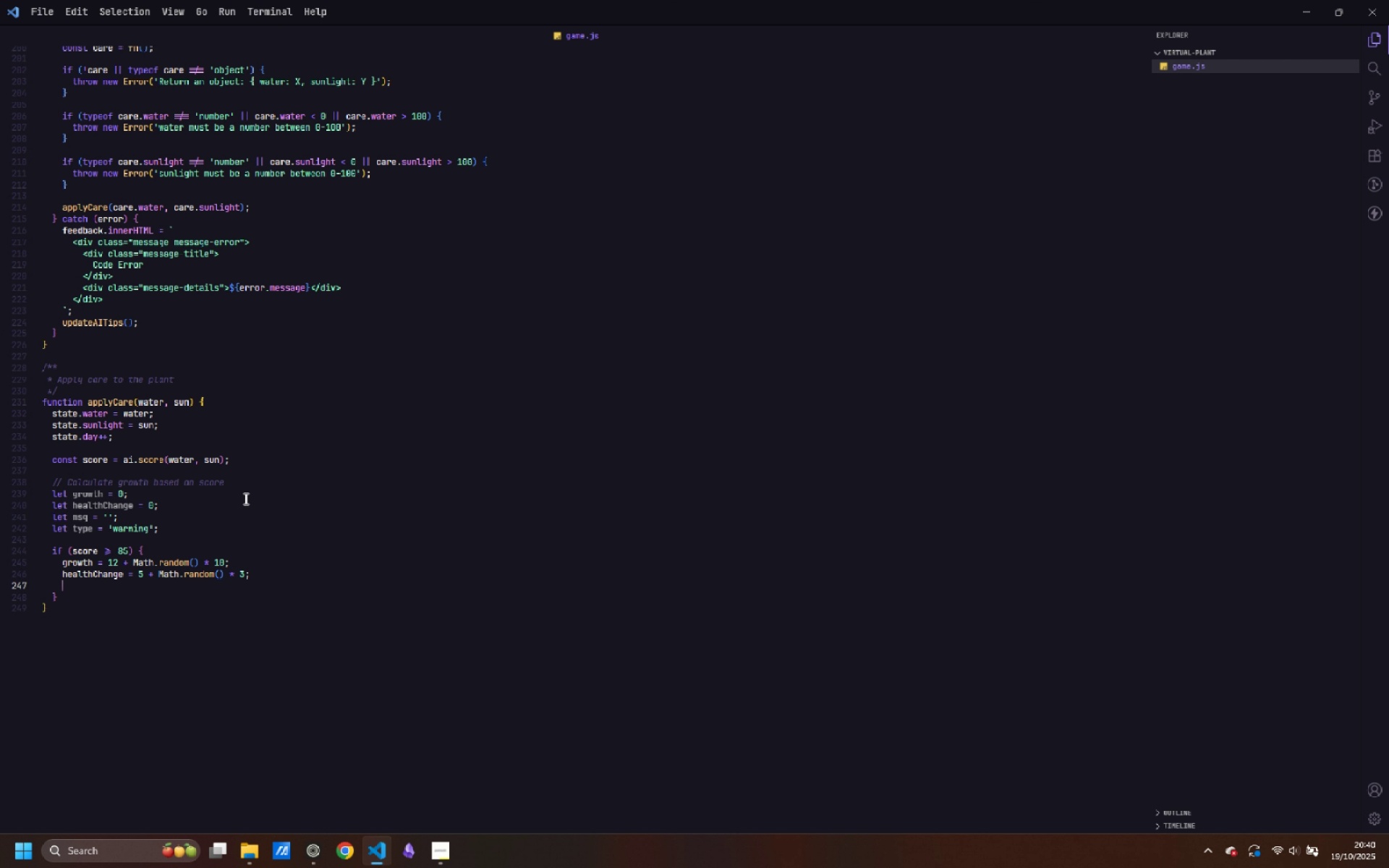 
key(Control+Backspace)
 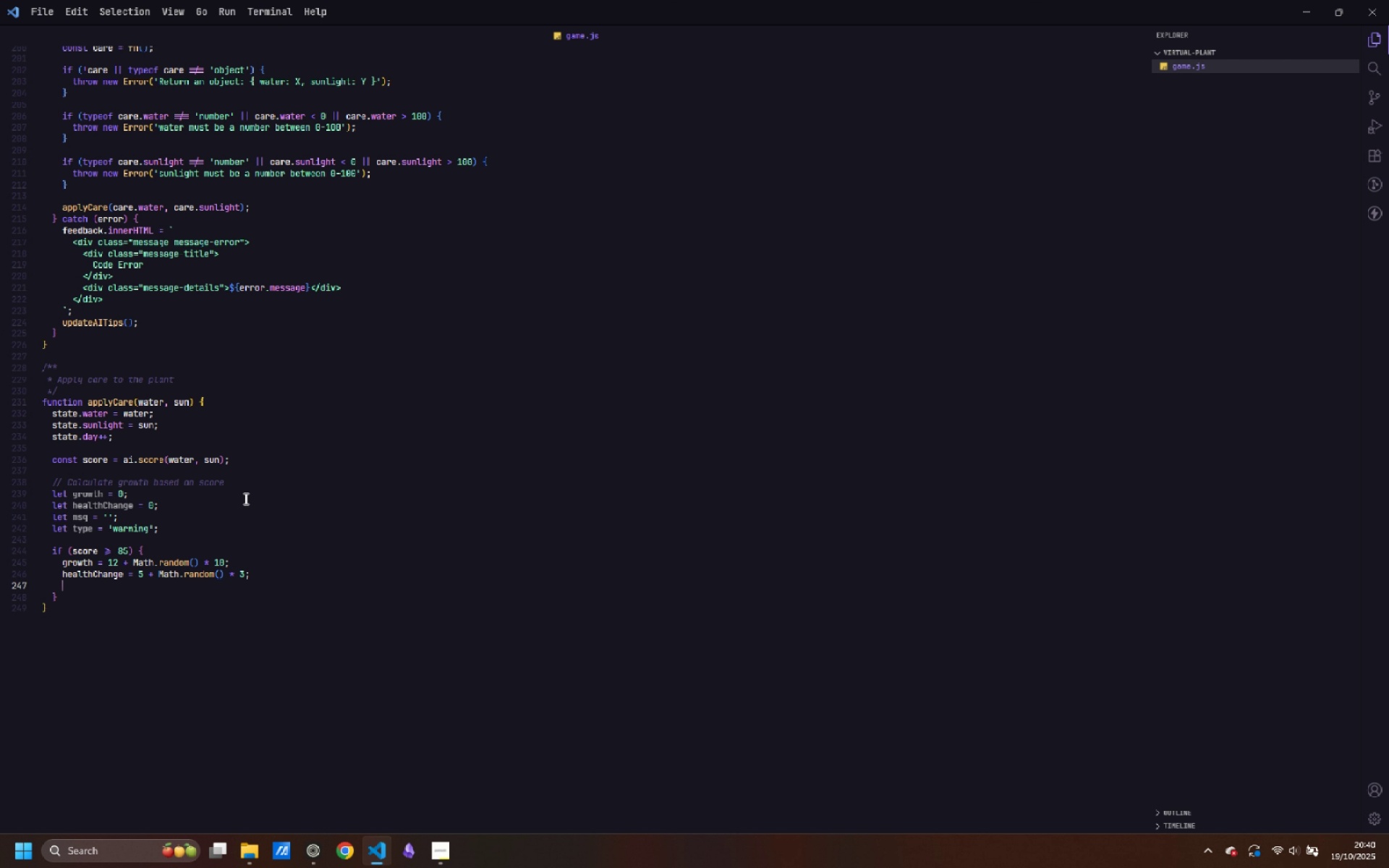 
type(msg = 'Perfect Care!)
 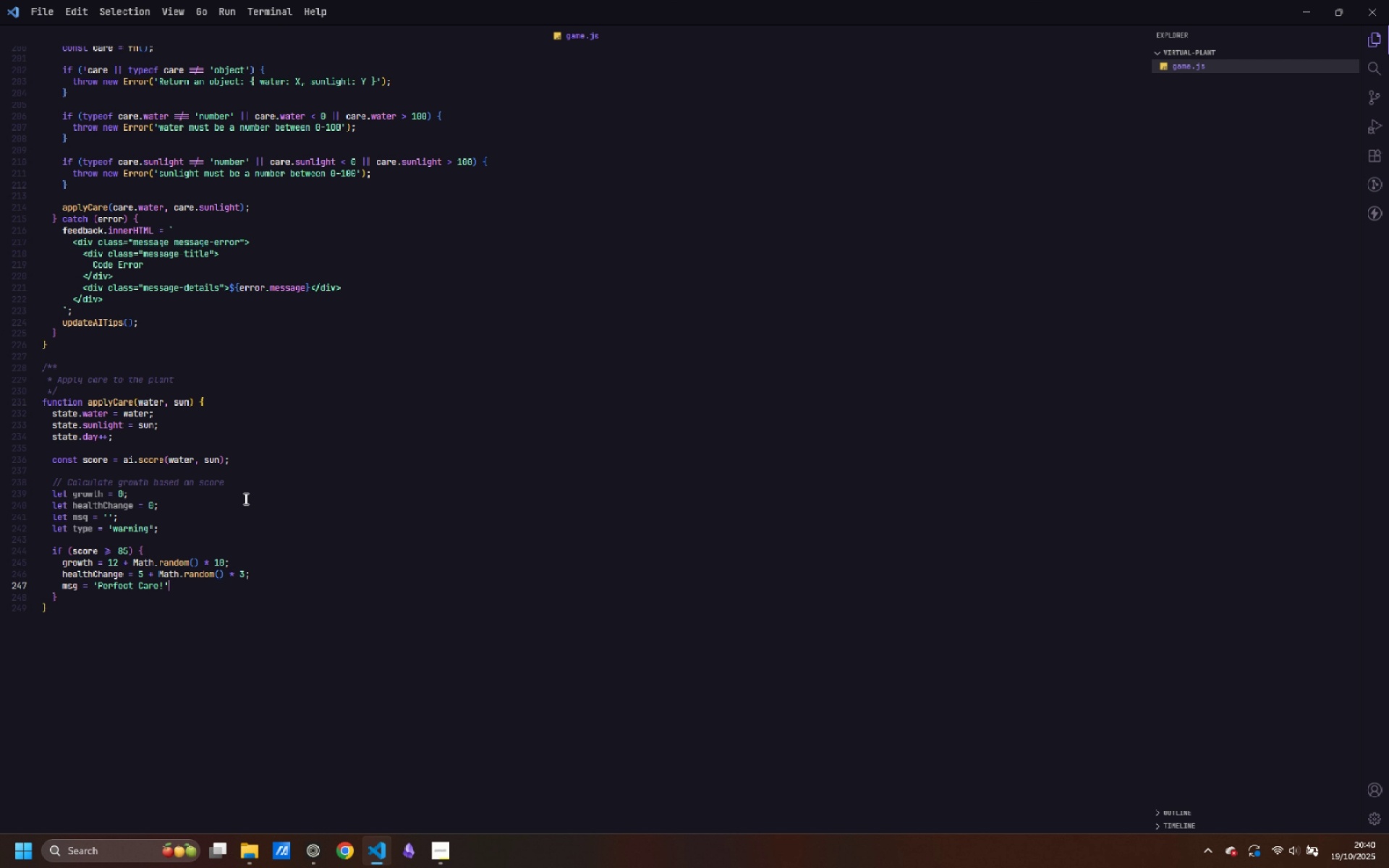 
key(ArrowRight)
 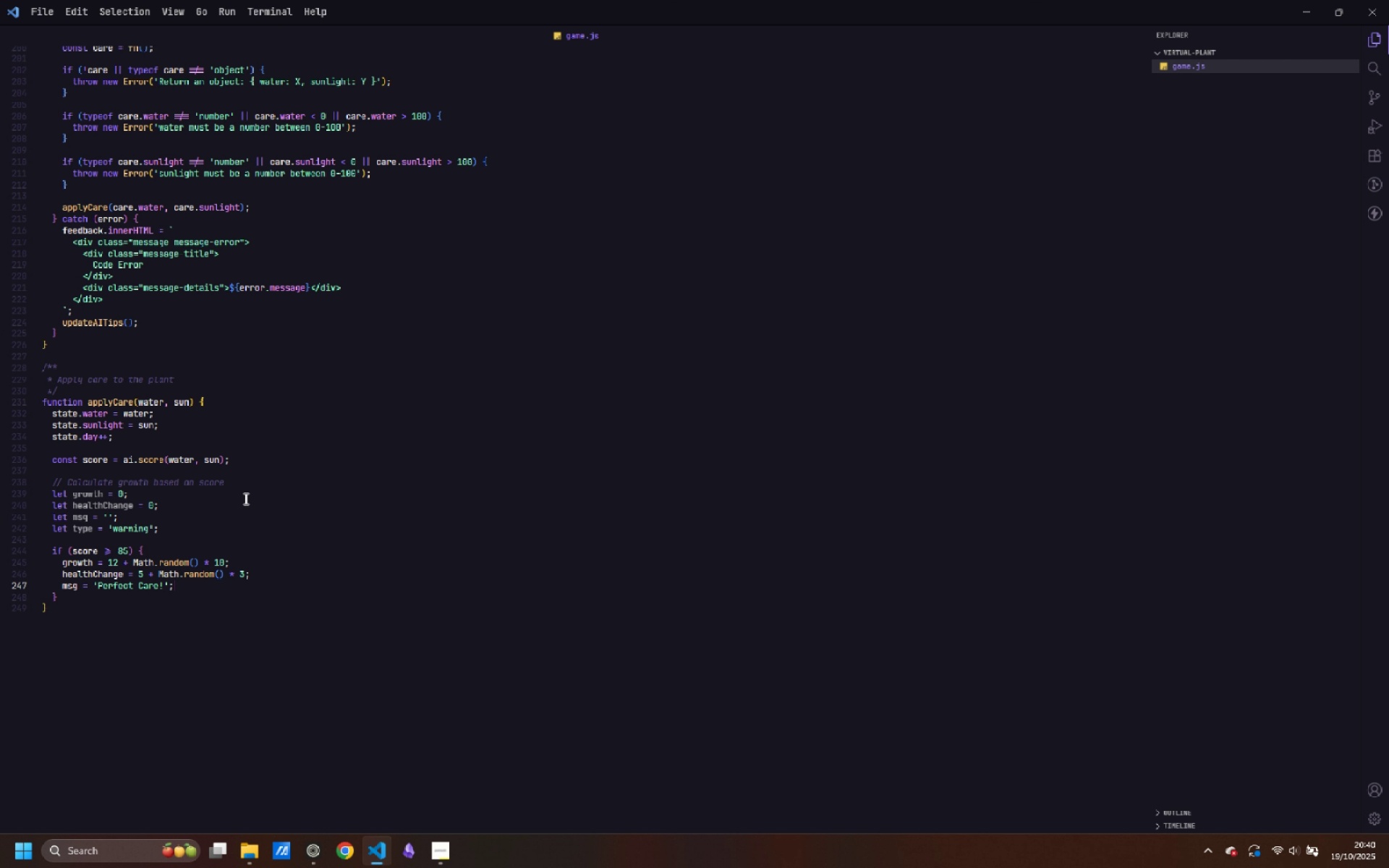 
key(Semicolon)
 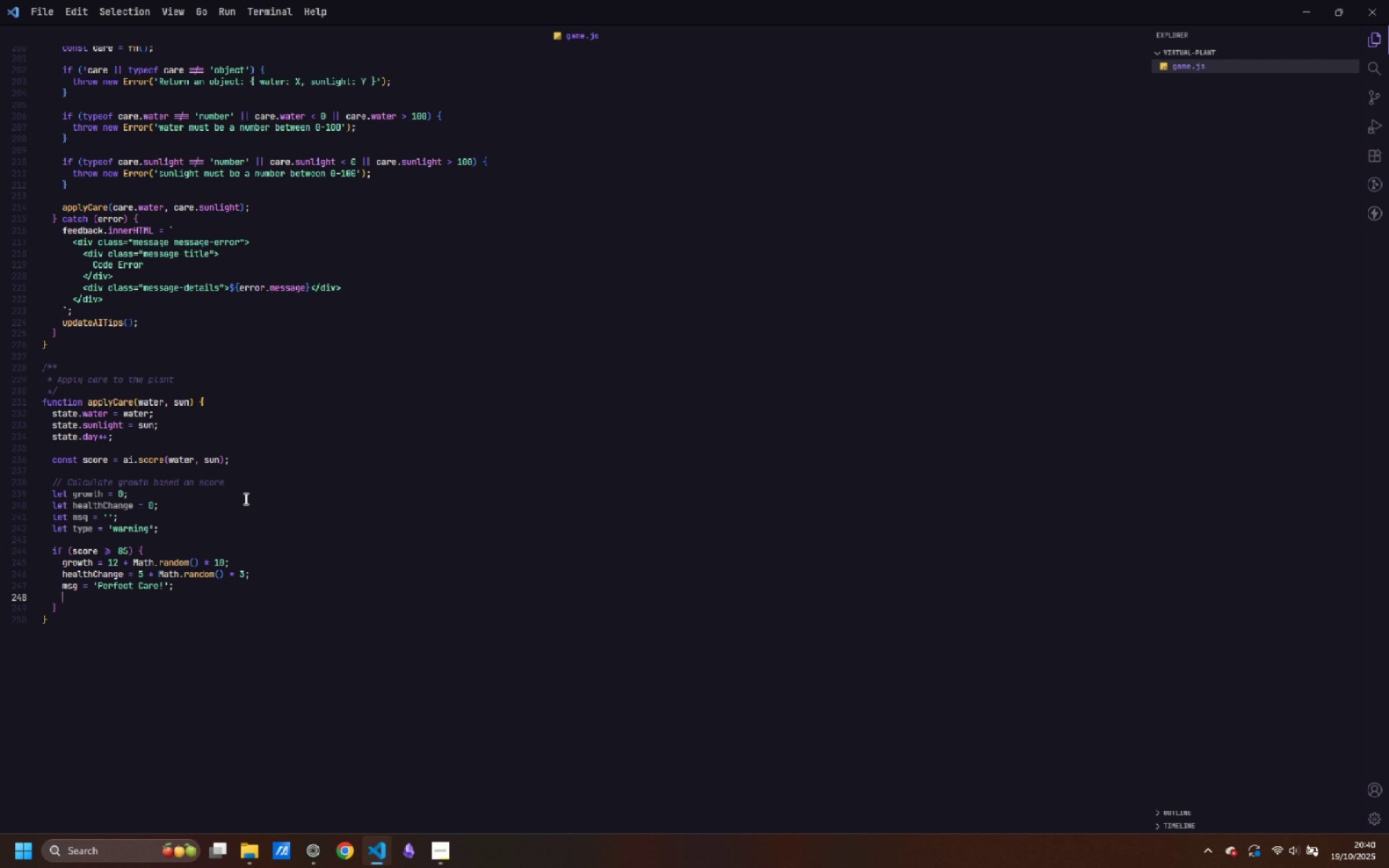 
key(Enter)
 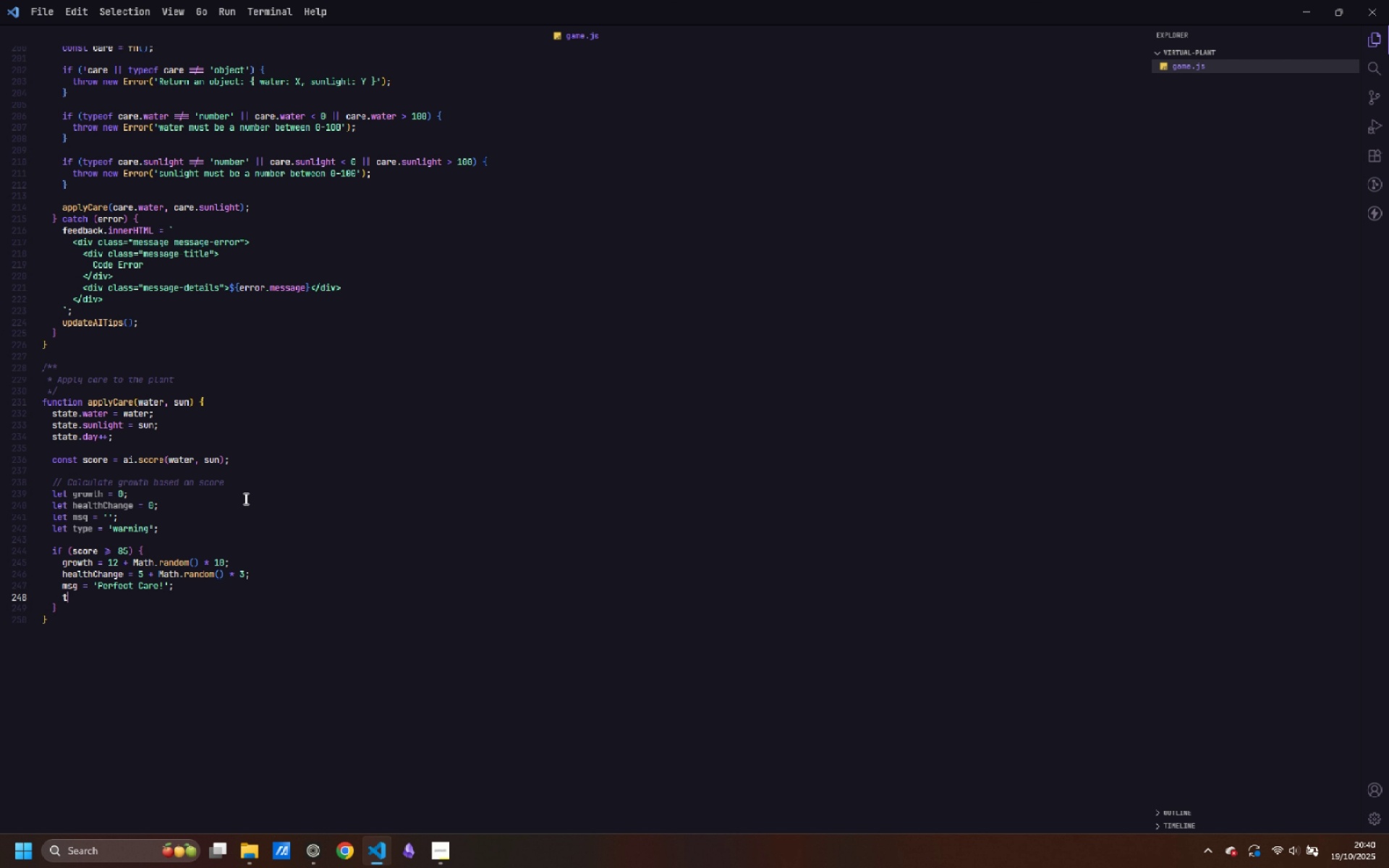 
type(type = 'success)
 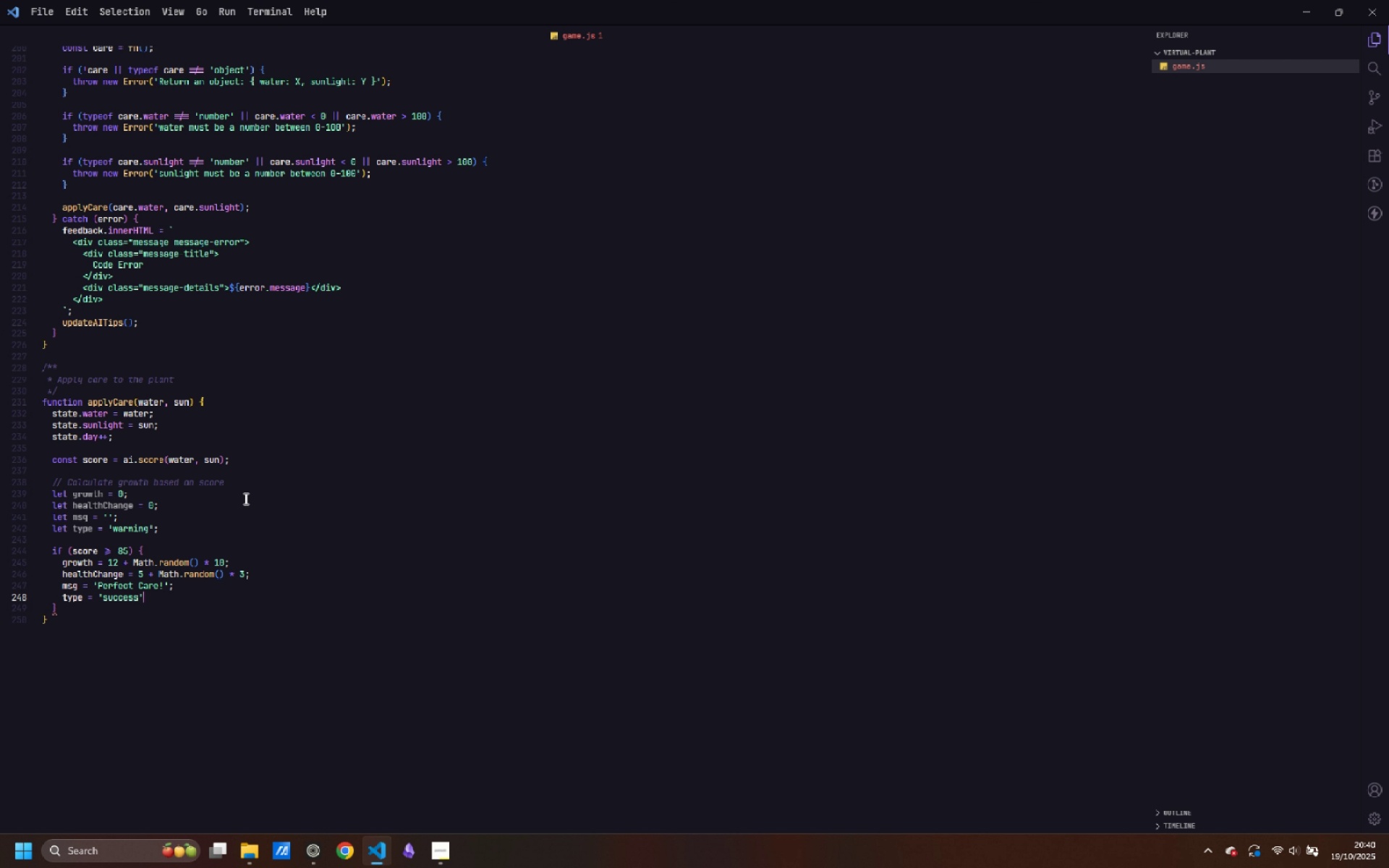 
key(ArrowRight)
 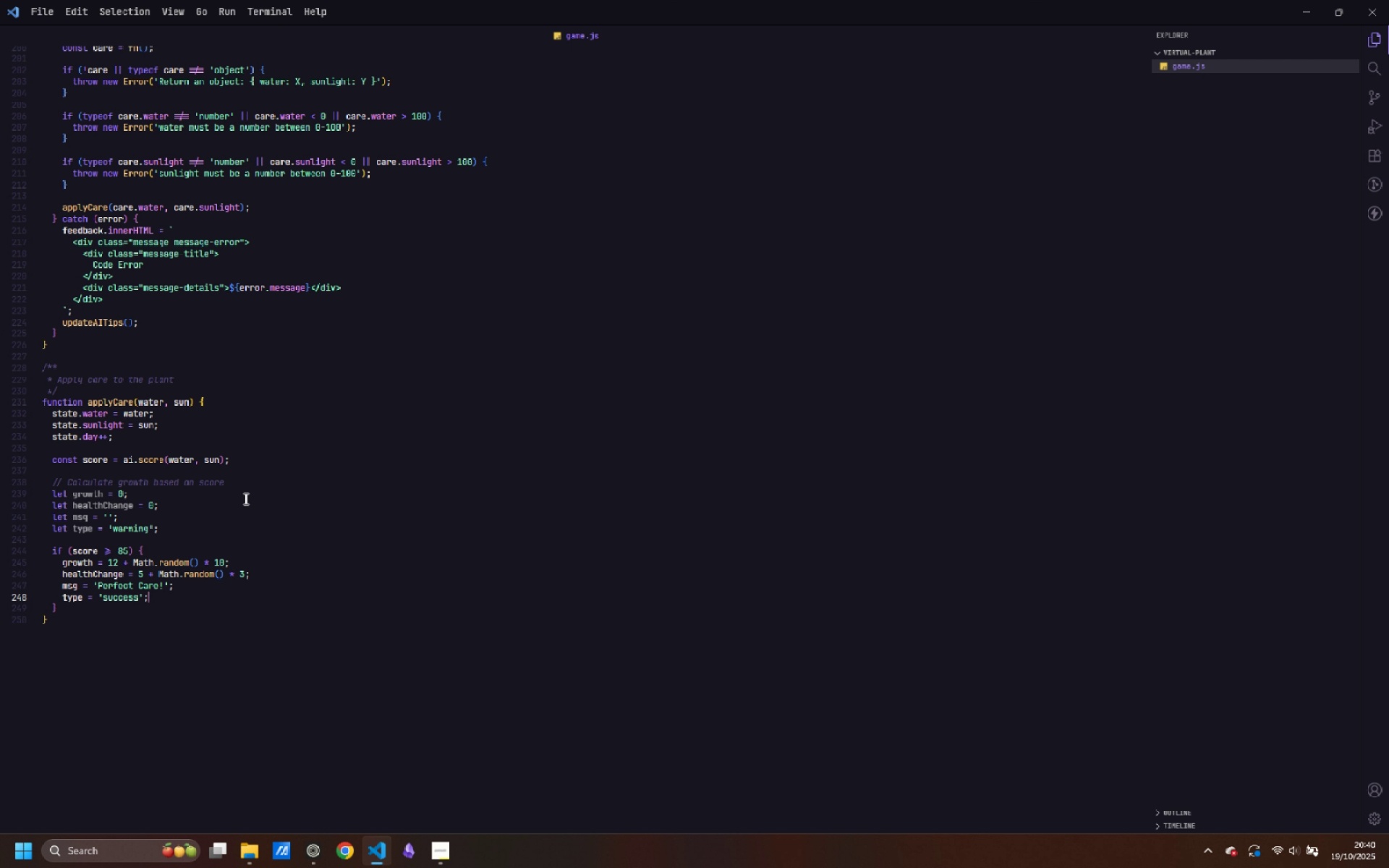 
key(Semicolon)
 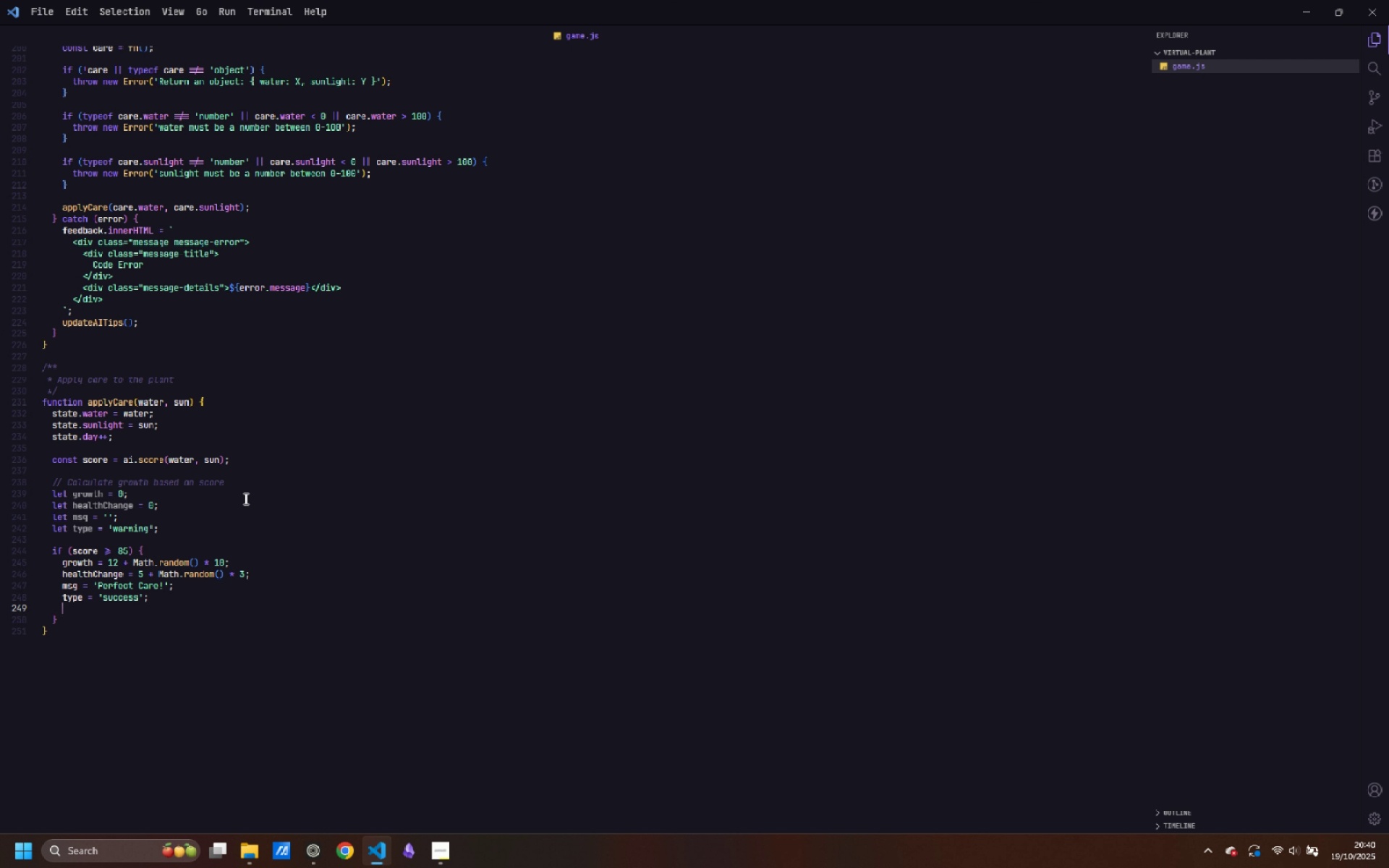 
key(Enter)
 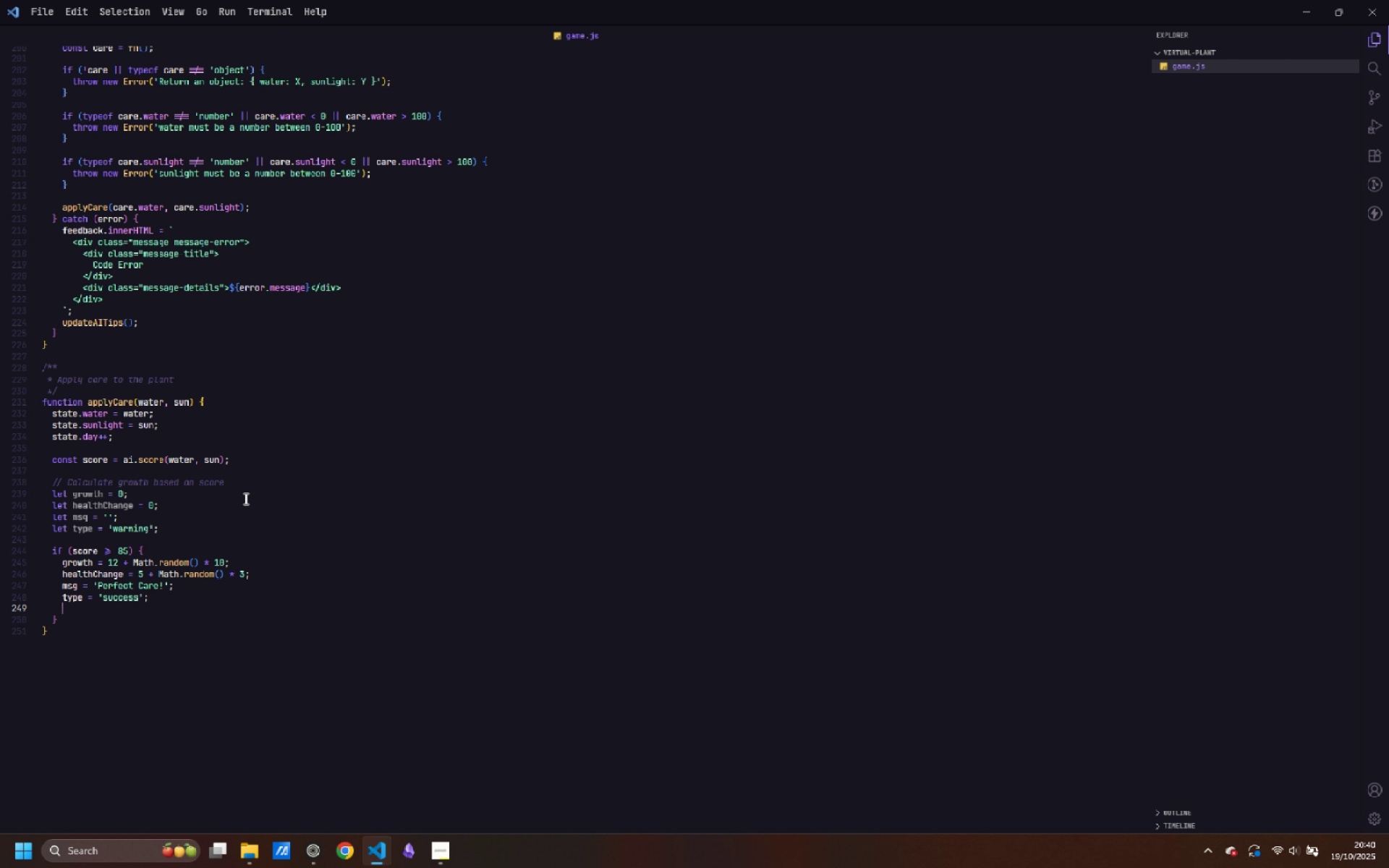 
type(checkAchievement('perfectCare)
 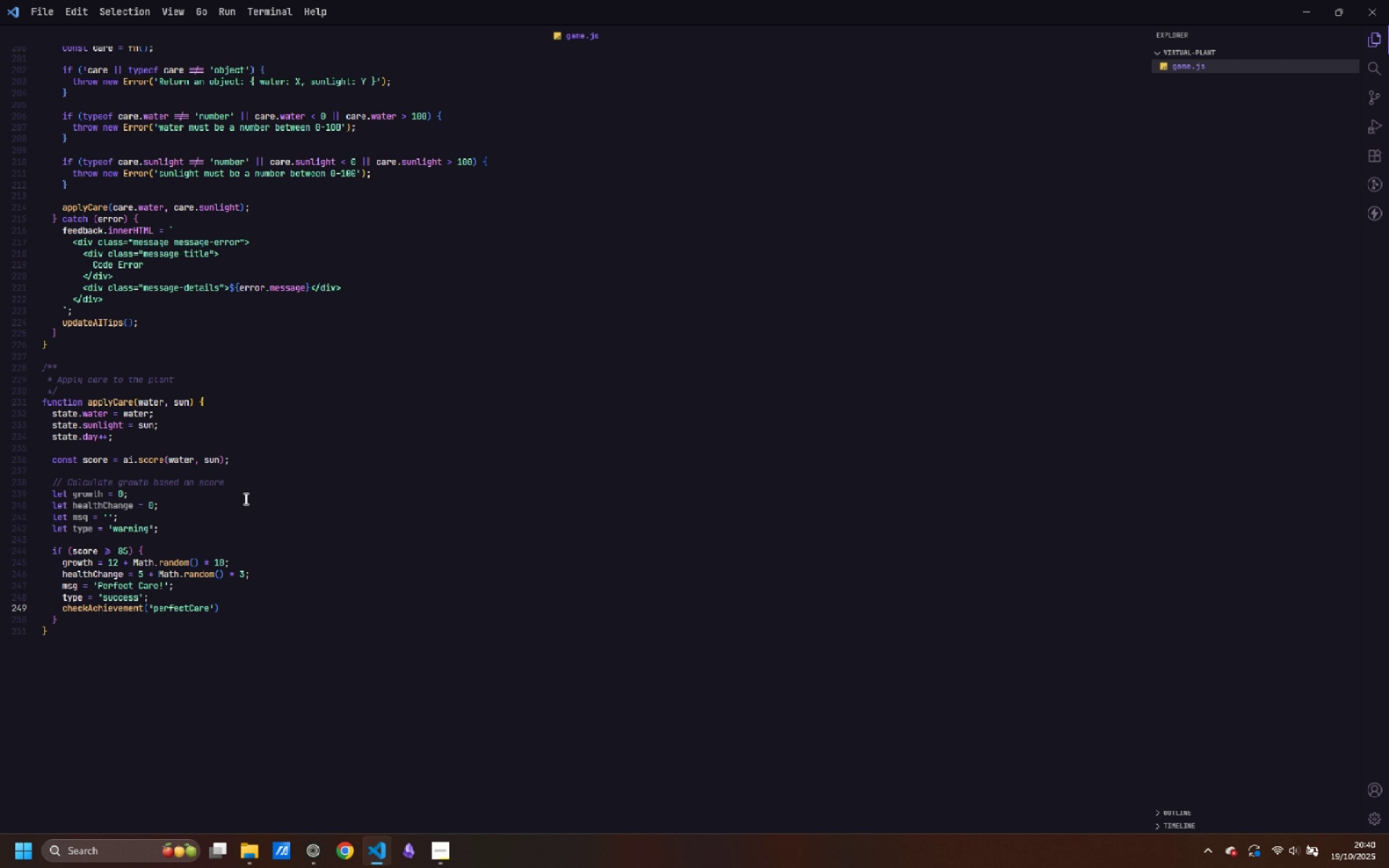 
key(ArrowRight)
 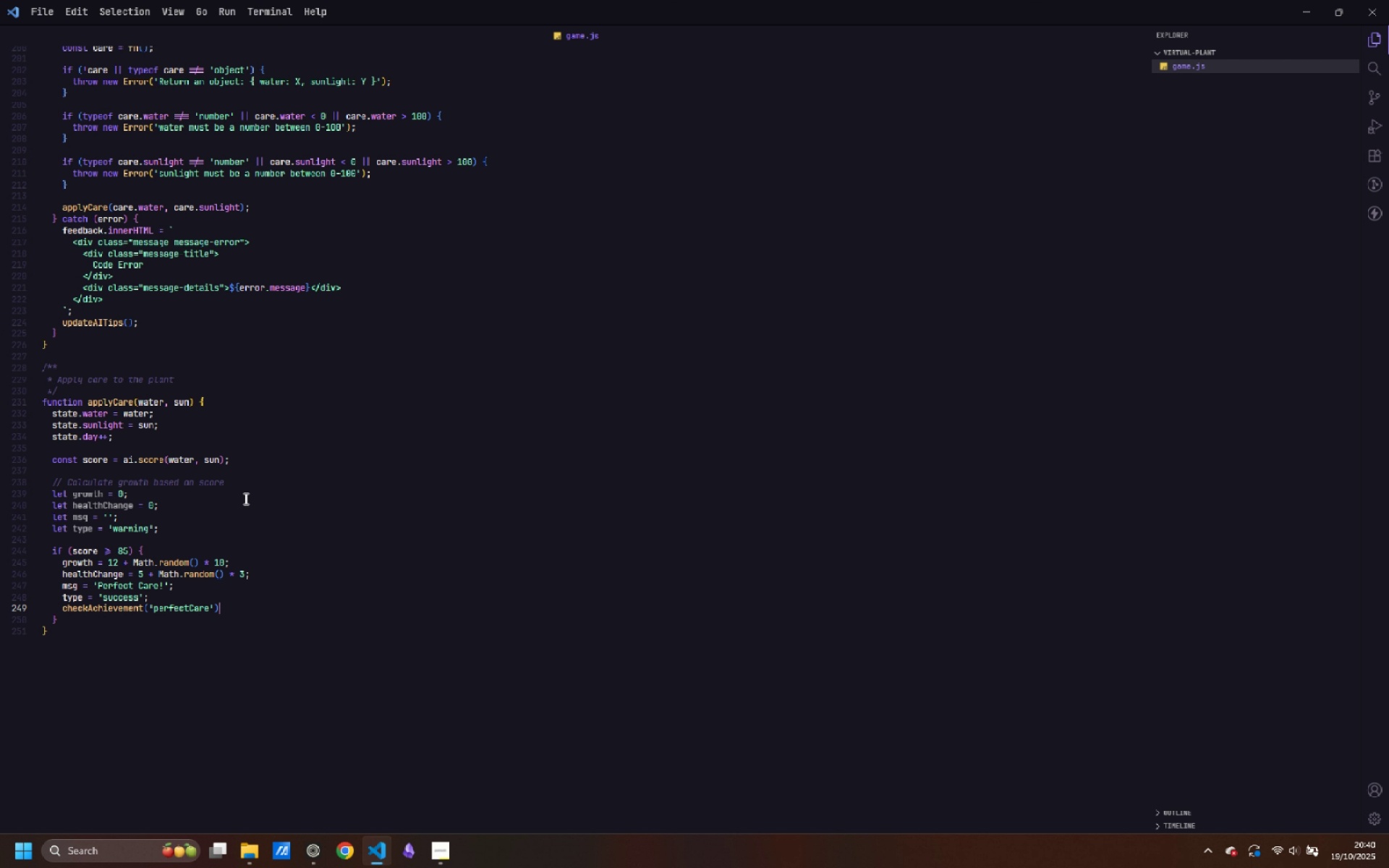 
key(ArrowRight)
 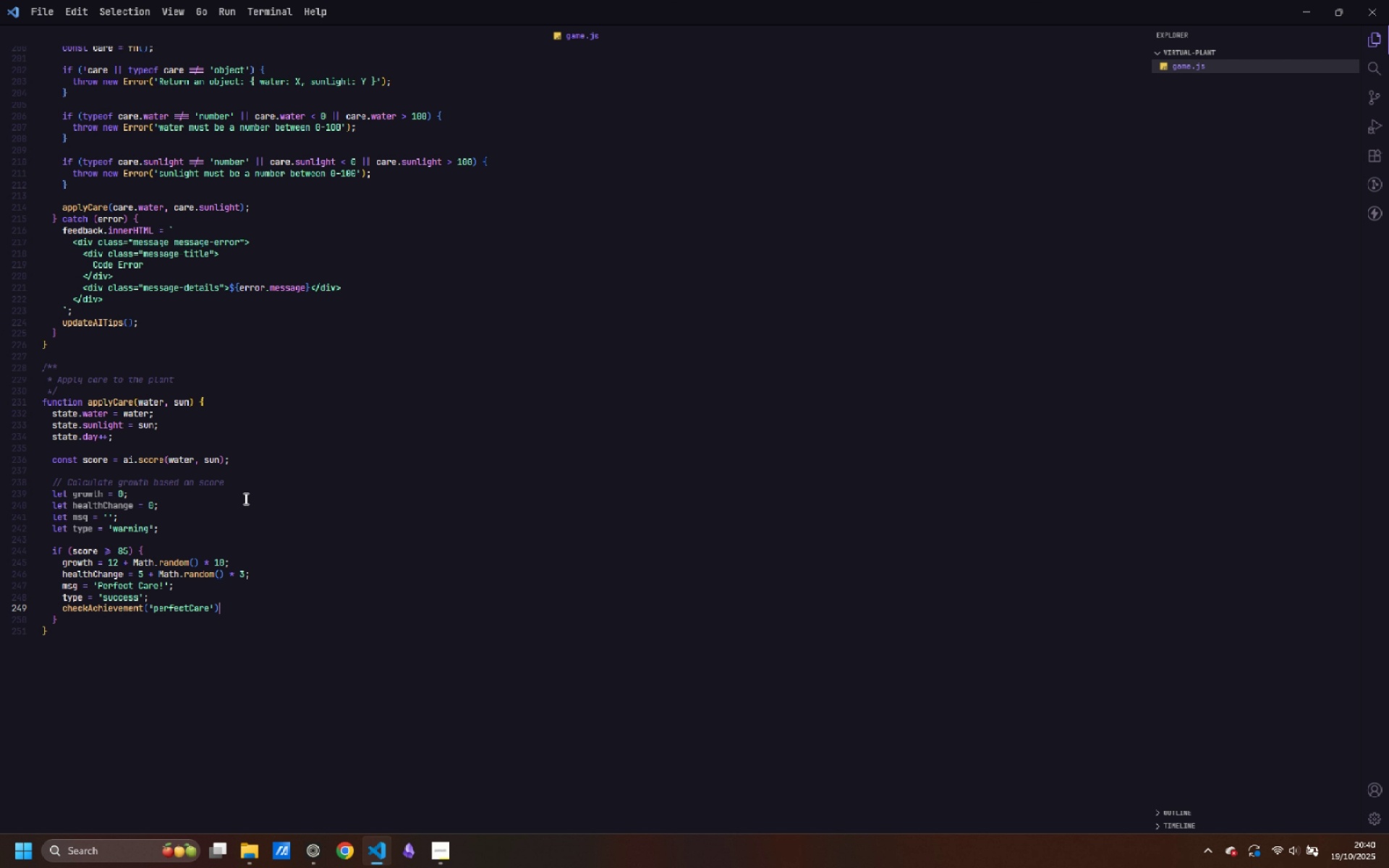 
key(Semicolon)
 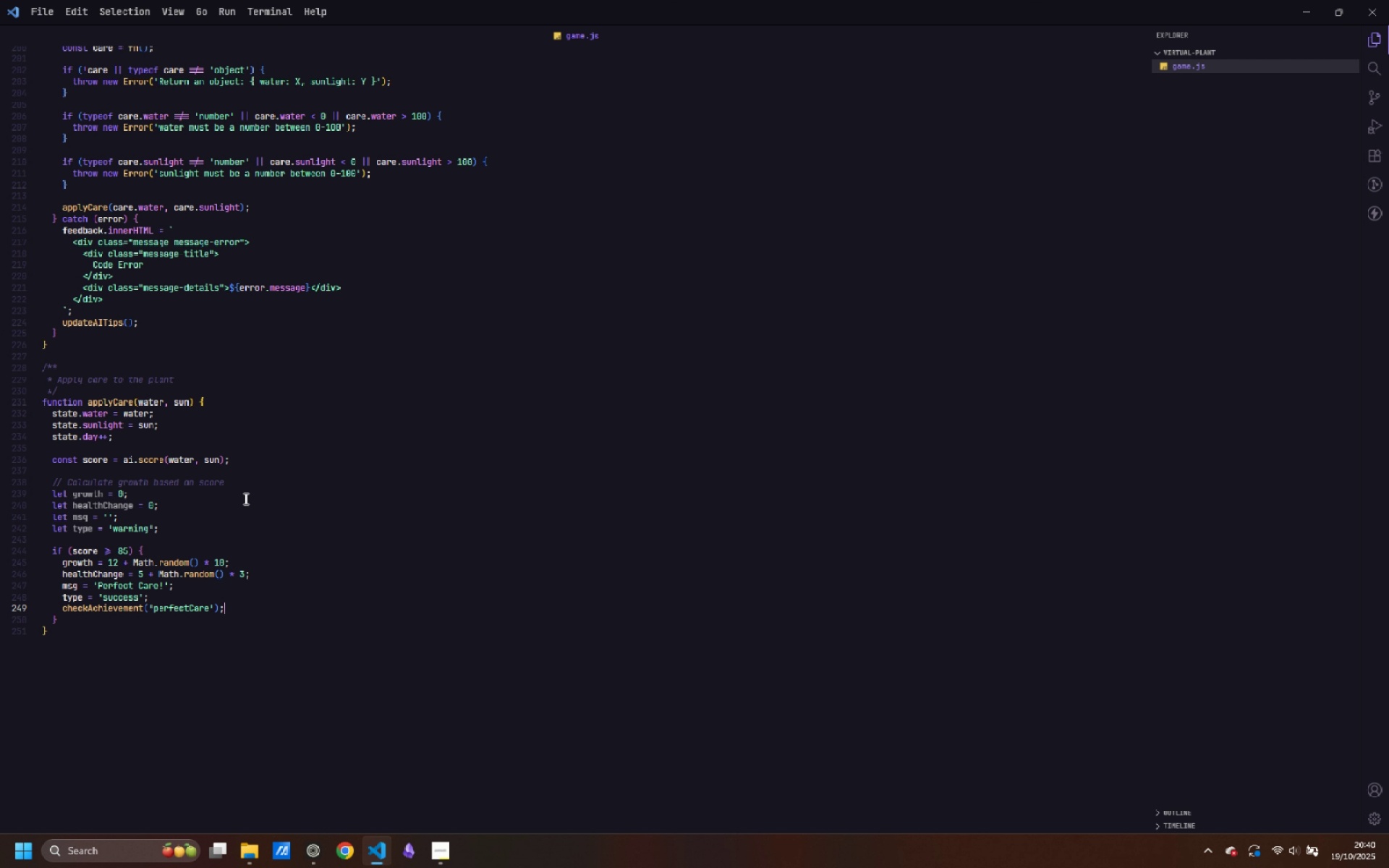 
key(ArrowDown)
 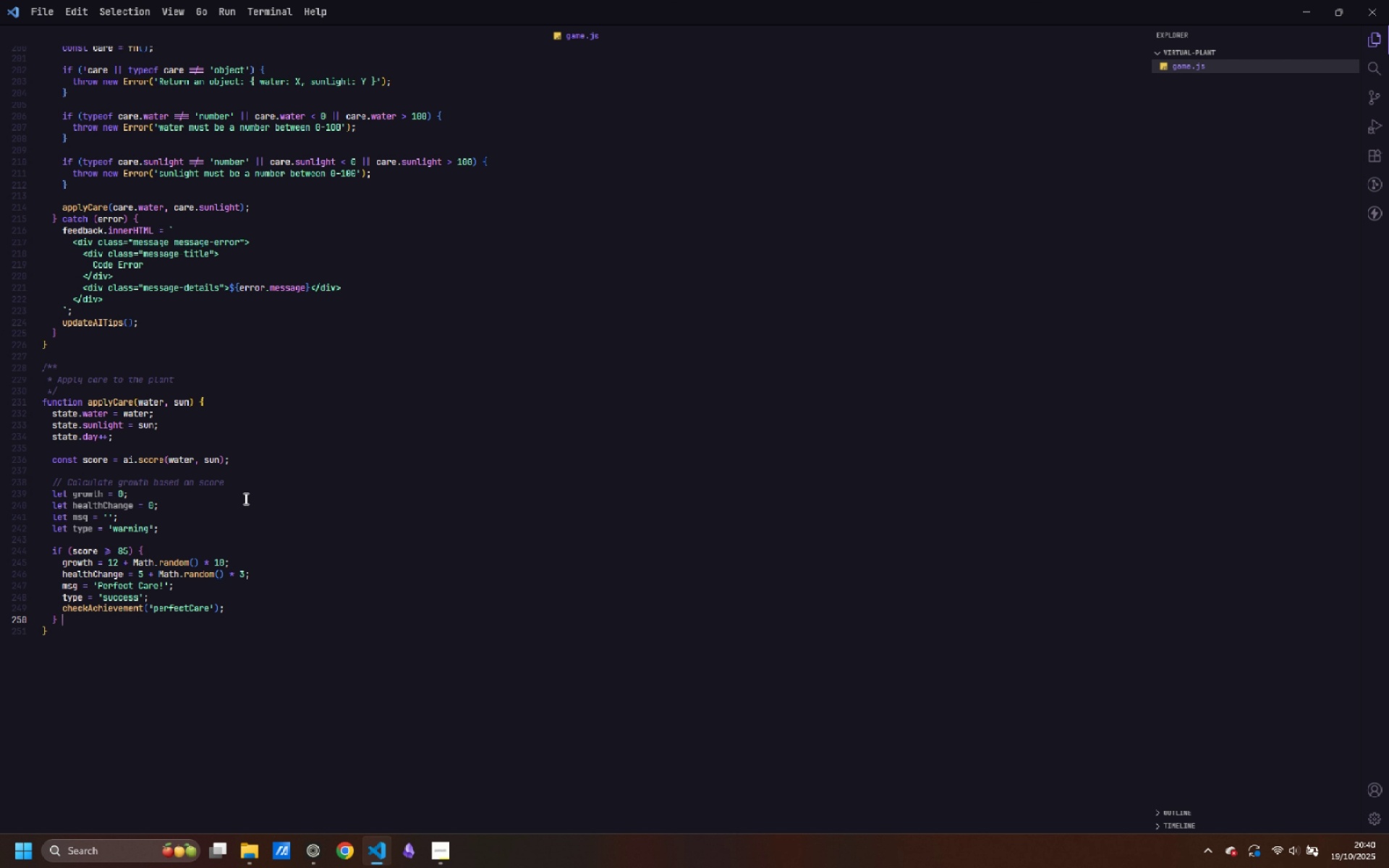 
type( else if (score >= 75)
 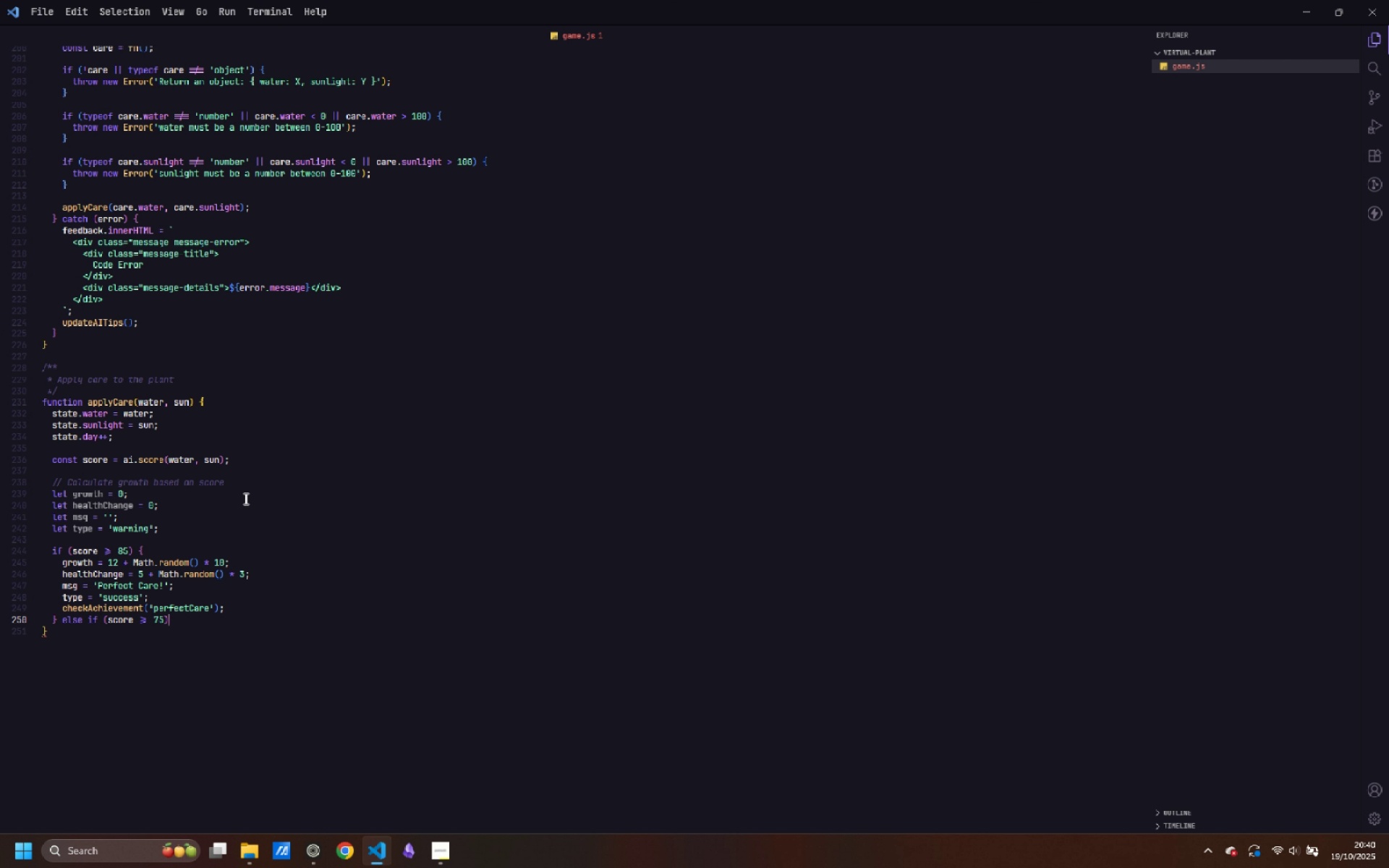 
 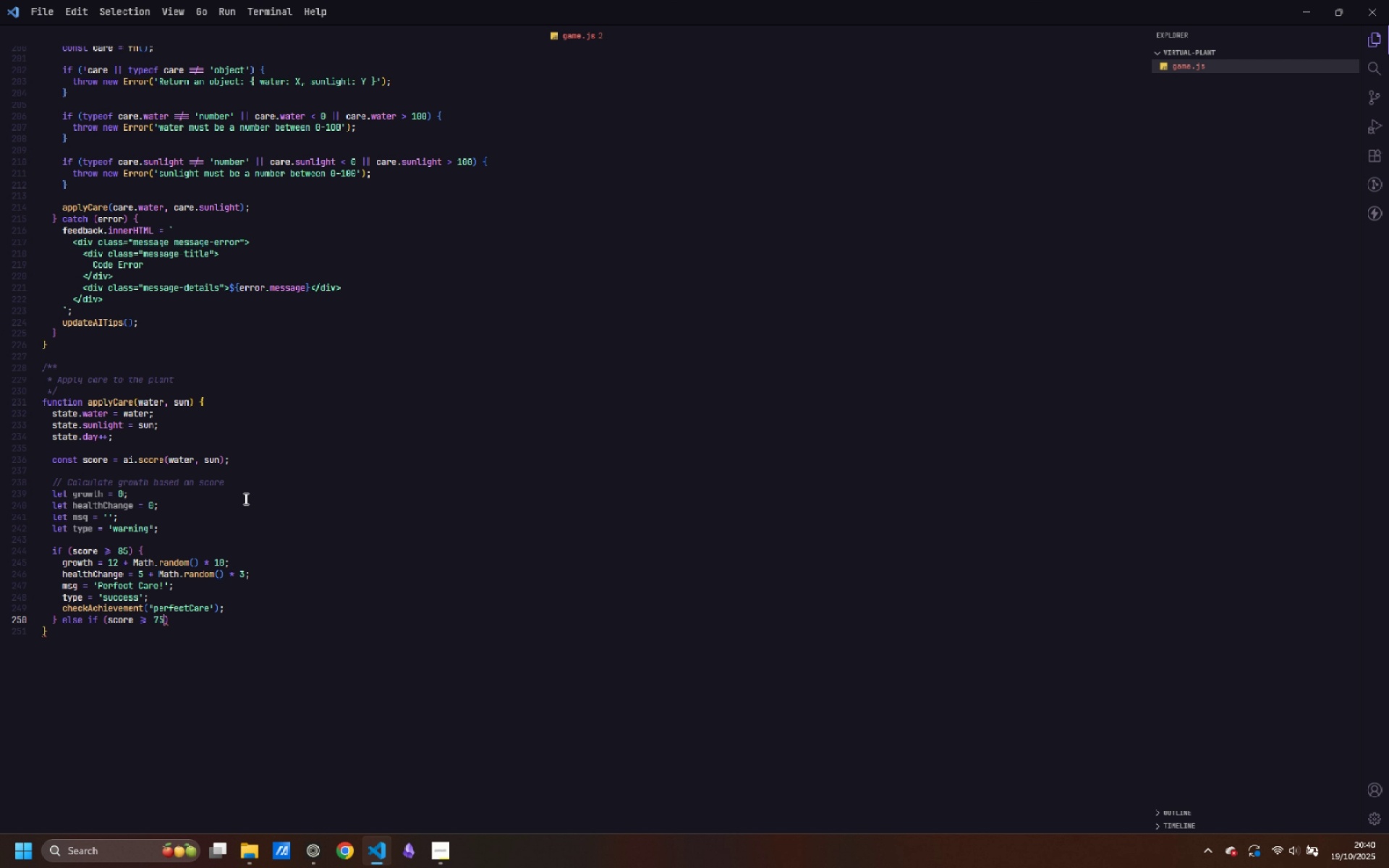 
key(ArrowRight)
 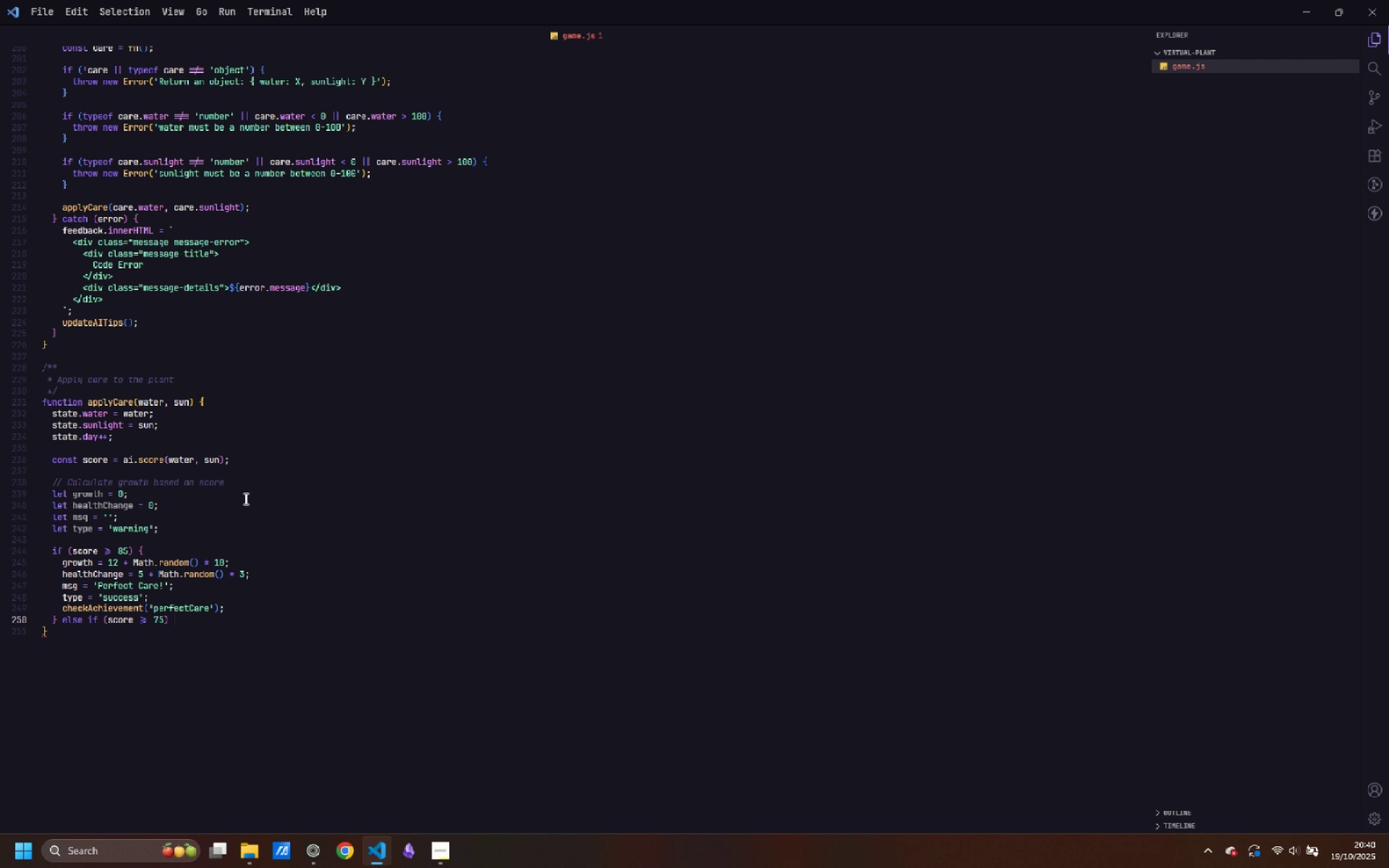 
key(Space)
 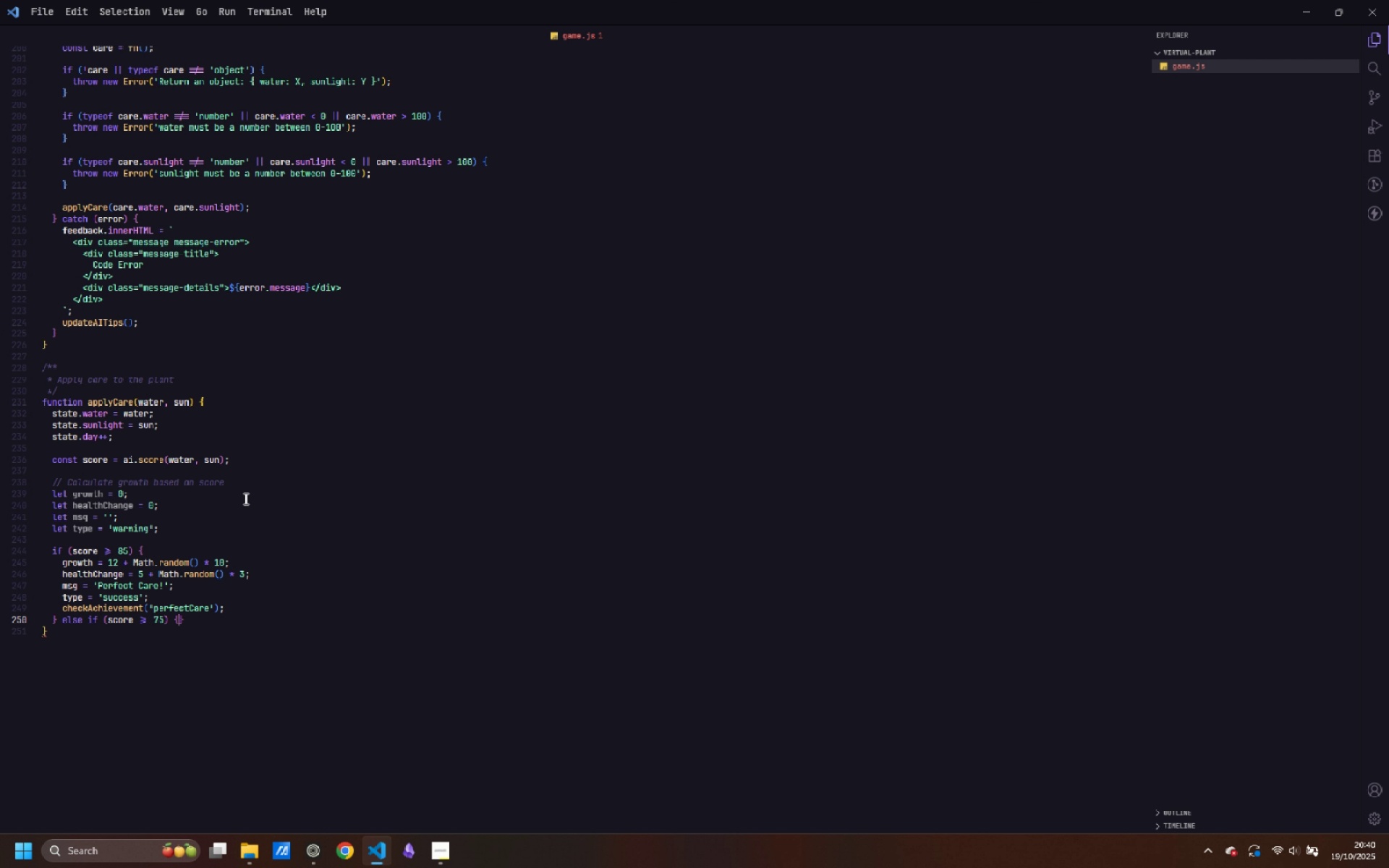 
key(Shift+ShiftLeft)
 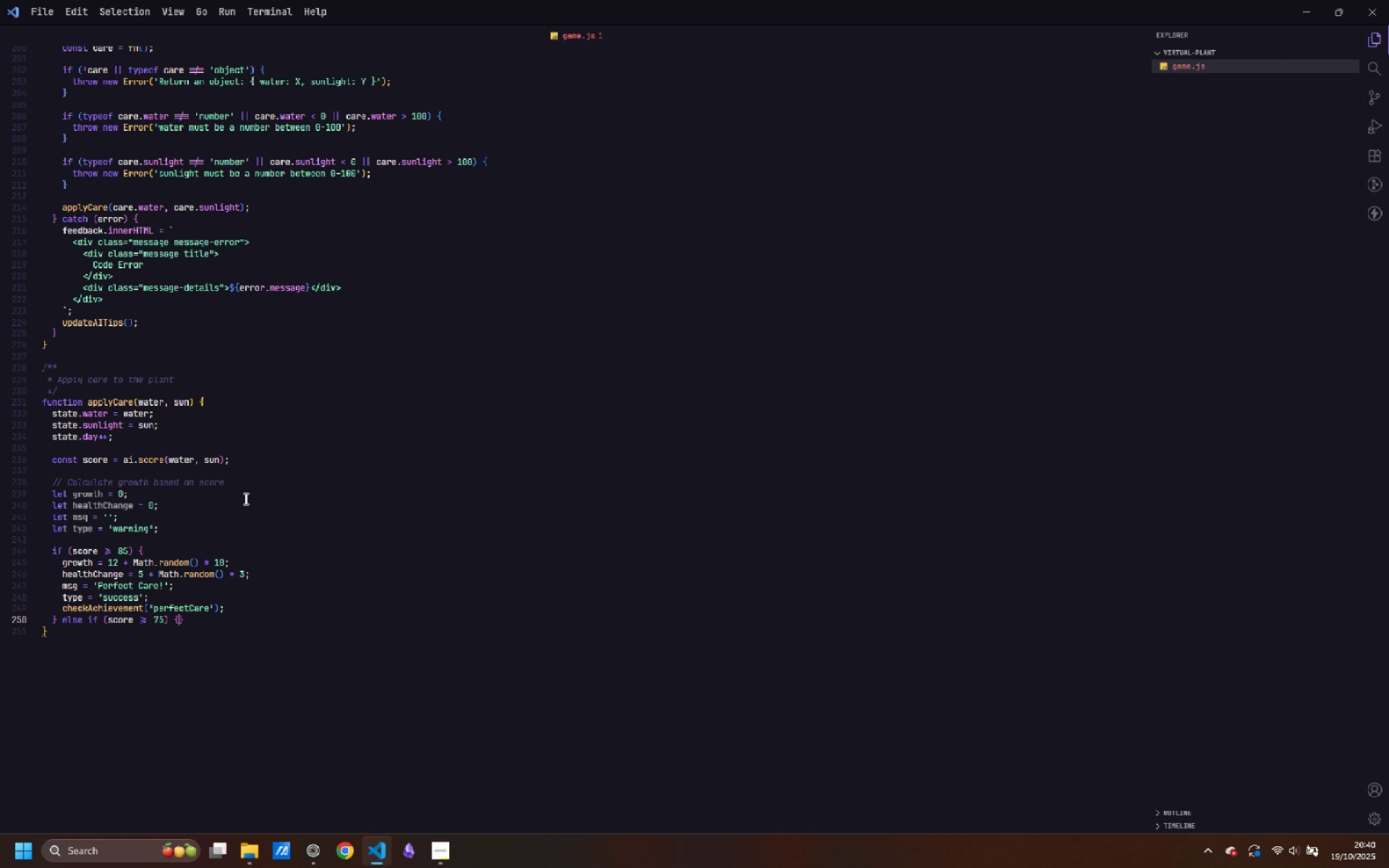 
key(Shift+BracketLeft)
 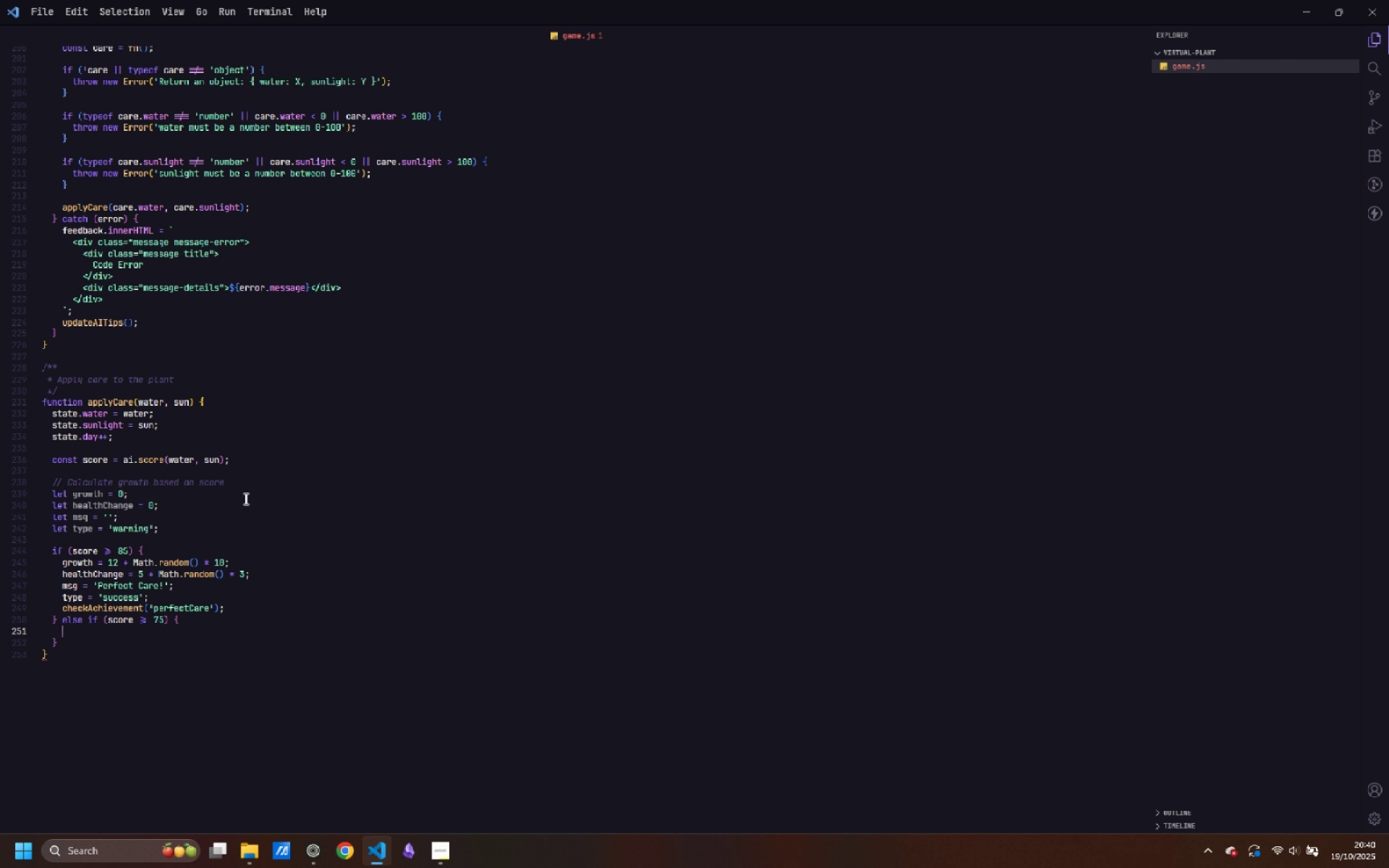 
key(Enter)
 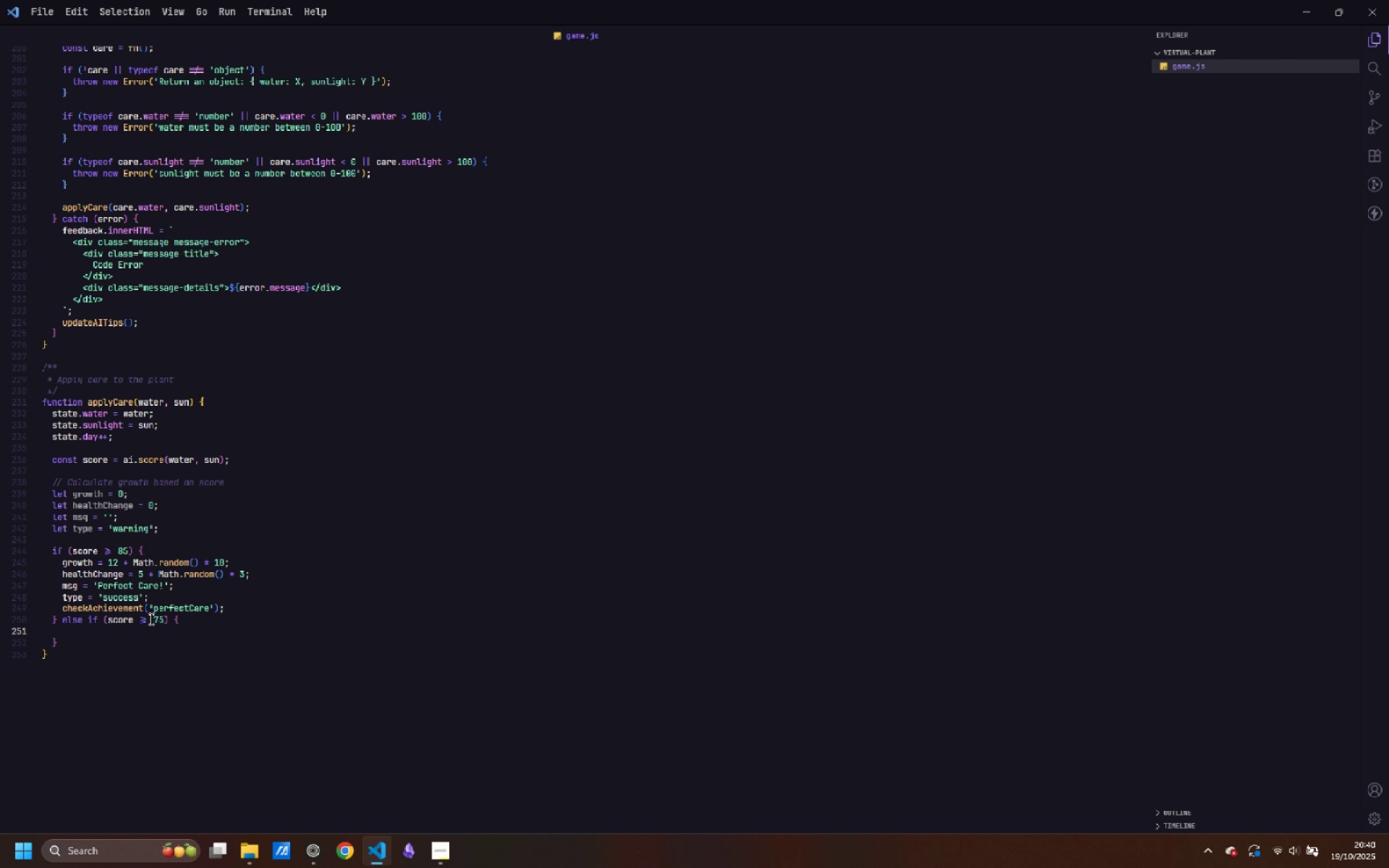 
wait(7.67)
 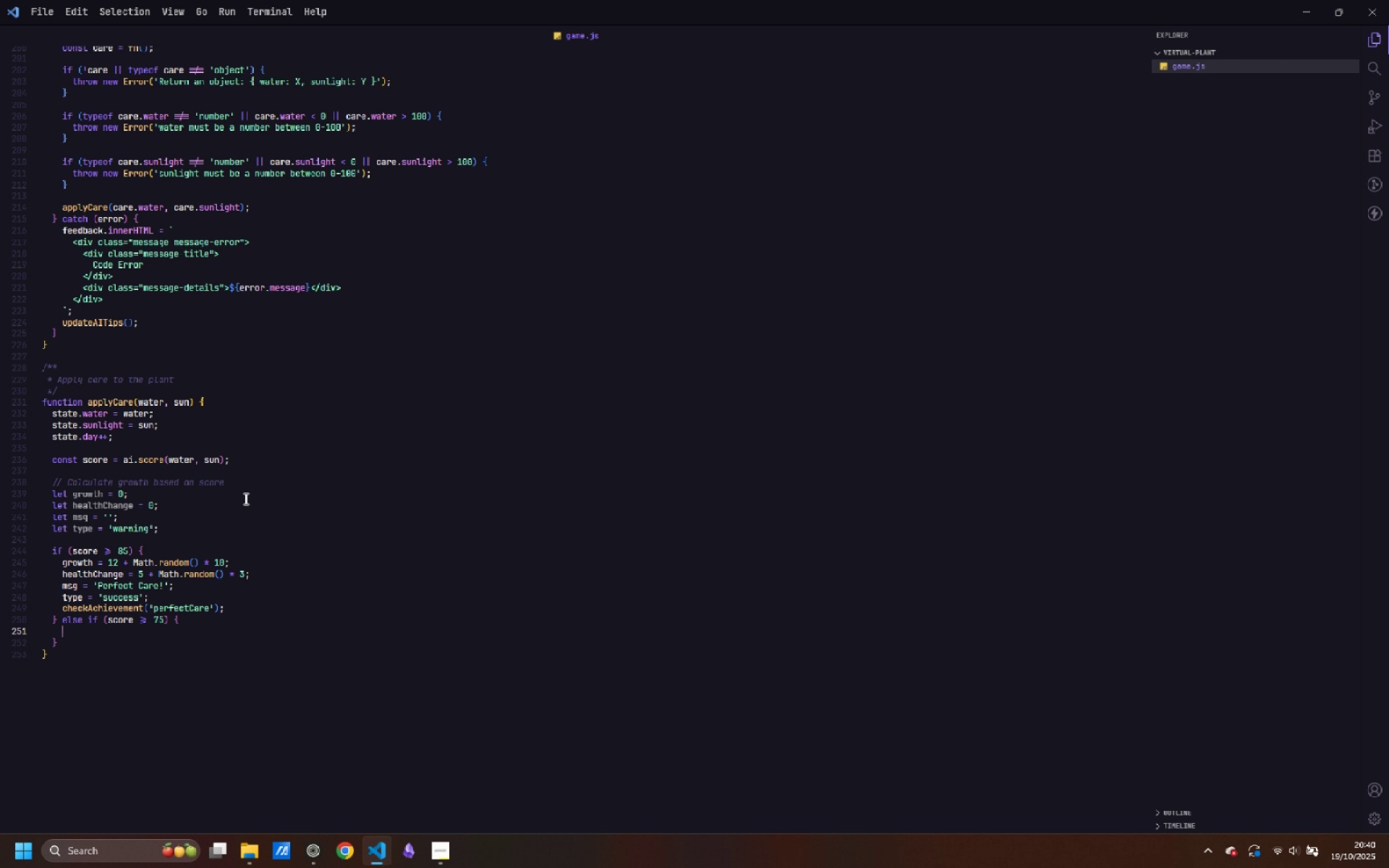 
key(ArrowLeft)
 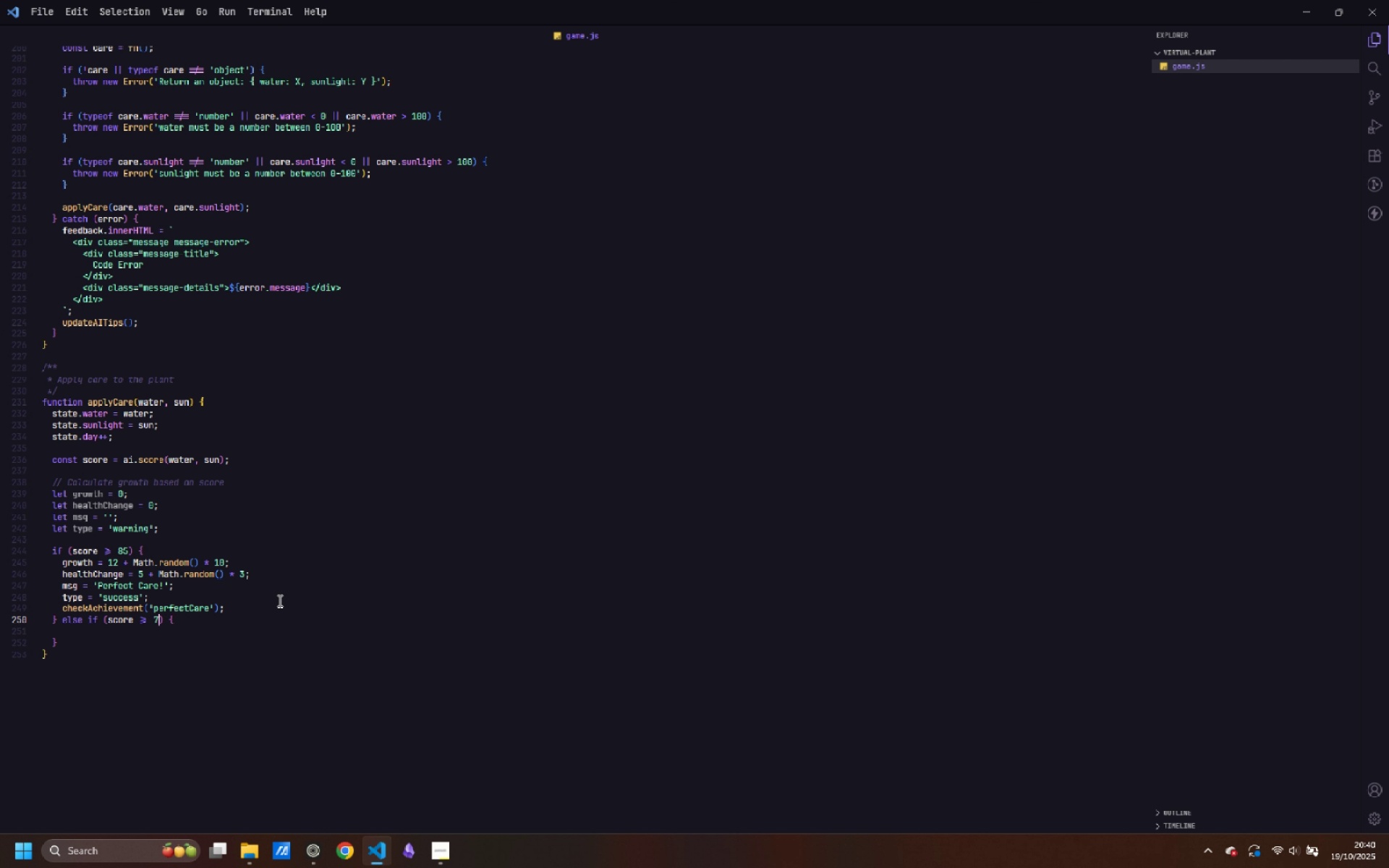 
key(Backspace)
 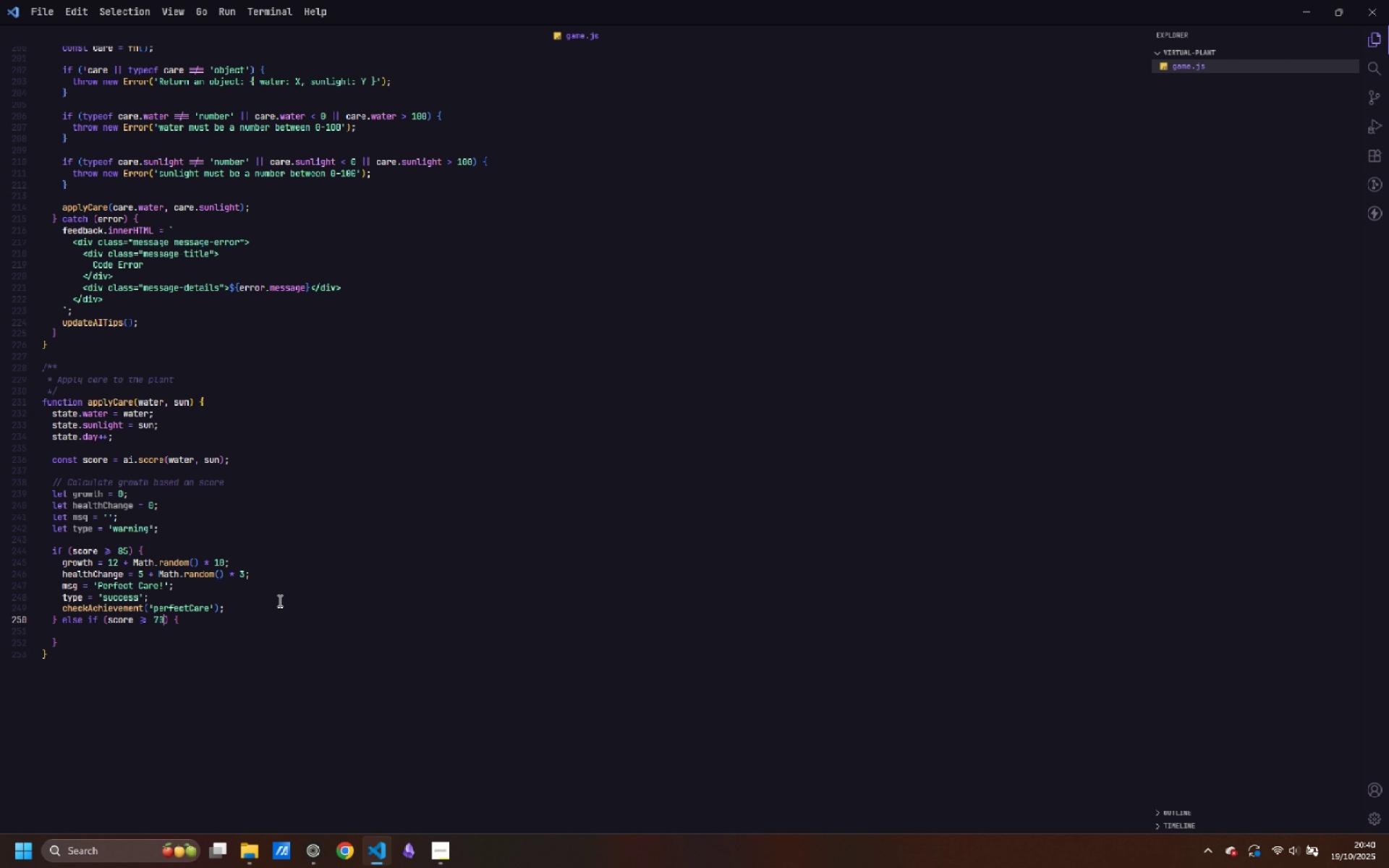 
key(0)
 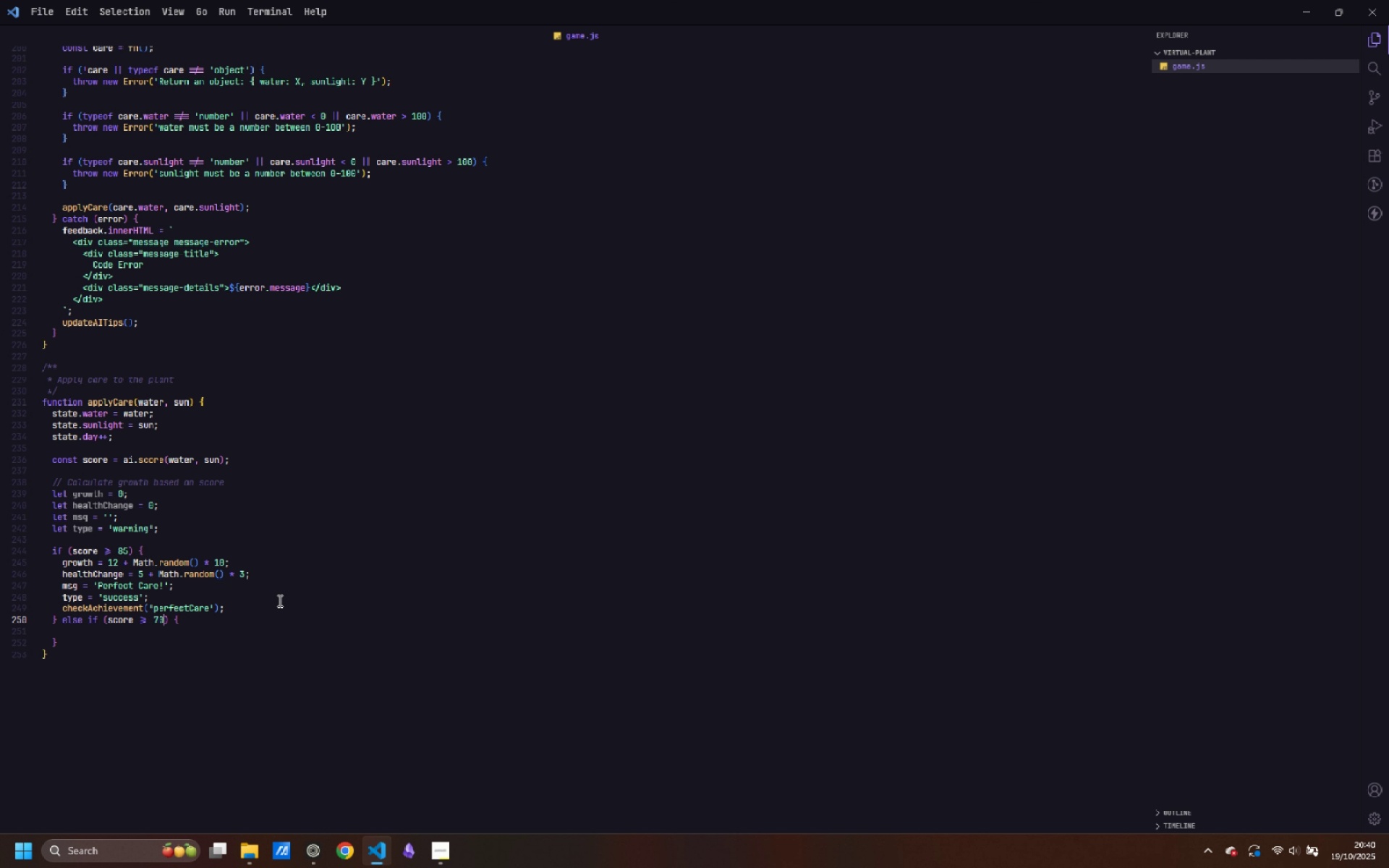 
key(ArrowDown)
 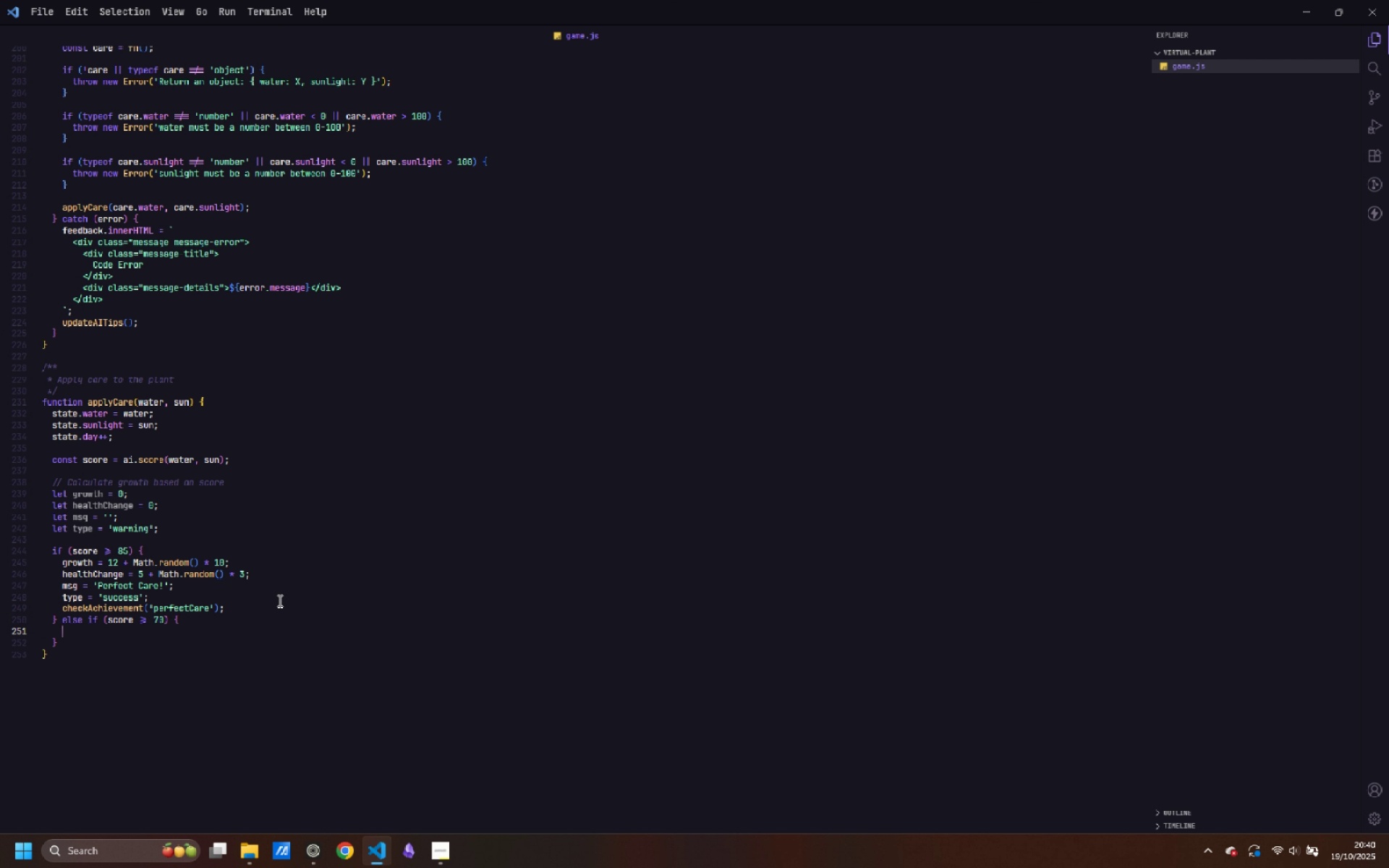 
key(Tab)
 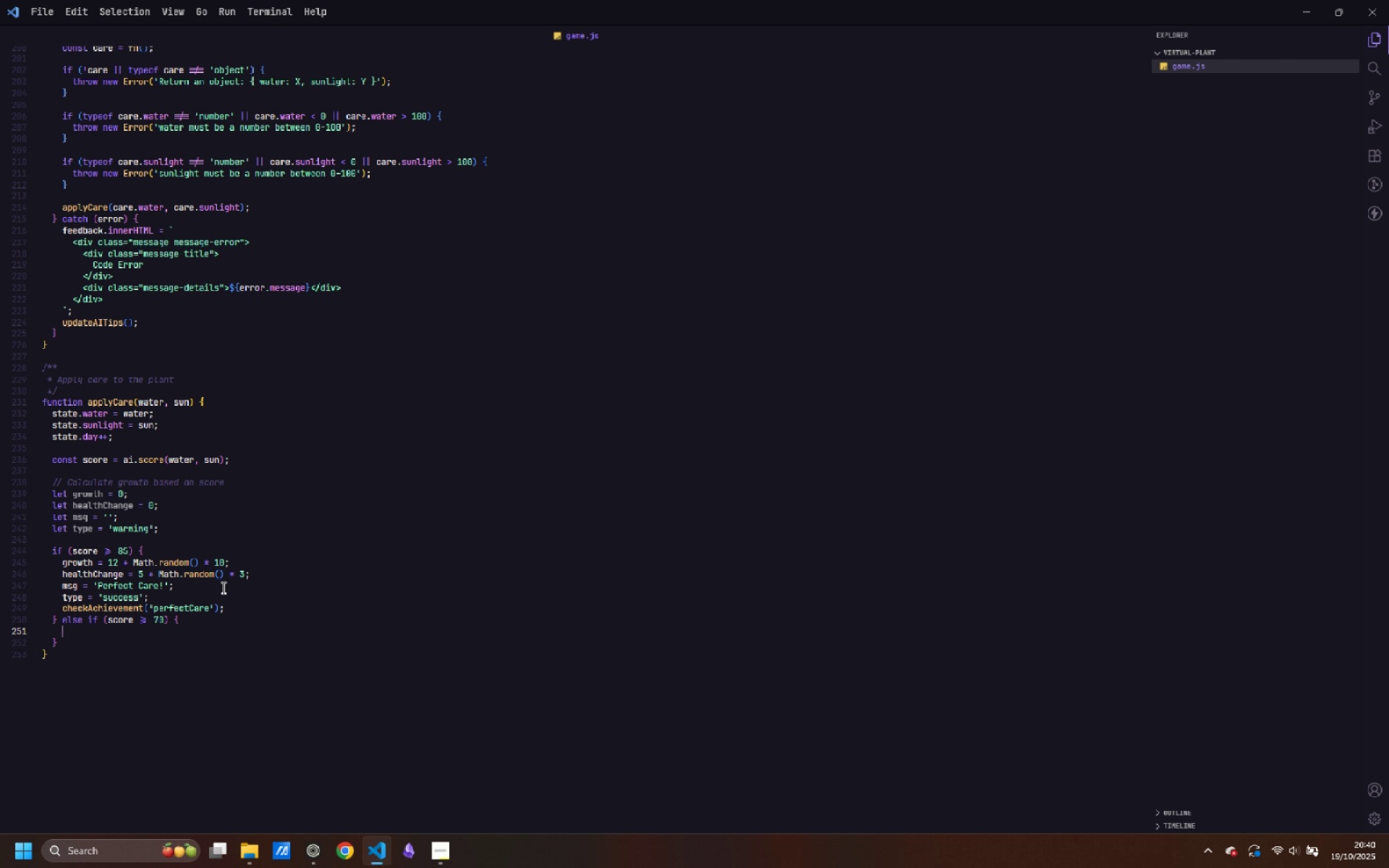 
wait(5.54)
 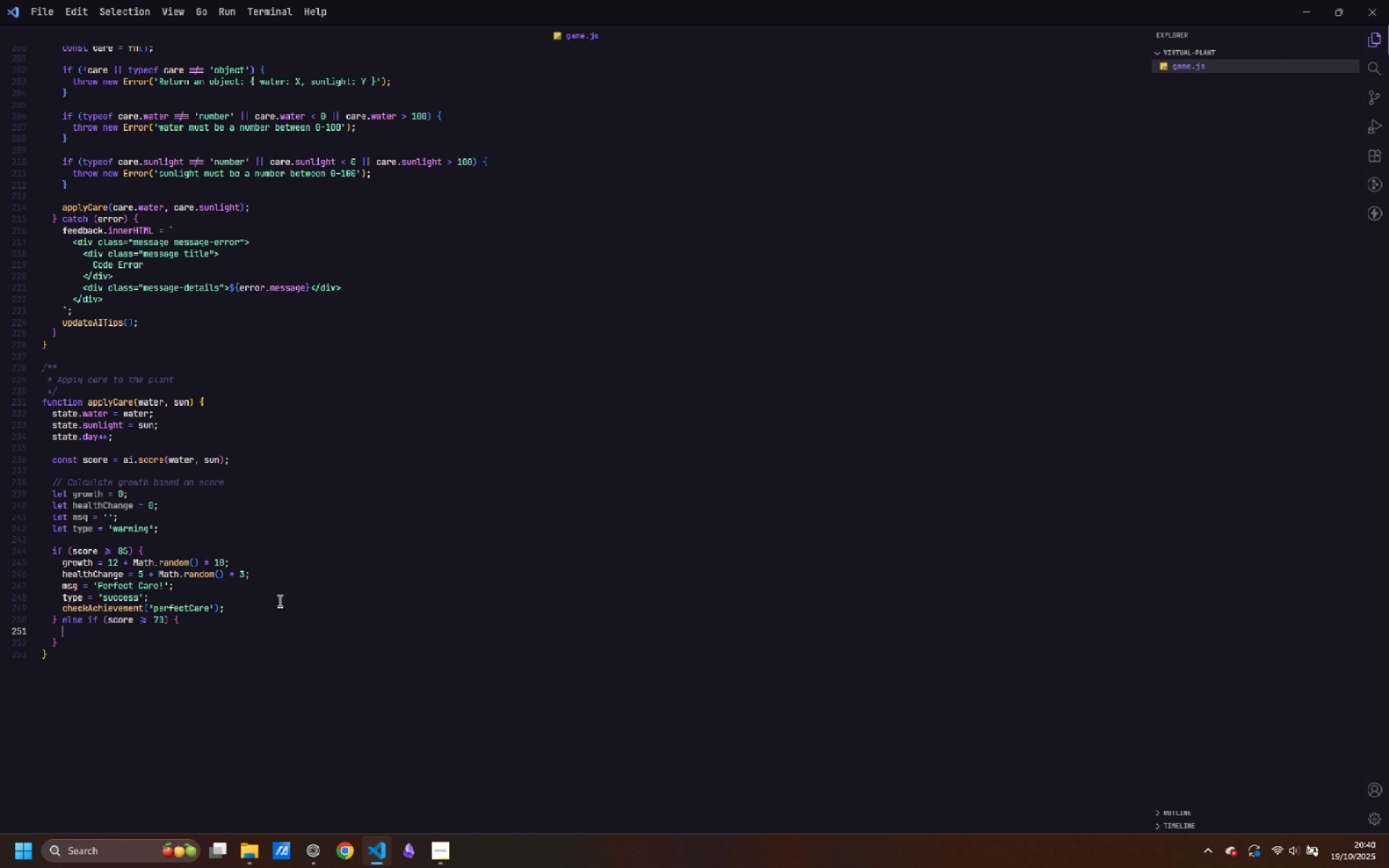 
left_click_drag(start_coordinate=[158, 598], to_coordinate=[63, 565])
 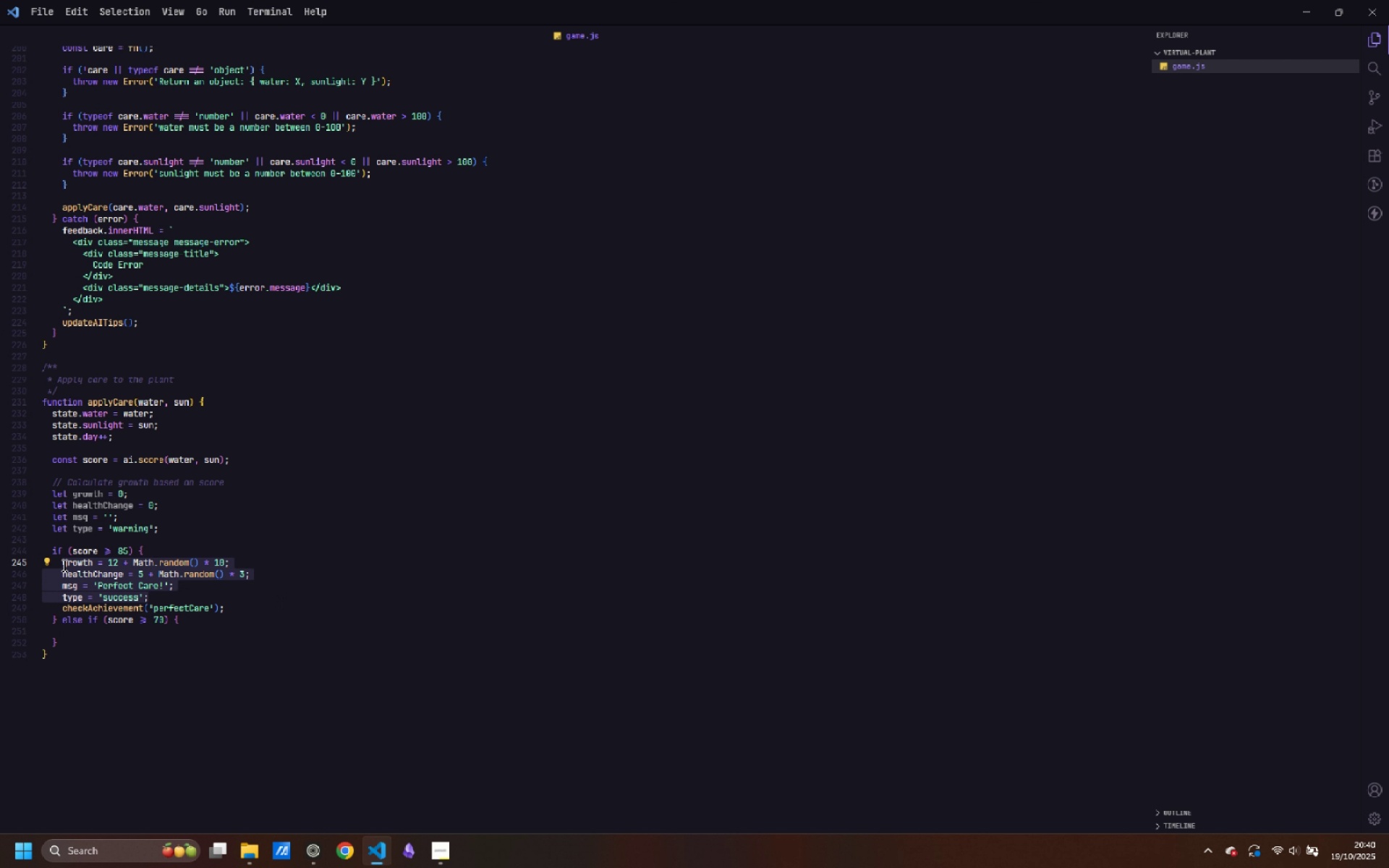 
key(Control+C)
 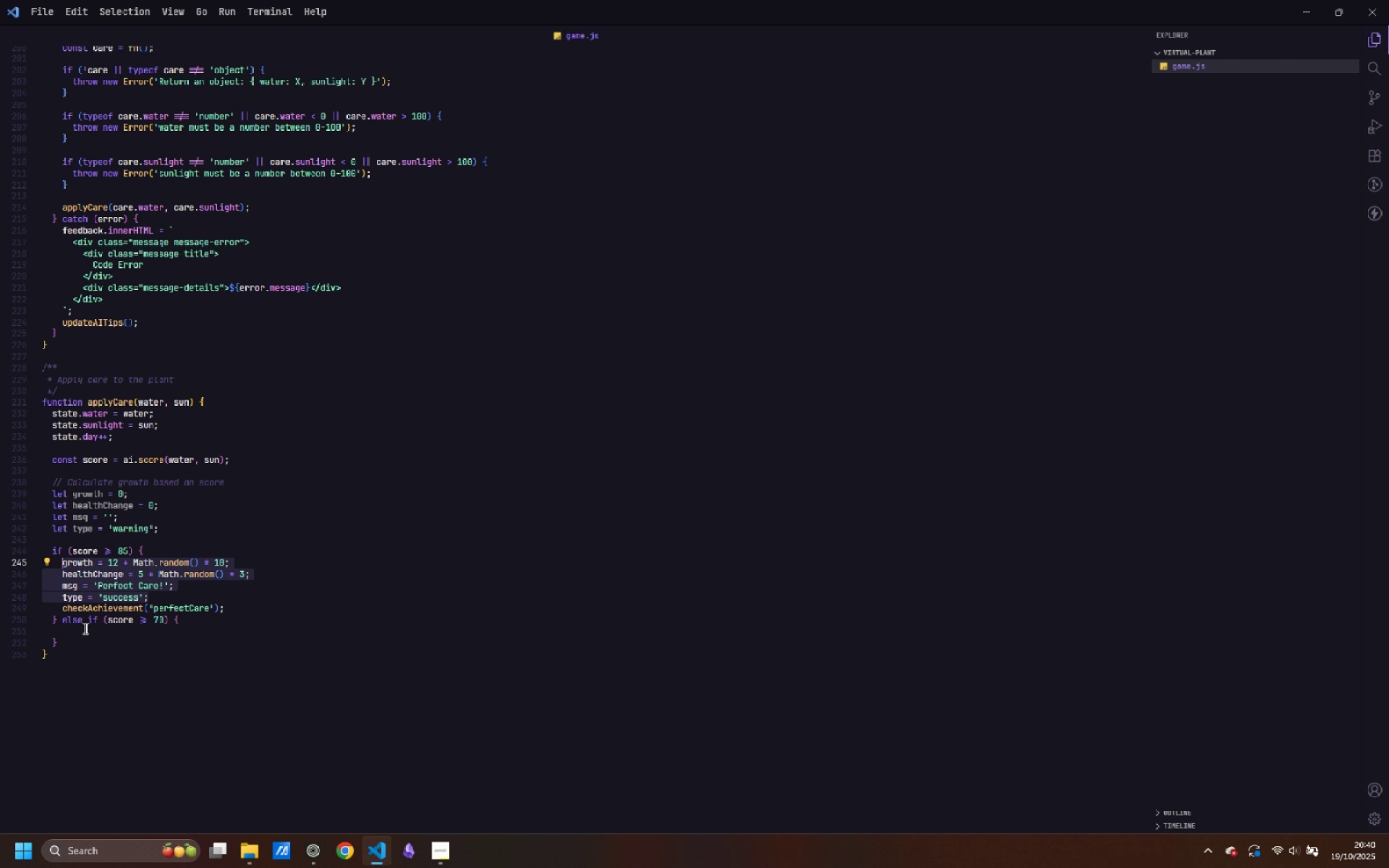 
left_click([84, 629])
 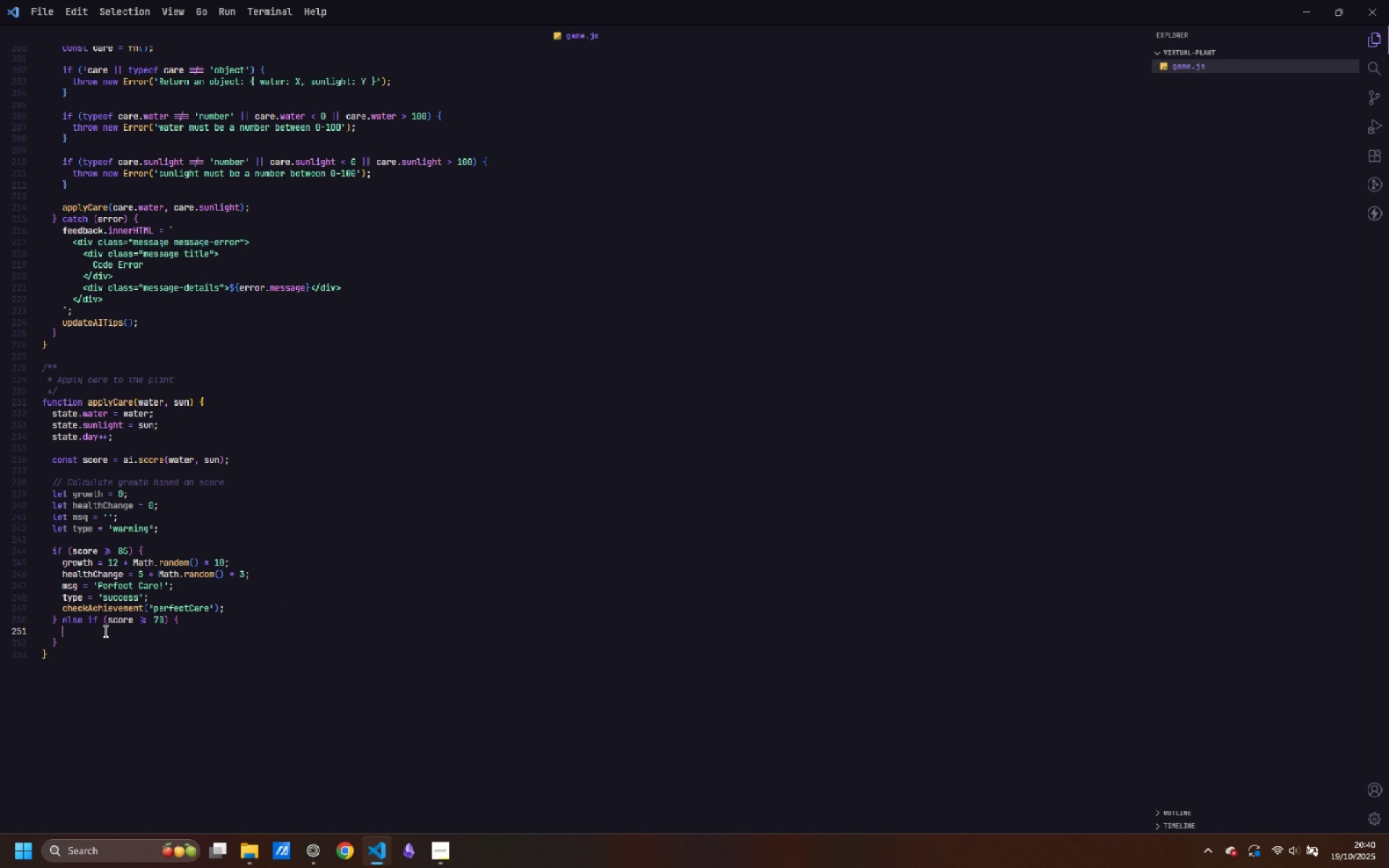 
key(Control+ControlLeft)
 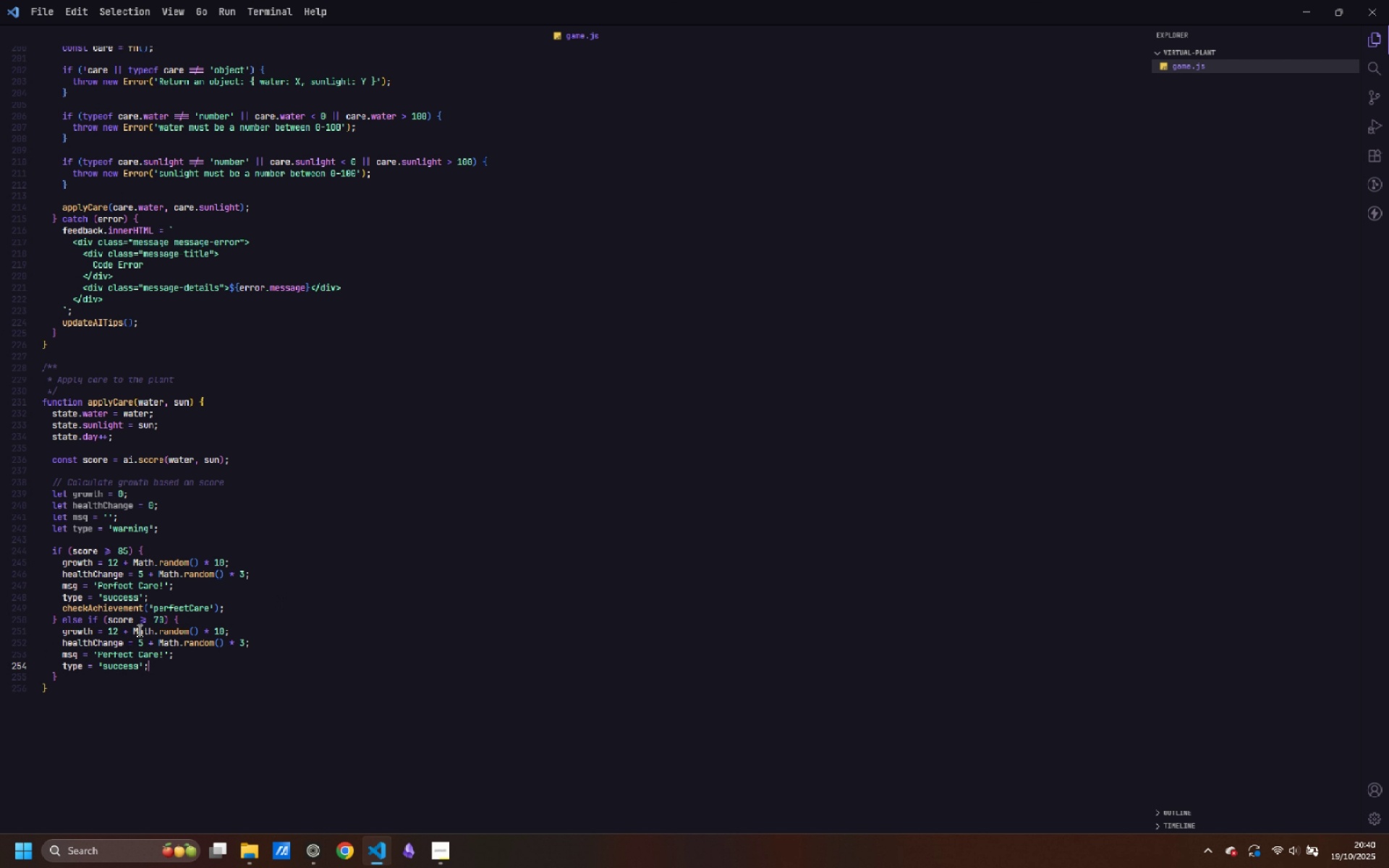 
key(Control+V)
 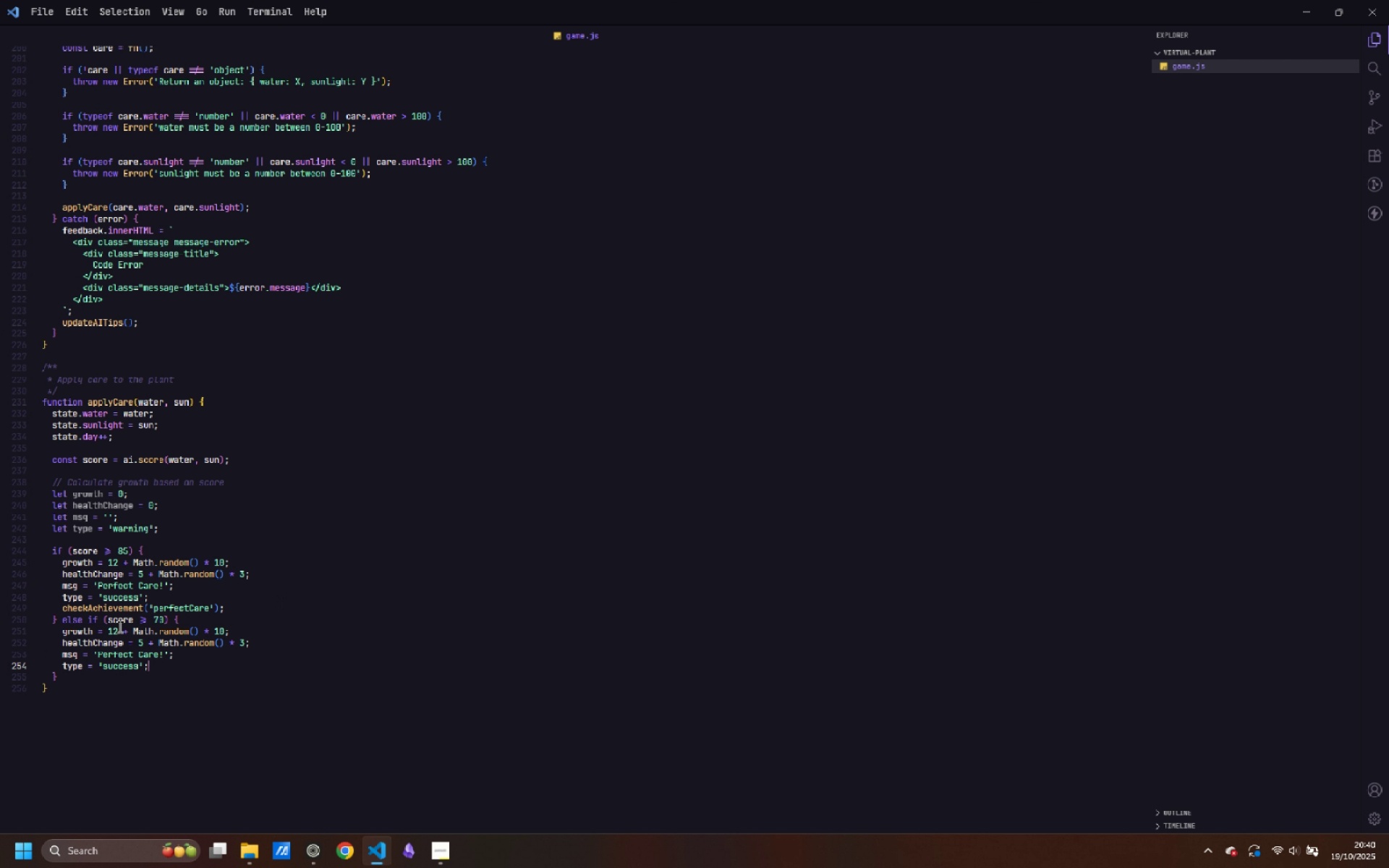 
key(Backspace)
 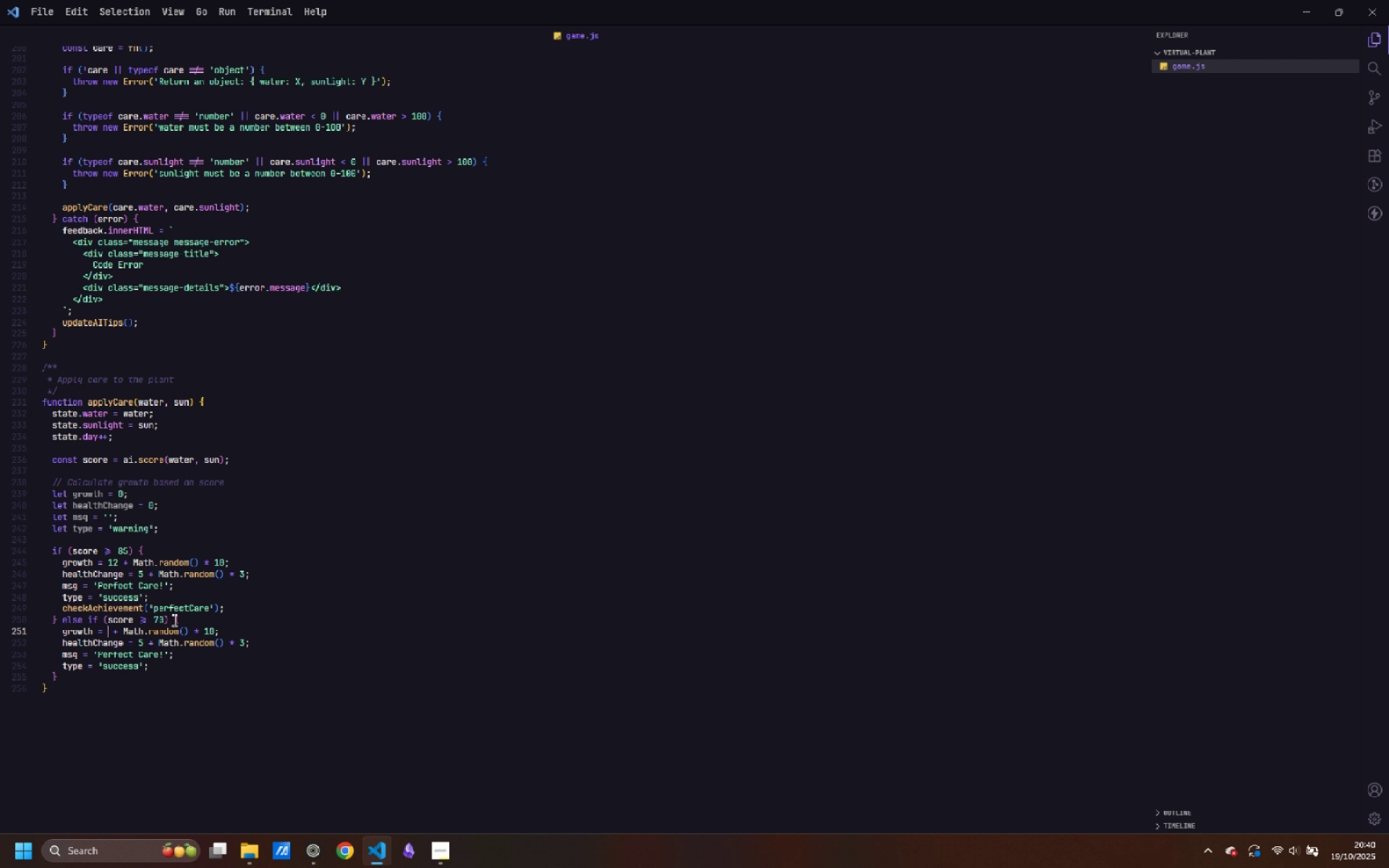 
key(Backspace)
 